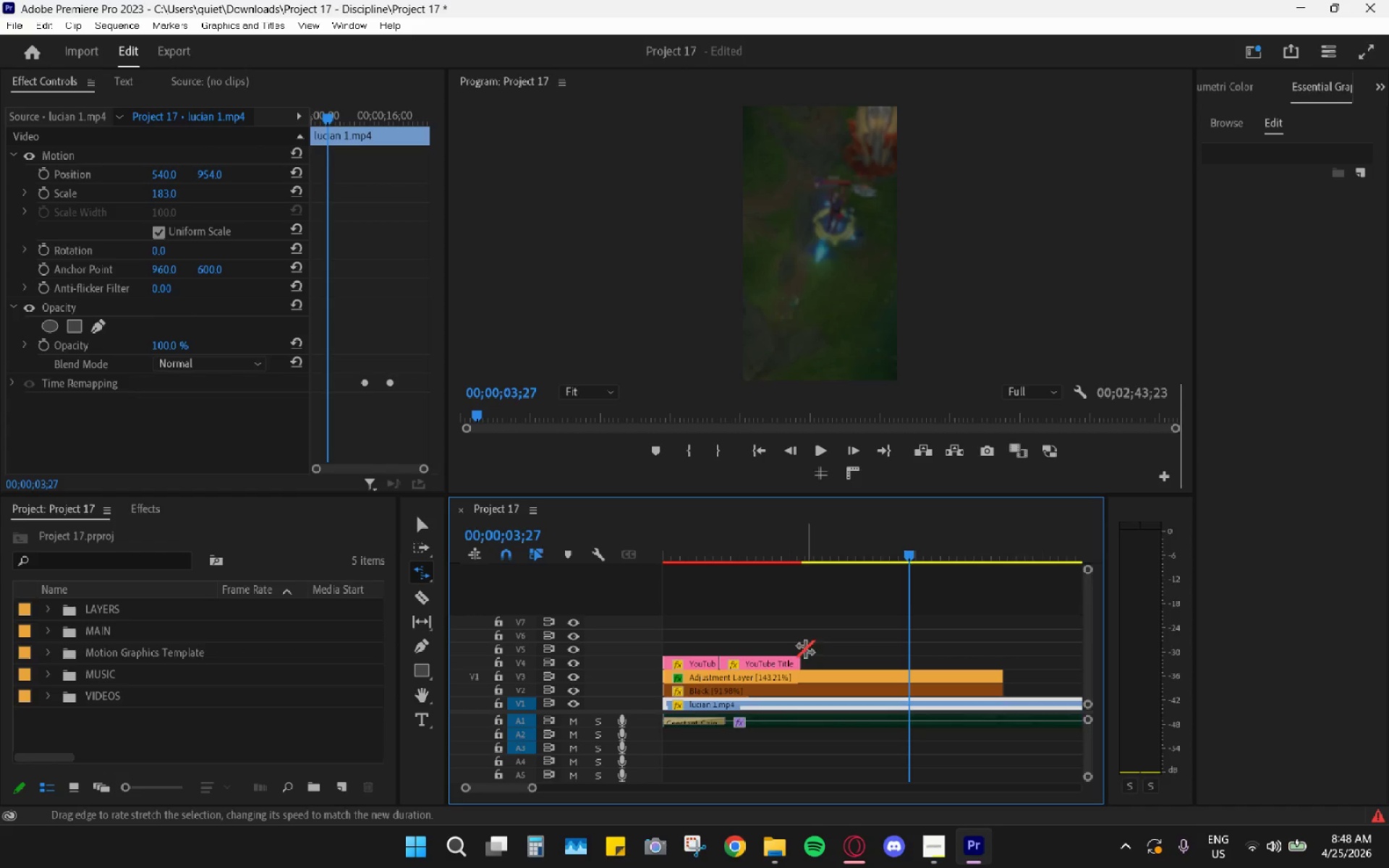 
left_click_drag(start_coordinate=[795, 662], to_coordinate=[914, 670])
 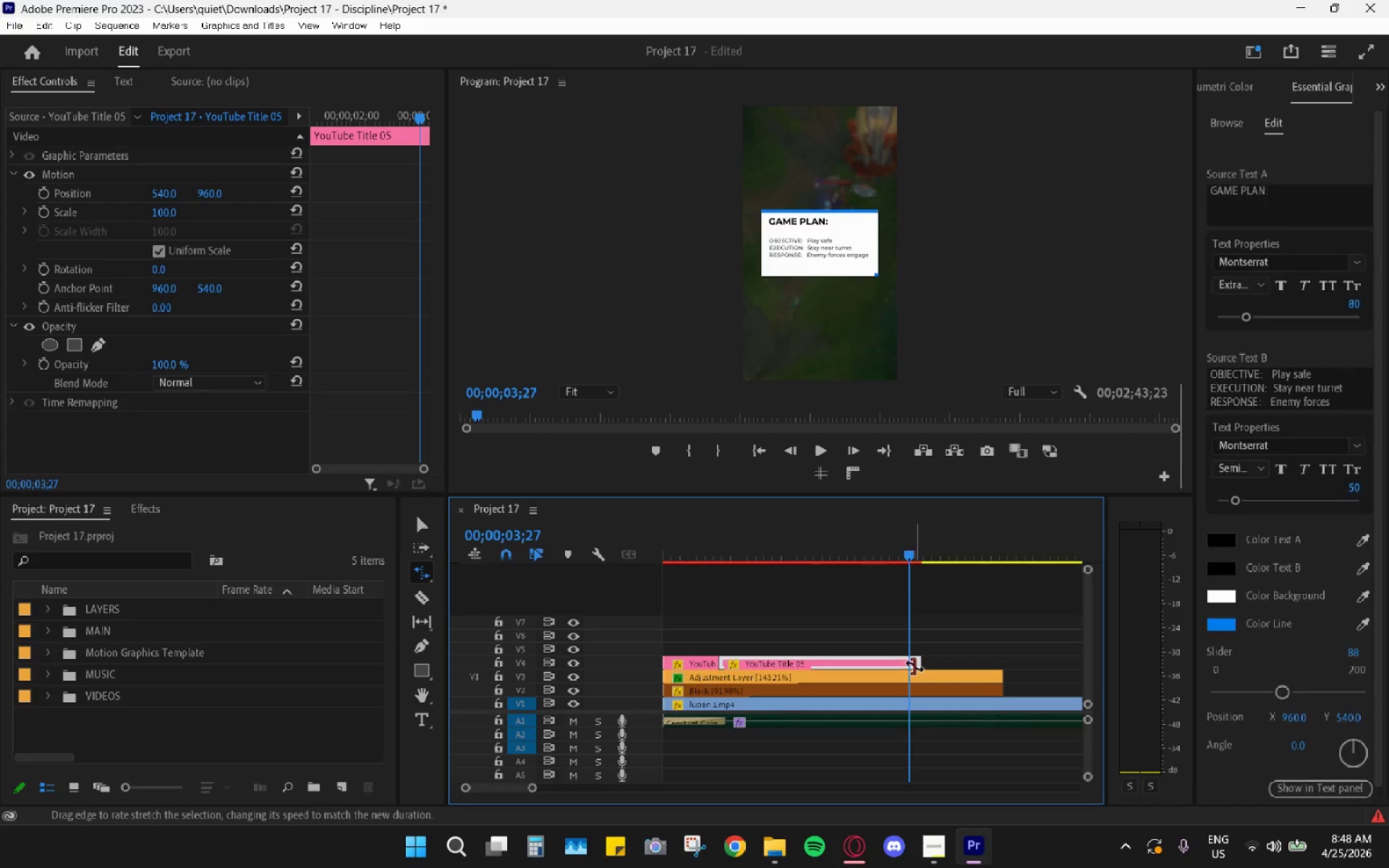 
left_click_drag(start_coordinate=[914, 666], to_coordinate=[905, 664])
 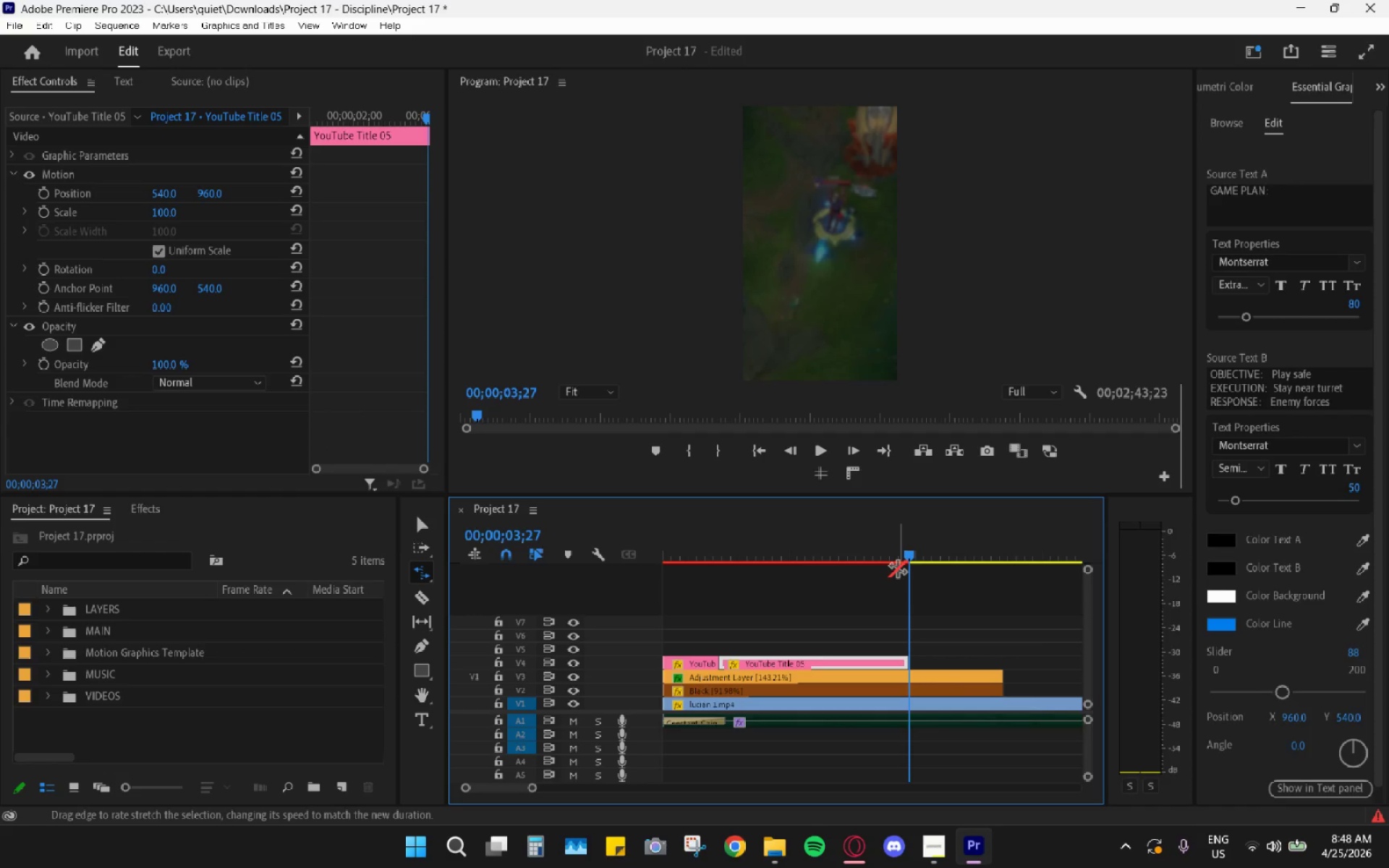 
key(Control+Z)
 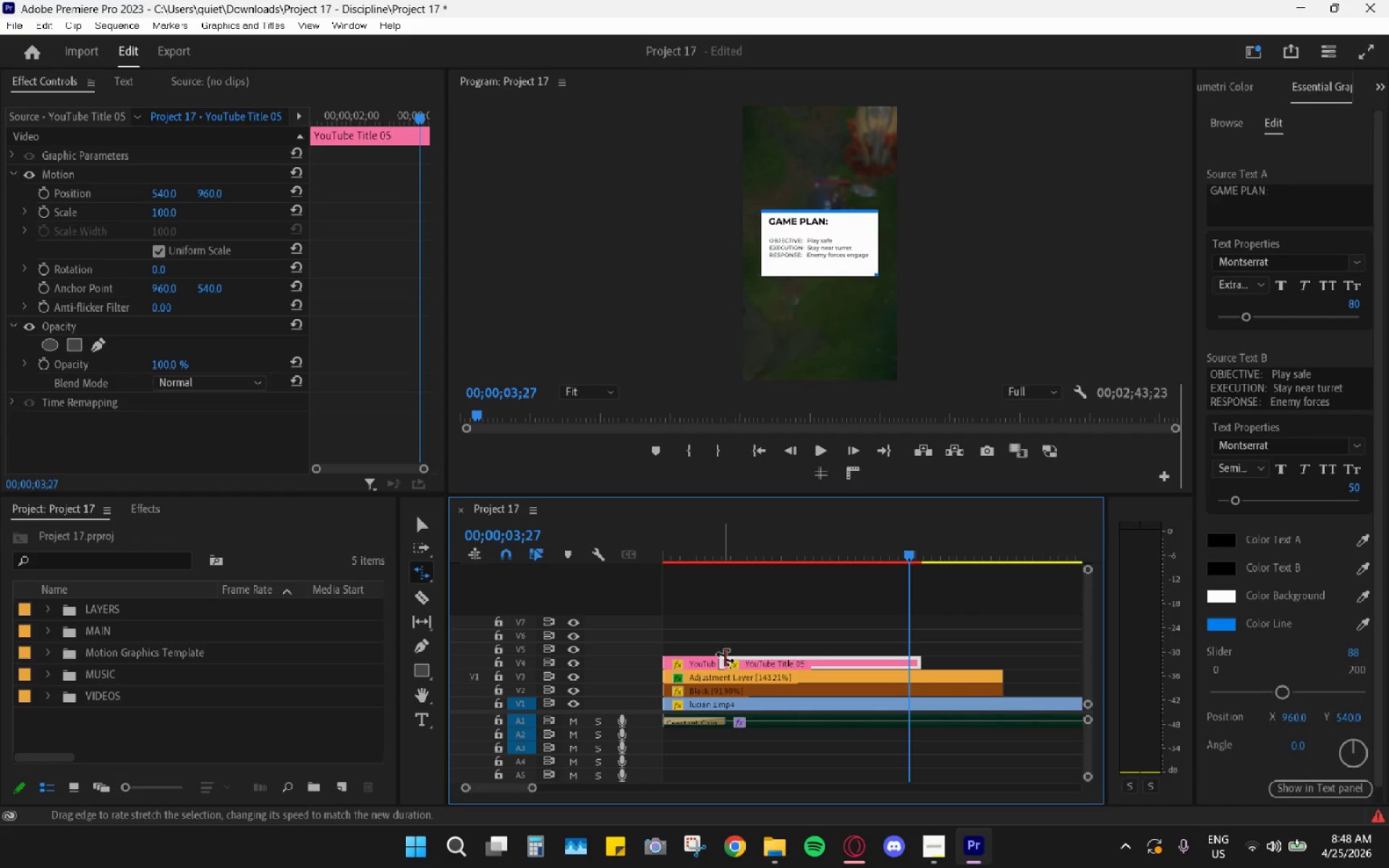 
key(Shift+ShiftLeft)
 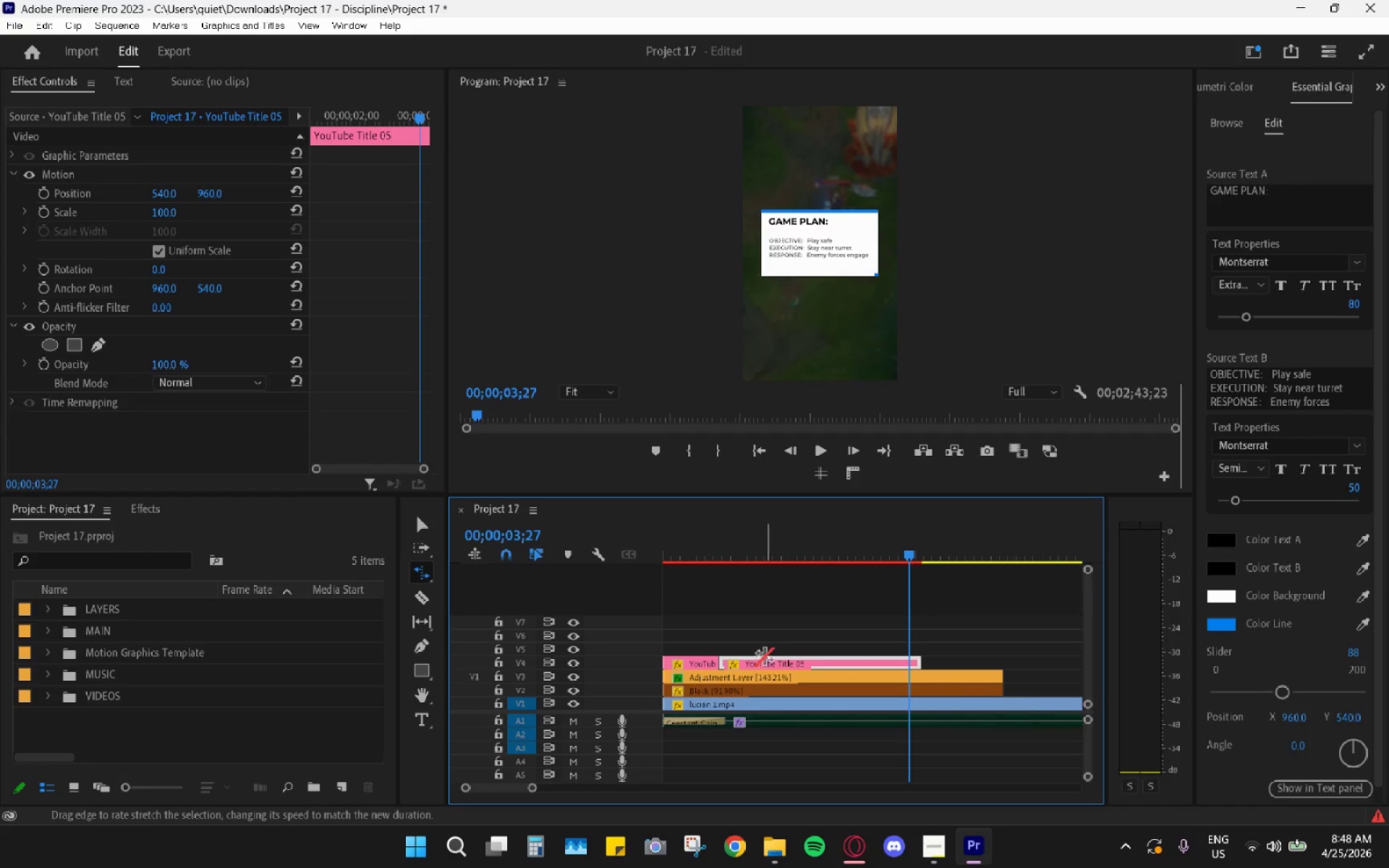 
key(Shift+Z)
 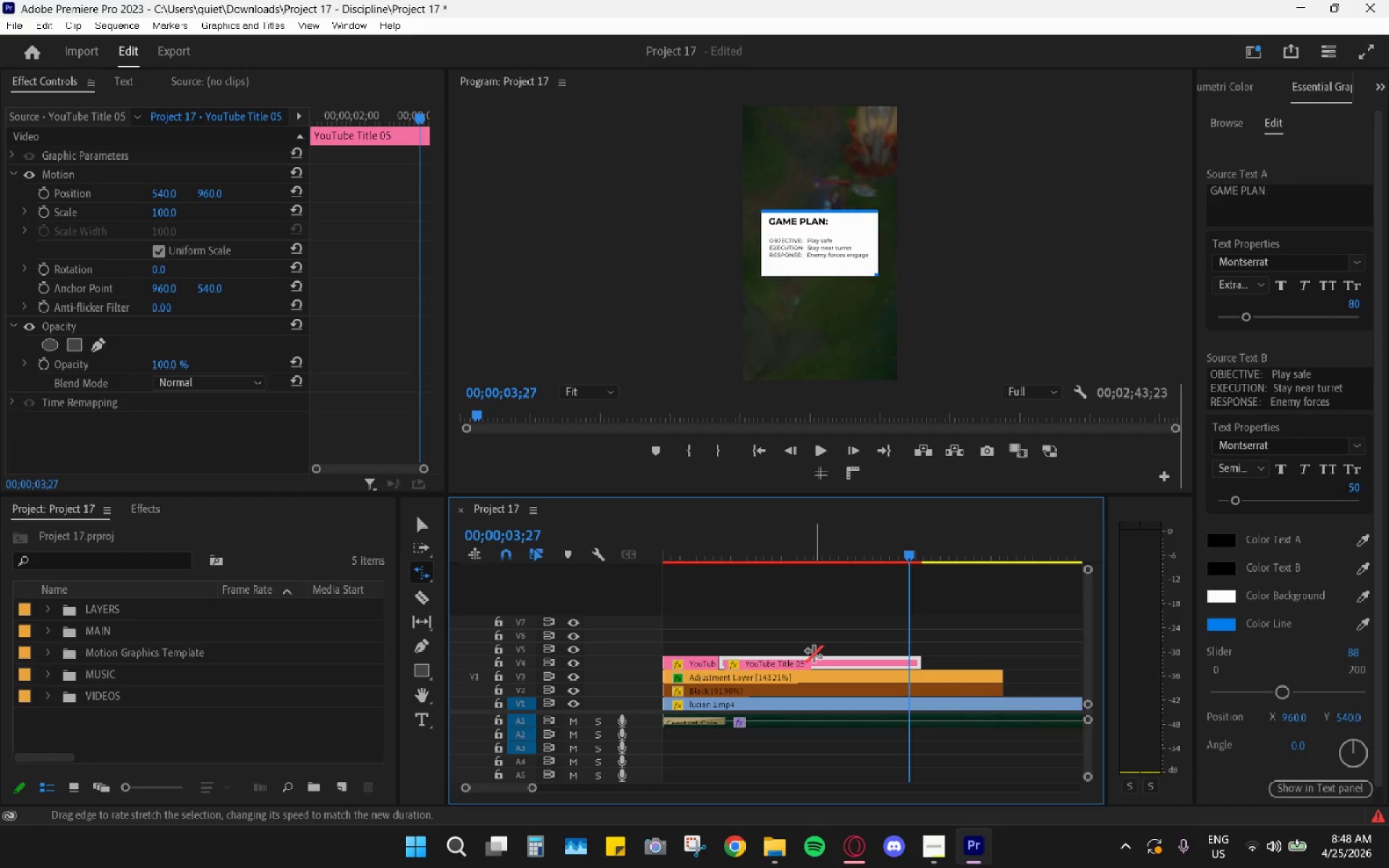 
key(Control+Z)
 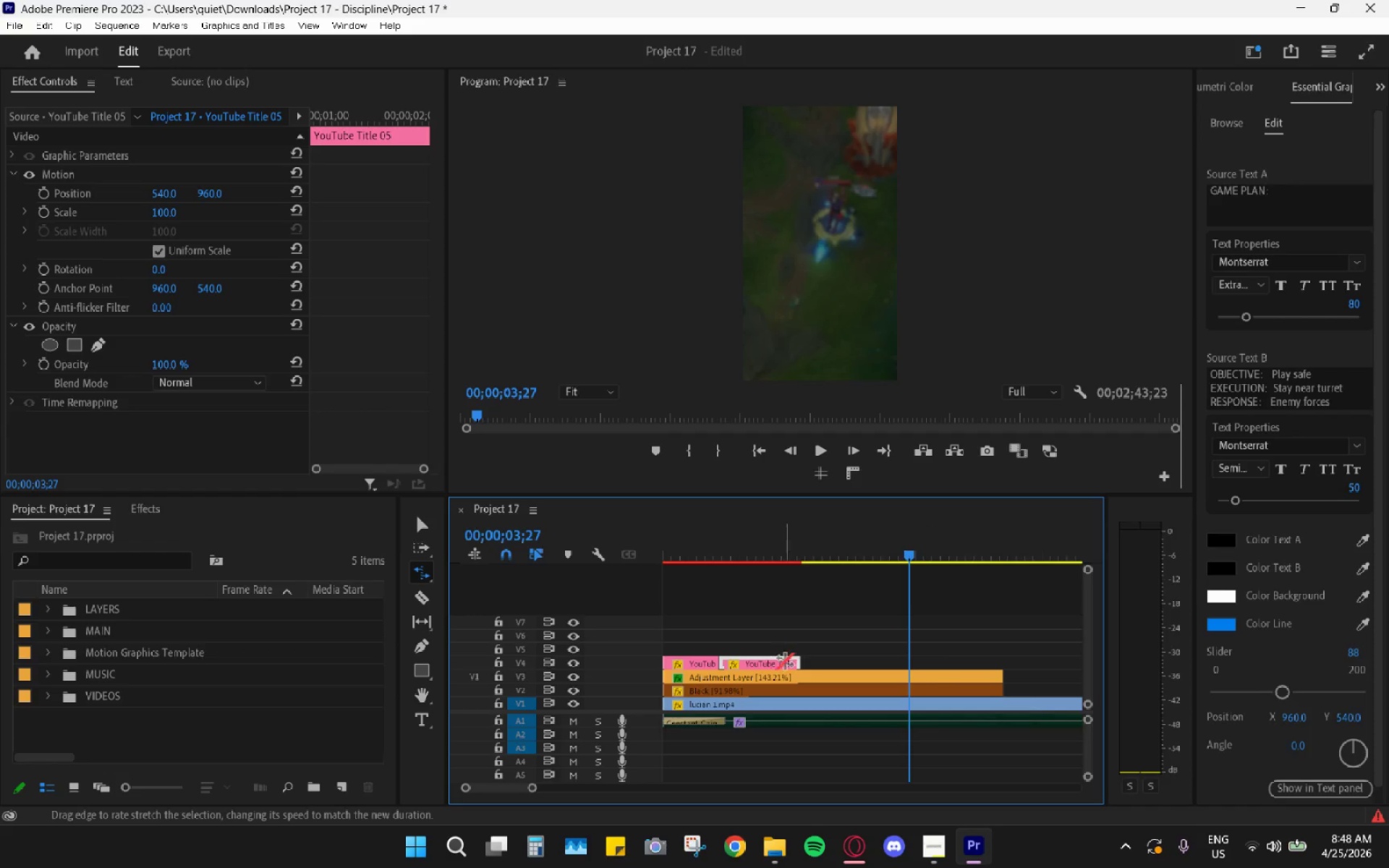 
left_click_drag(start_coordinate=[792, 663], to_coordinate=[864, 664])
 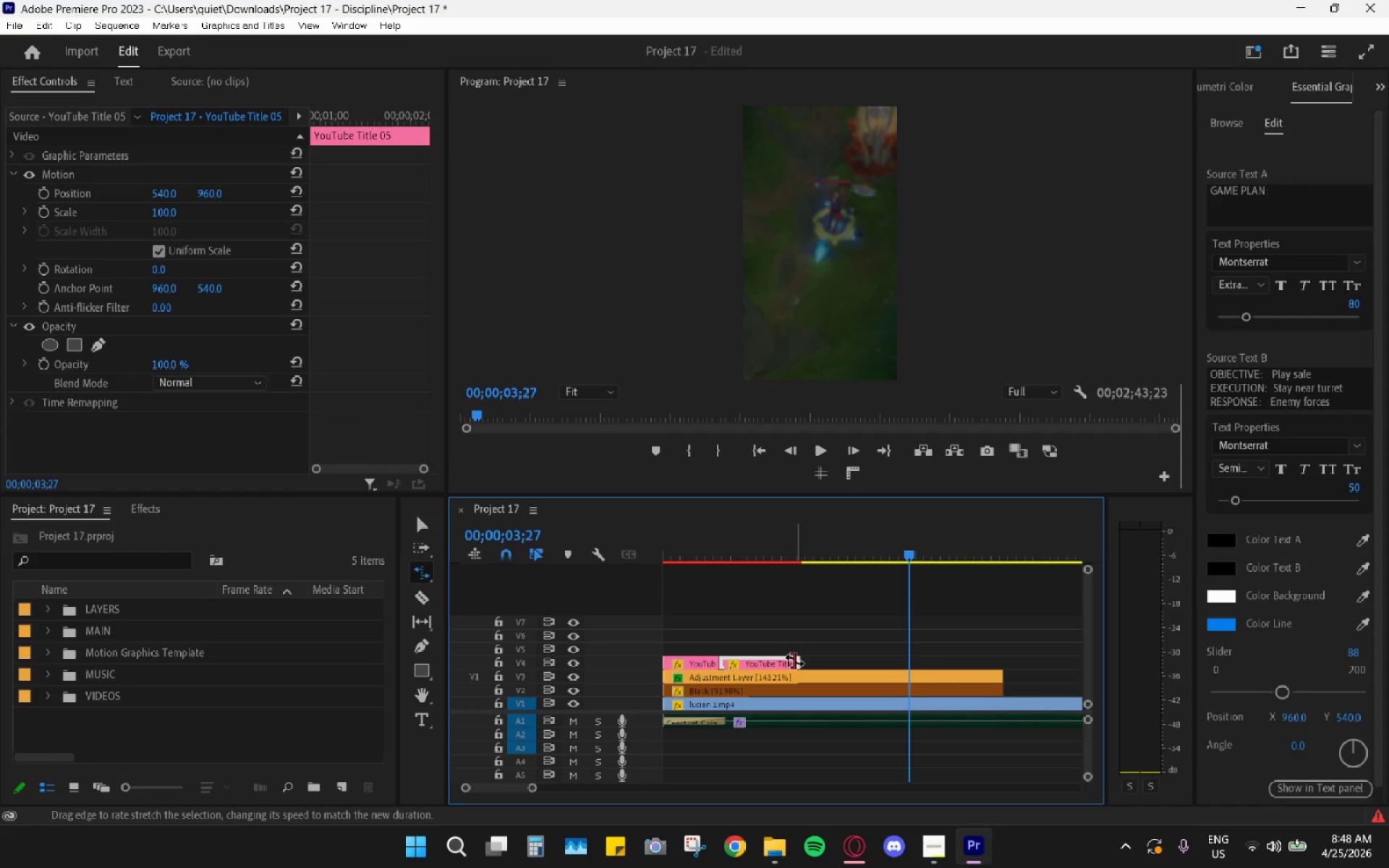 
left_click_drag(start_coordinate=[794, 660], to_coordinate=[899, 668])
 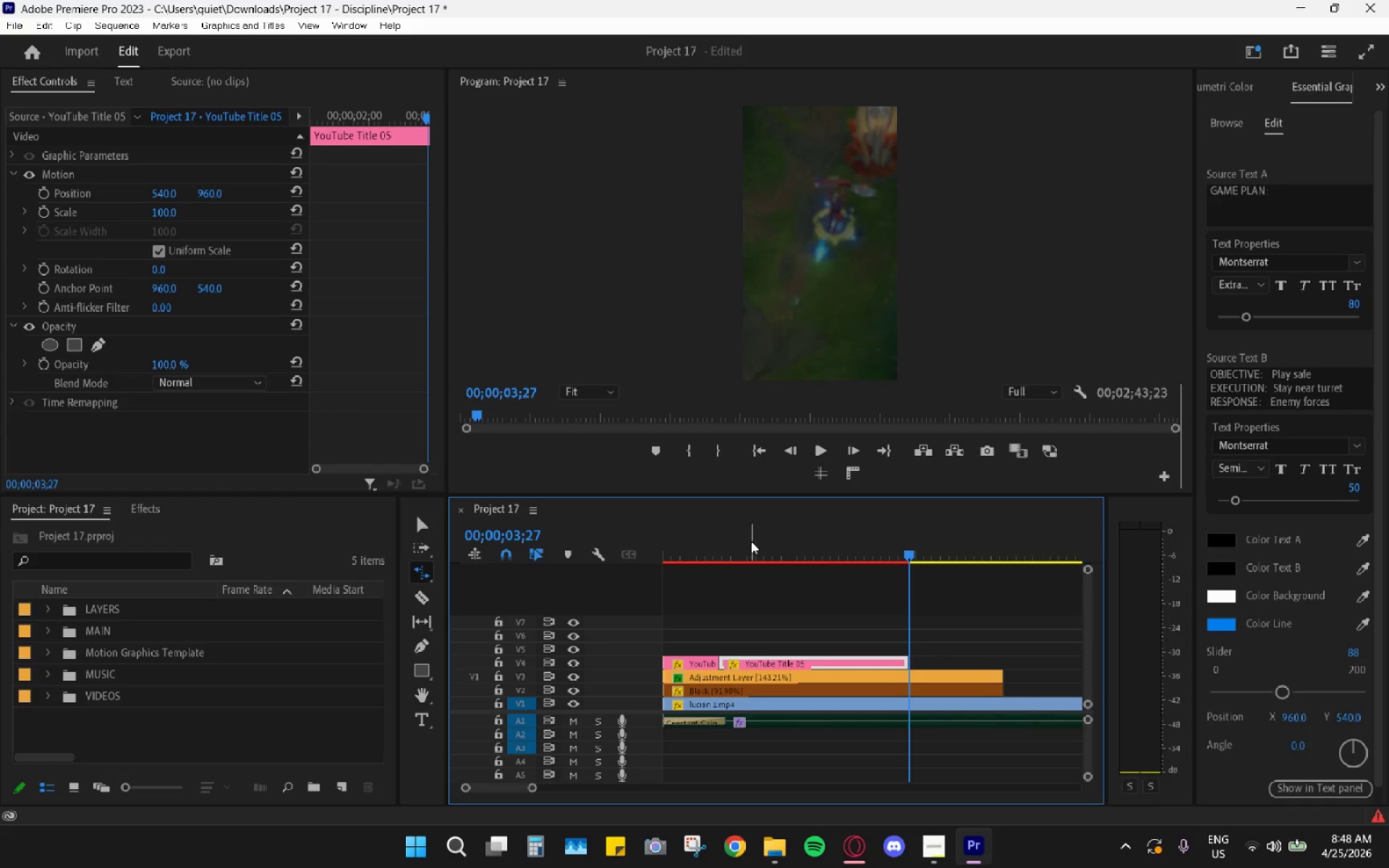 
left_click_drag(start_coordinate=[744, 538], to_coordinate=[560, 544])
 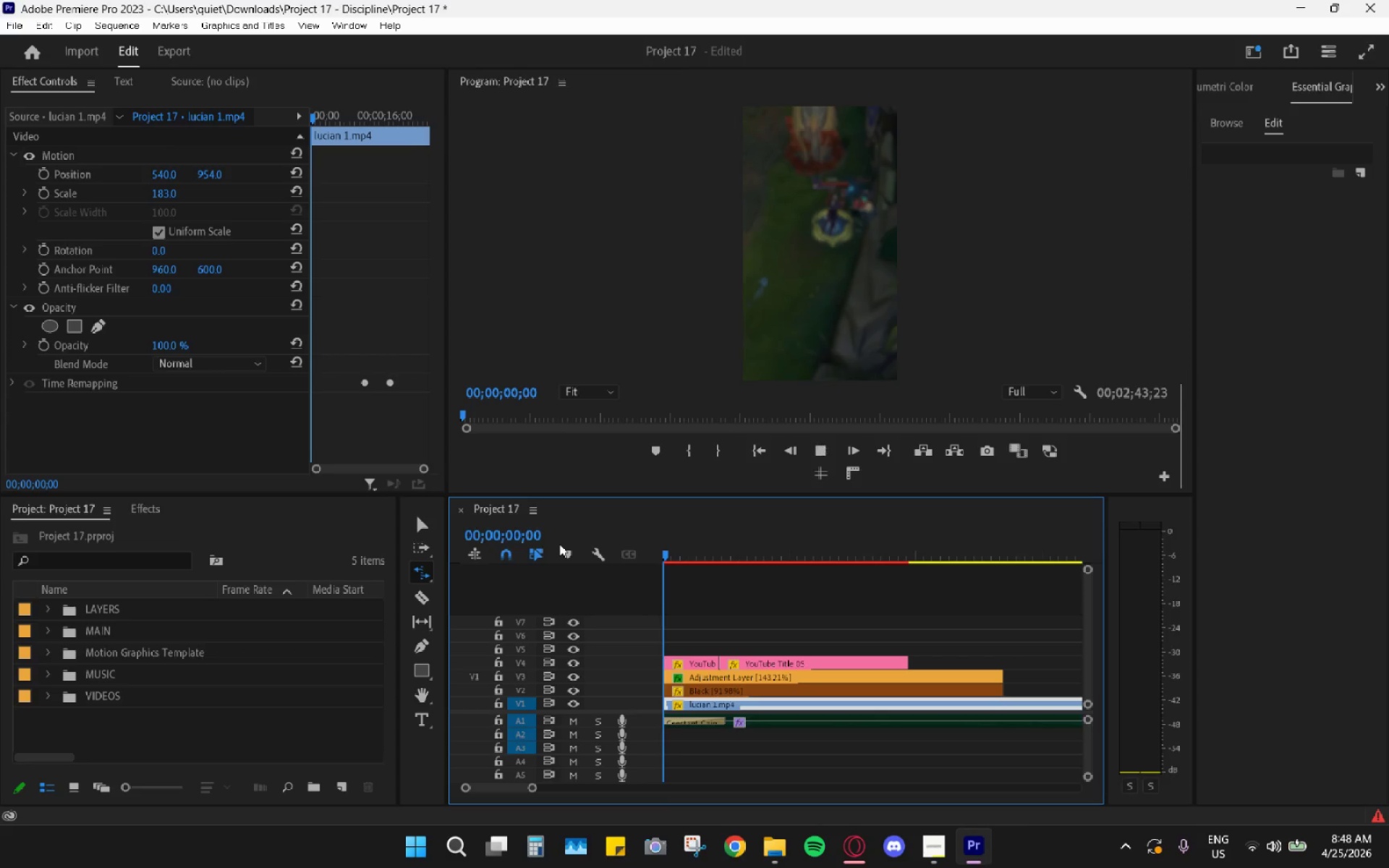 
key(Space)
 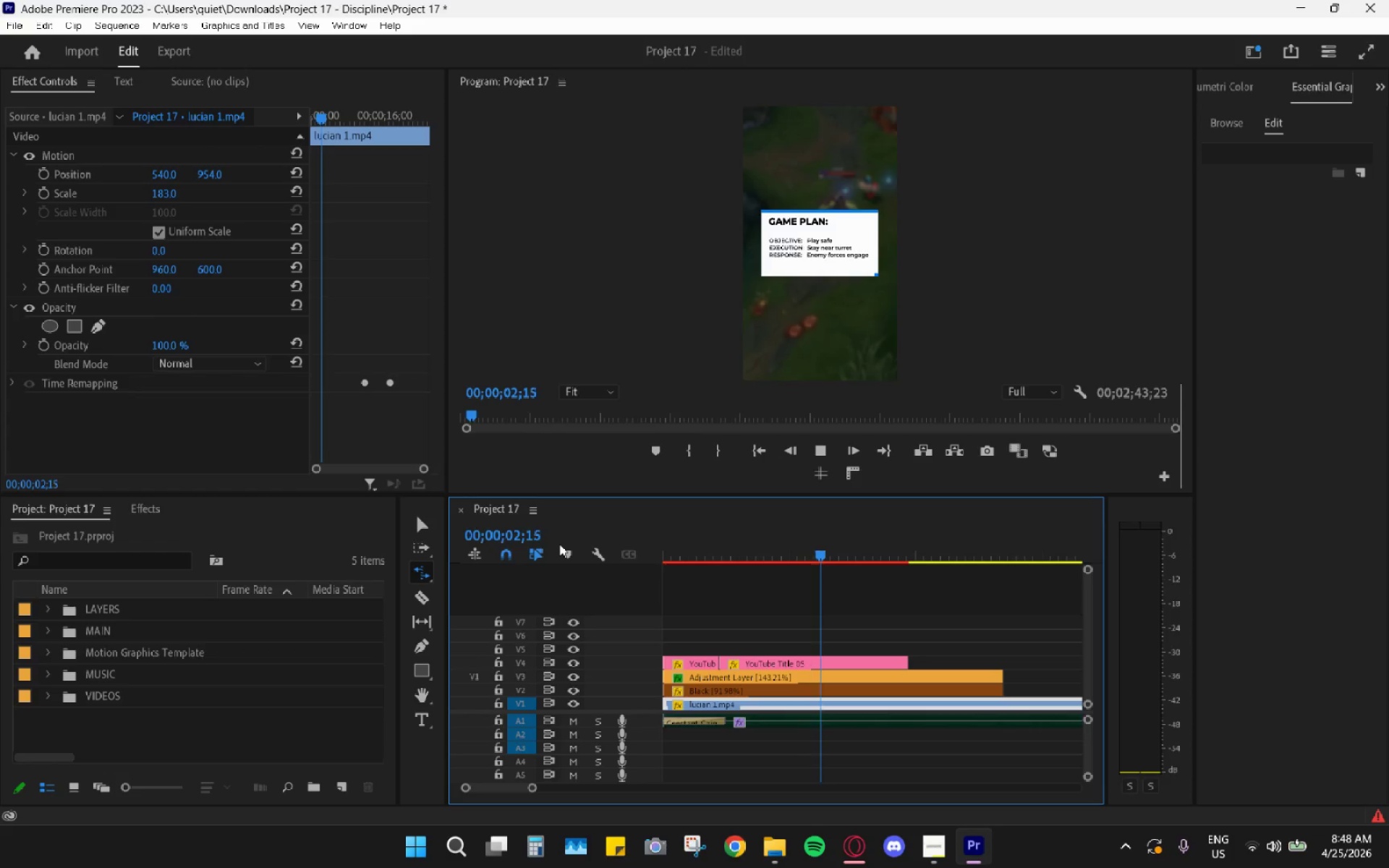 
key(Space)
 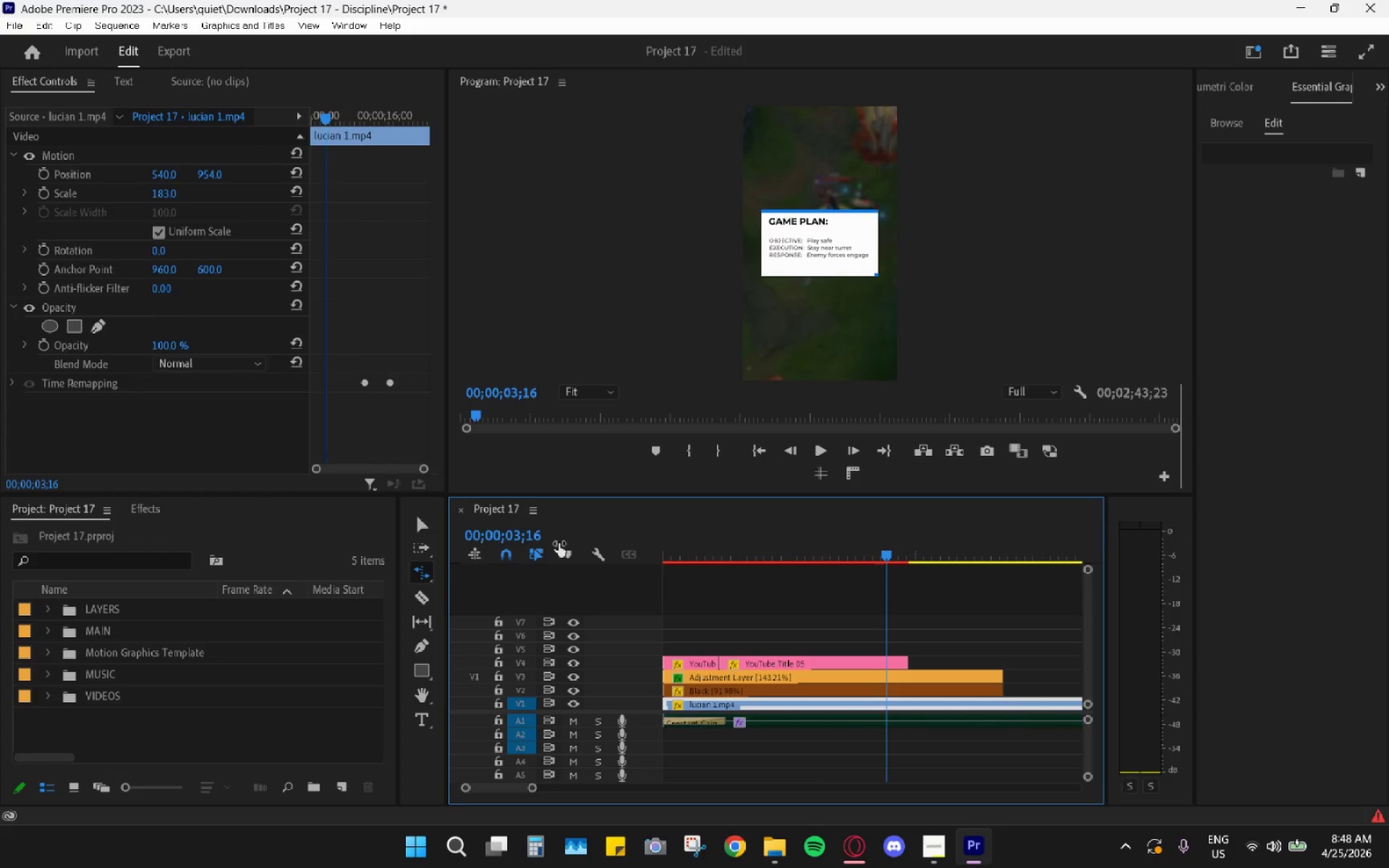 
key(V)
 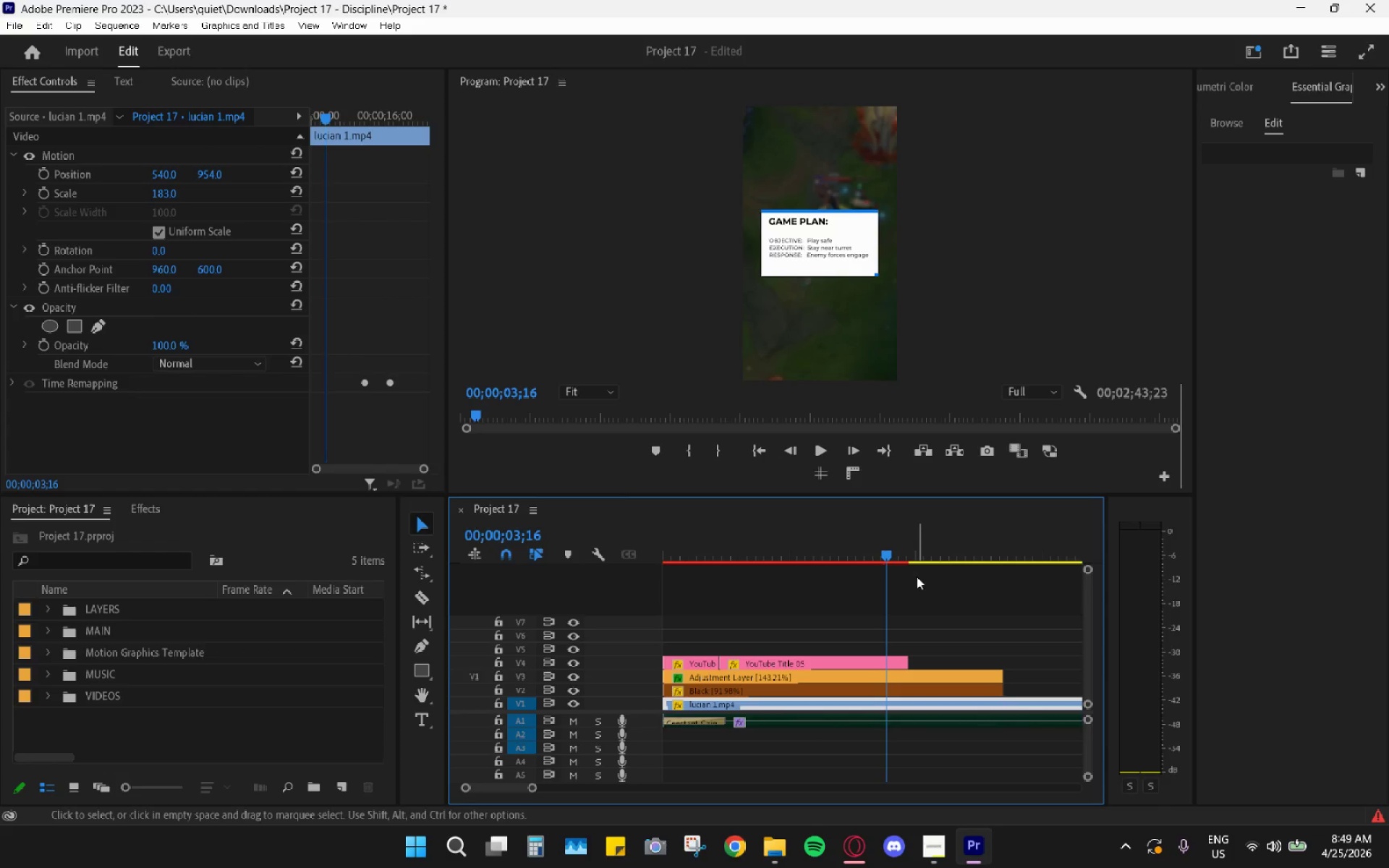 
key(V)
 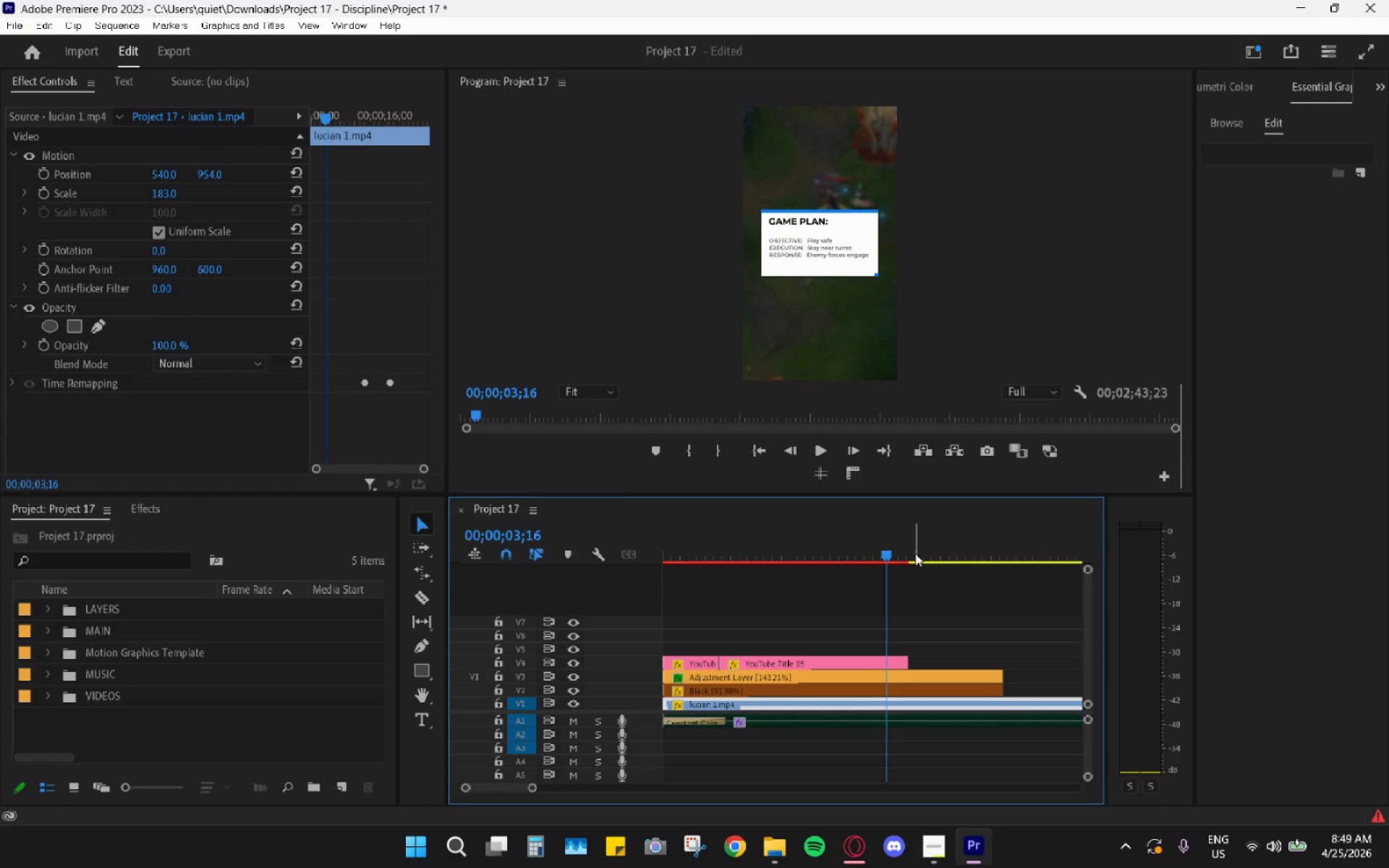 
key(Space)
 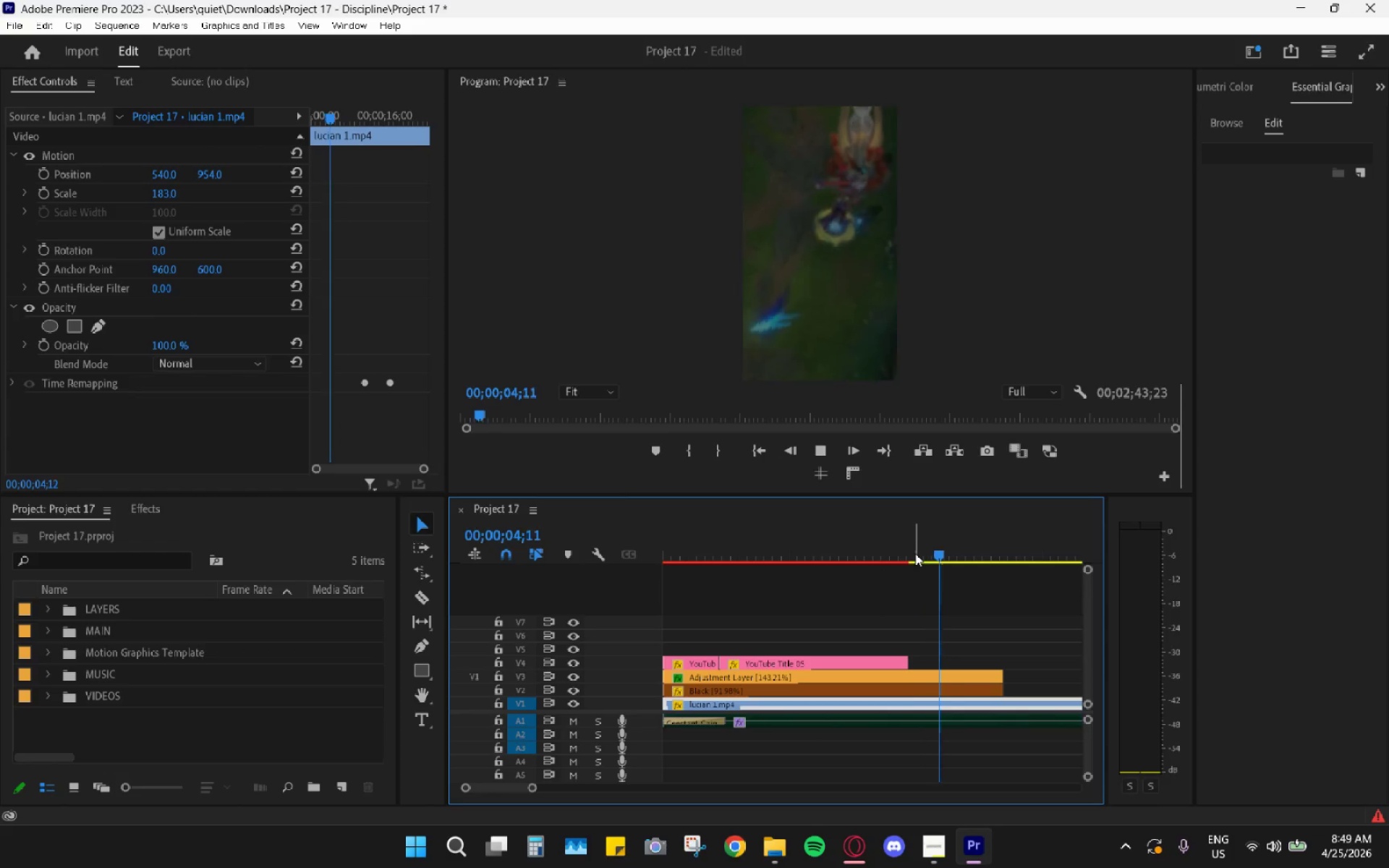 
key(Space)
 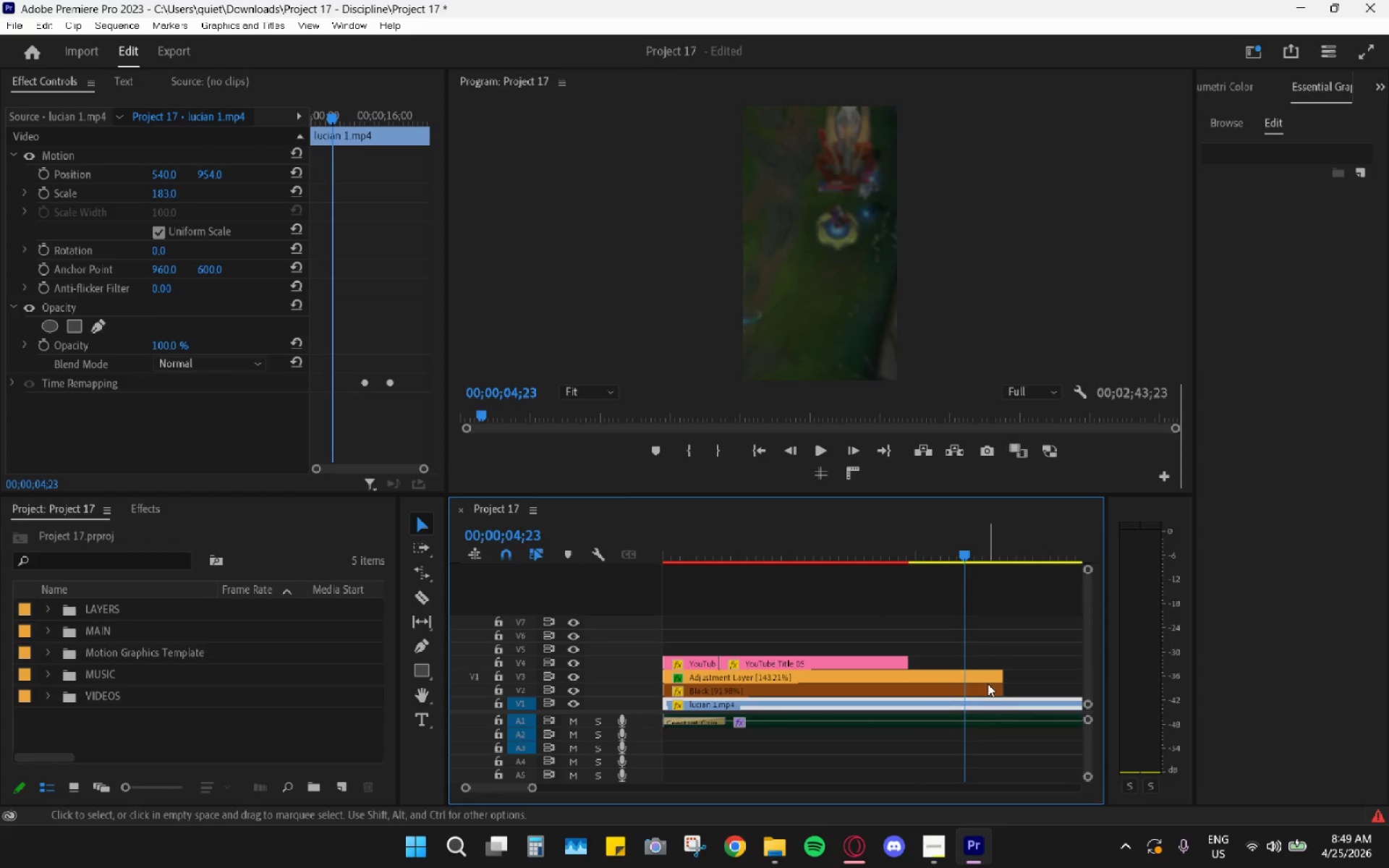 
left_click_drag(start_coordinate=[991, 678], to_coordinate=[892, 679])
 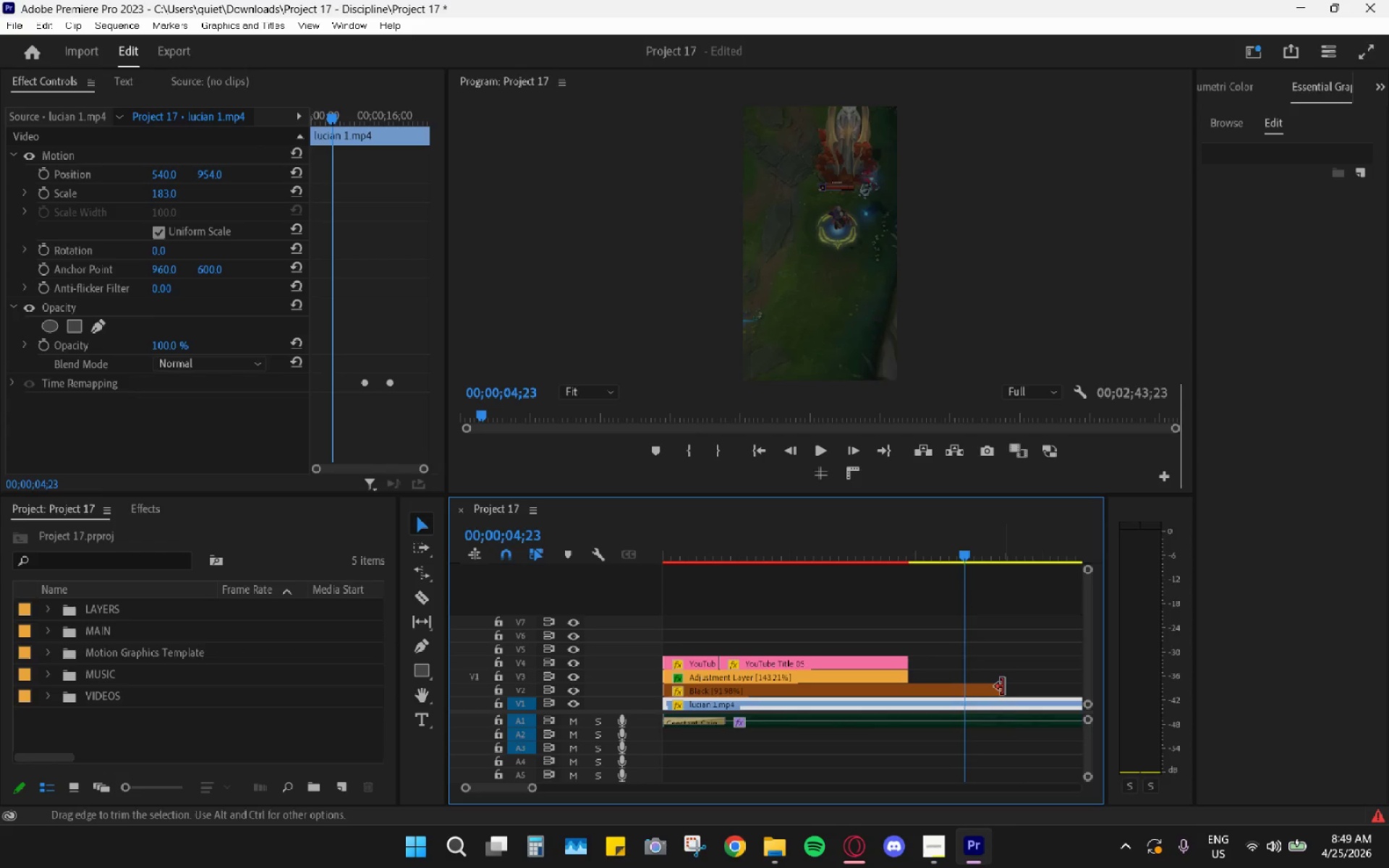 
left_click_drag(start_coordinate=[1003, 687], to_coordinate=[909, 694])
 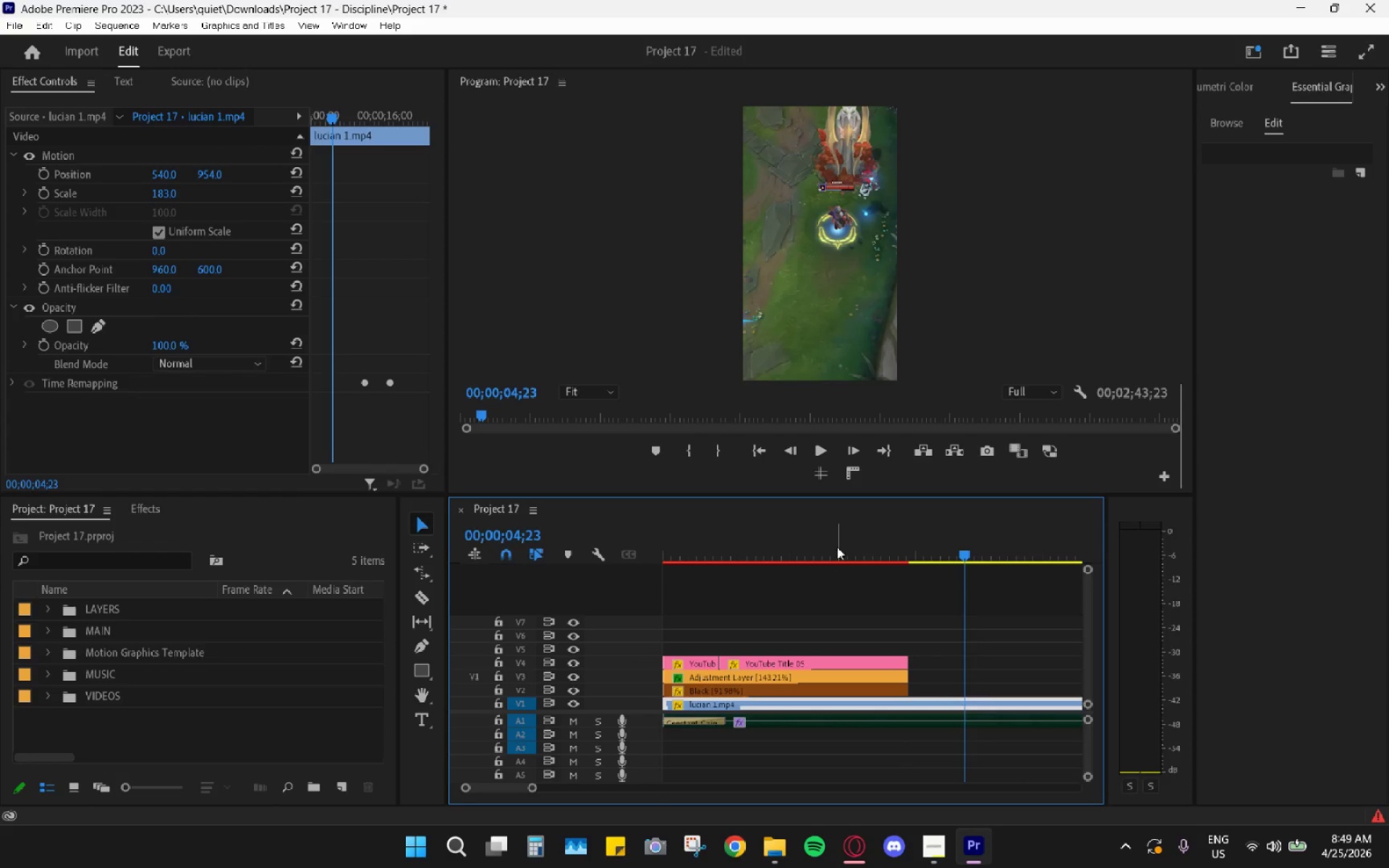 
left_click_drag(start_coordinate=[835, 540], to_coordinate=[787, 560])
 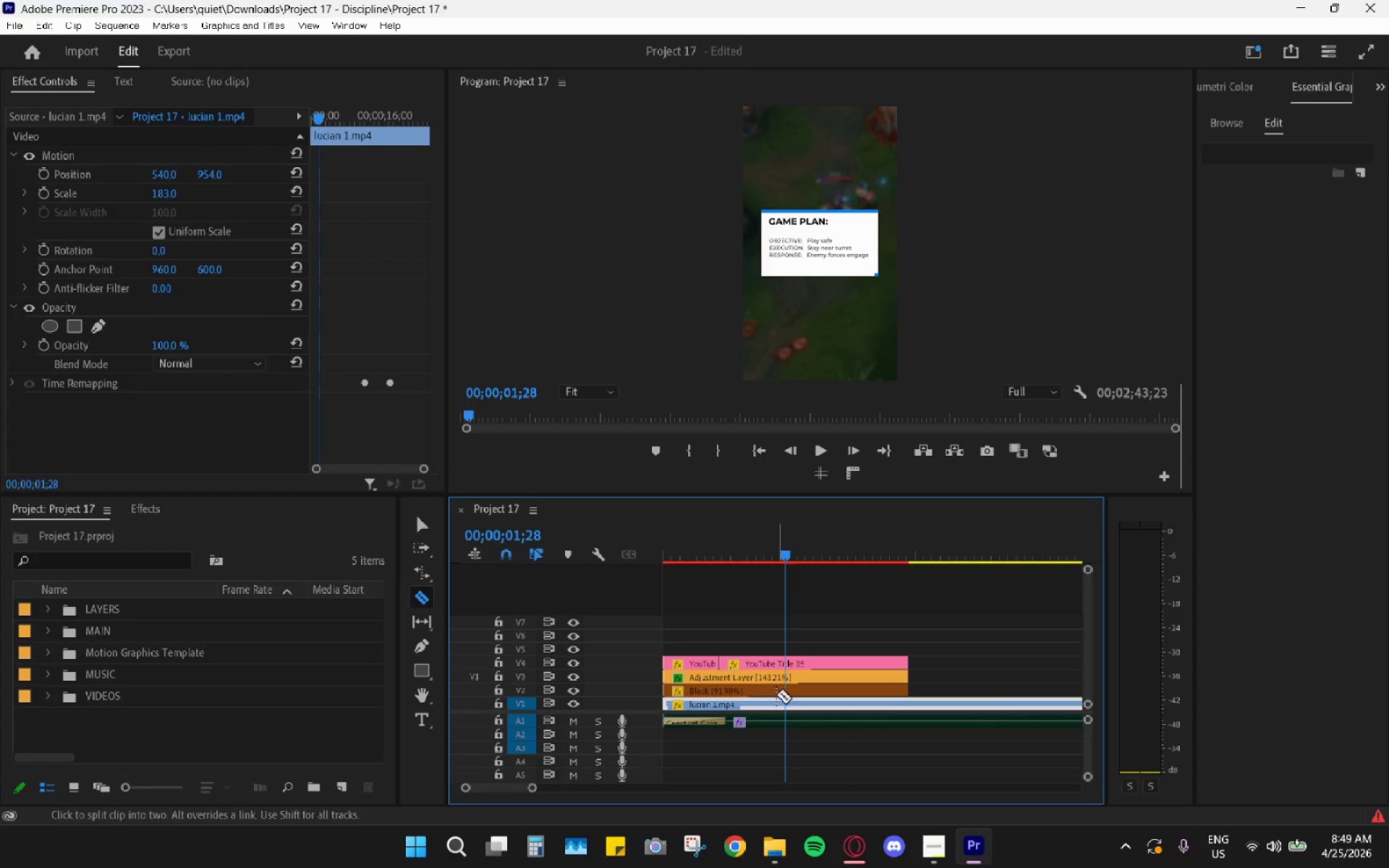 
type(cv)
 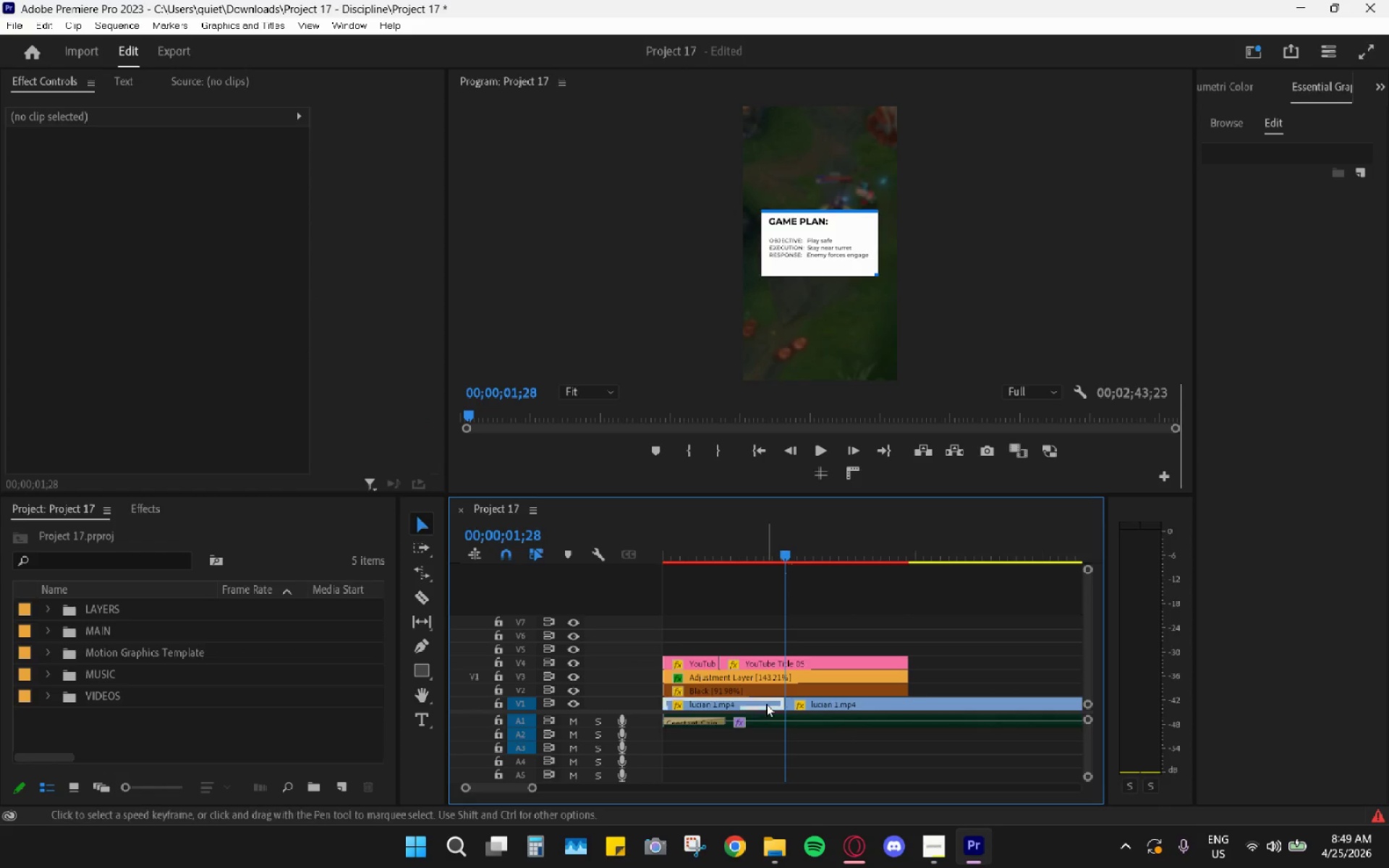 
double_click([766, 704])
 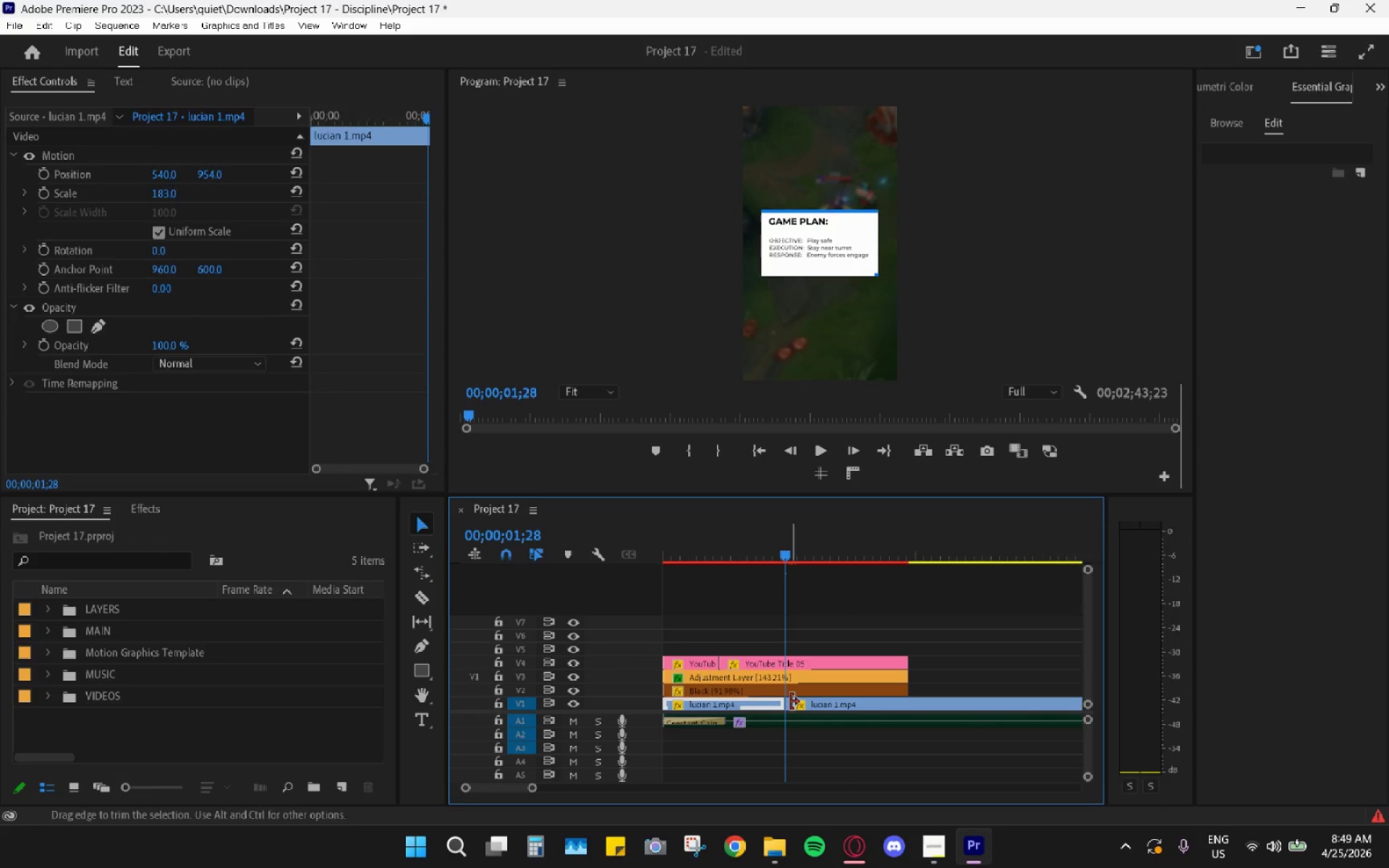 
key(H)
 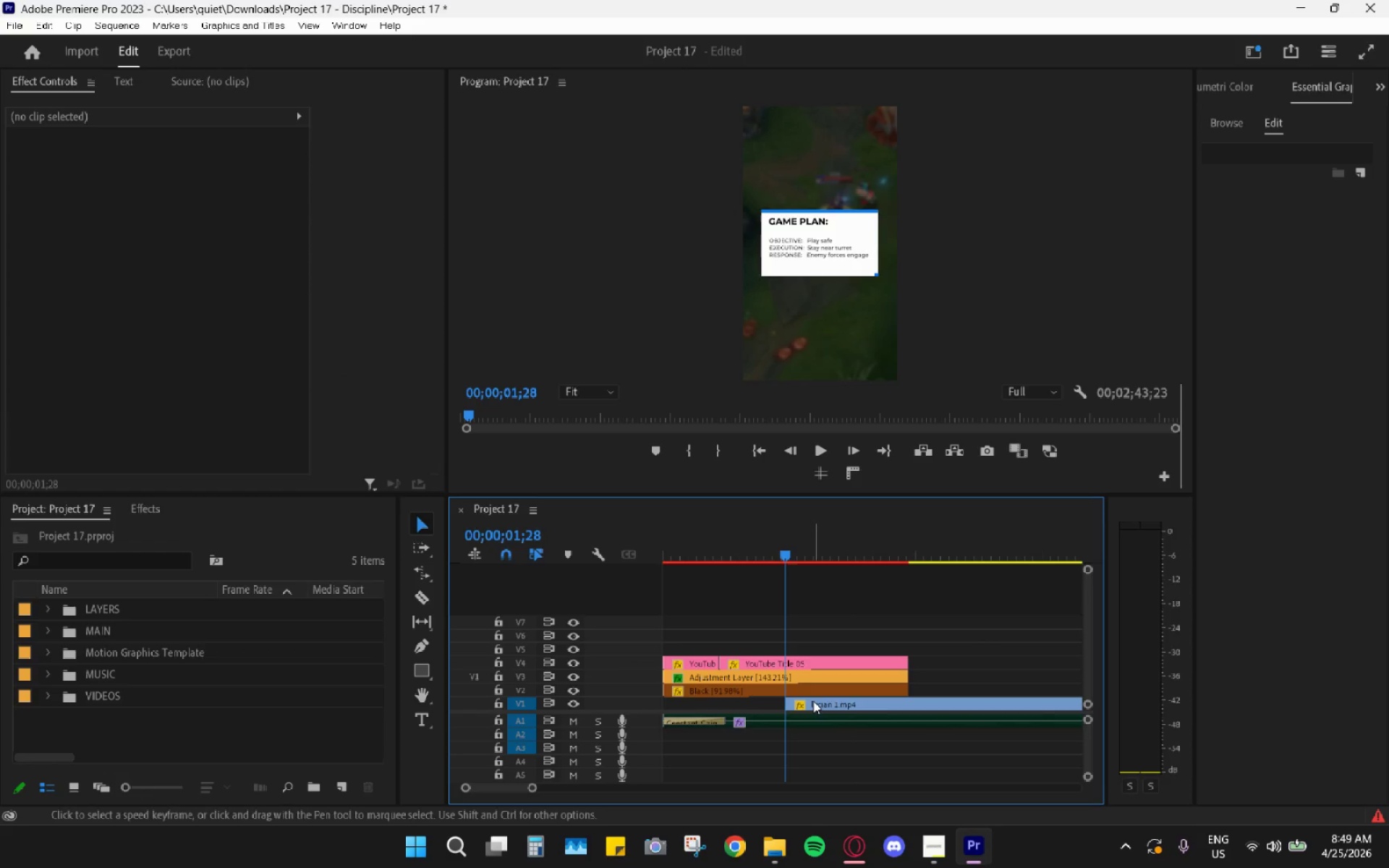 
left_click_drag(start_coordinate=[813, 701], to_coordinate=[660, 710])
 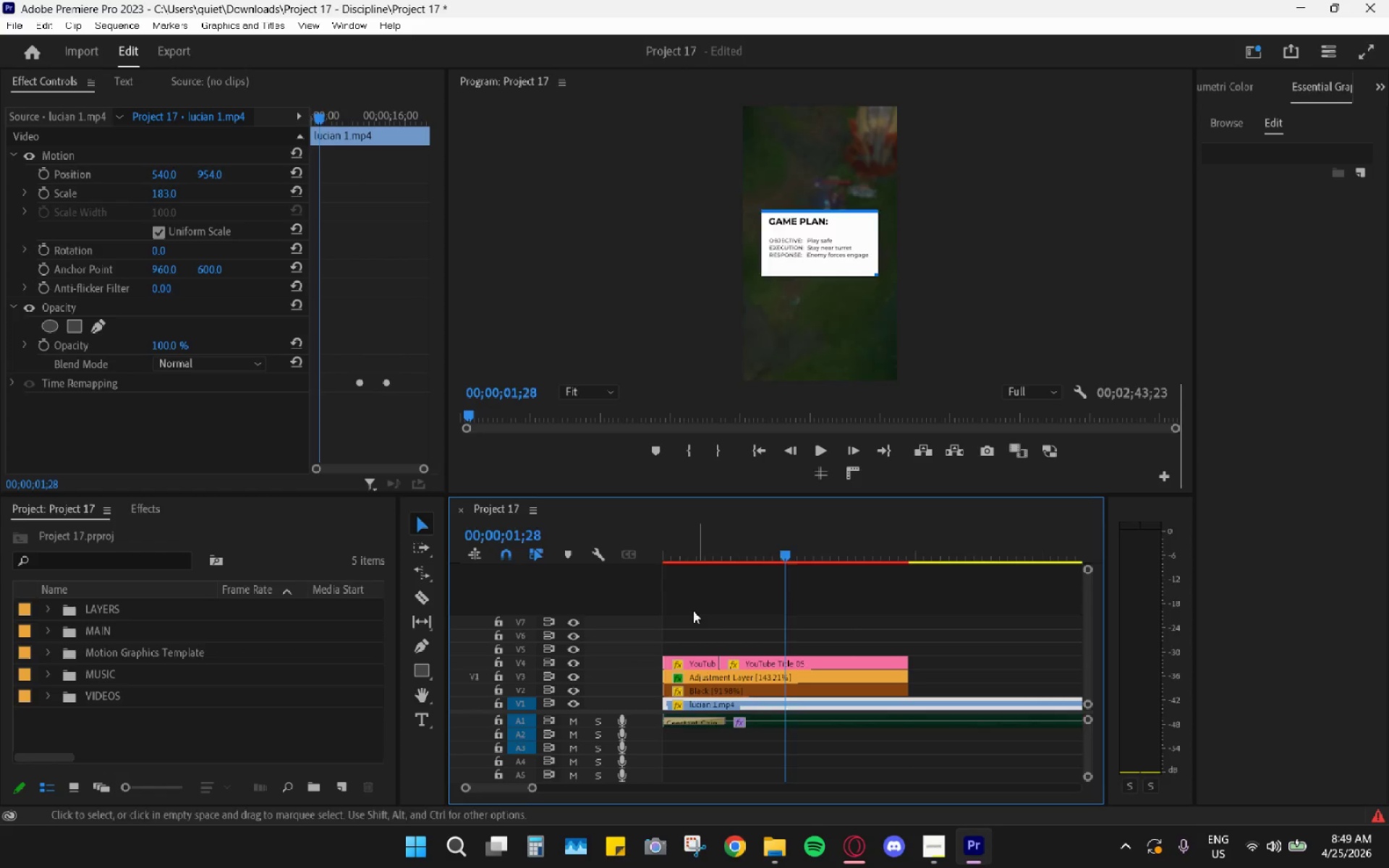 
left_click_drag(start_coordinate=[694, 554], to_coordinate=[816, 561])
 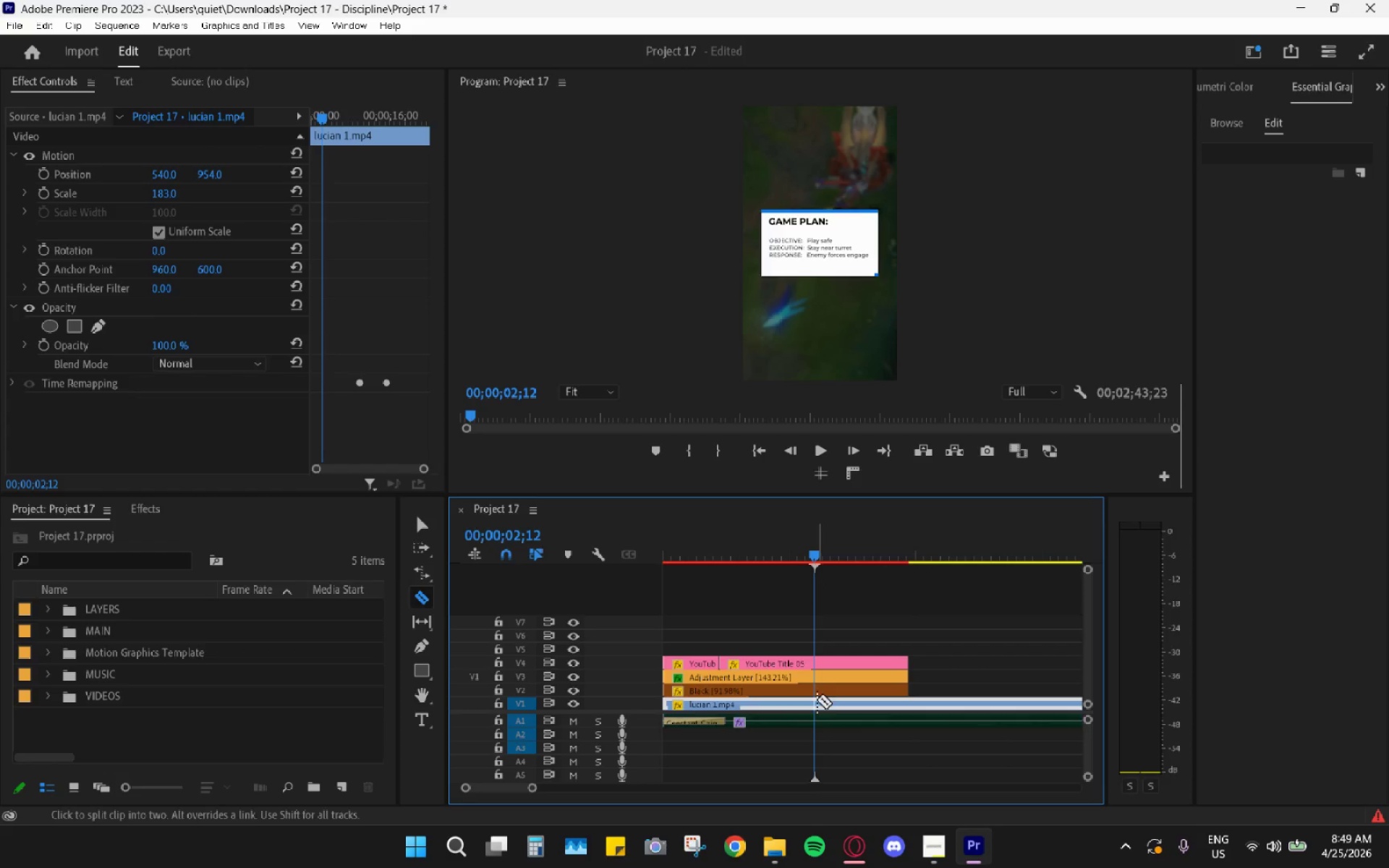 
key(C)
 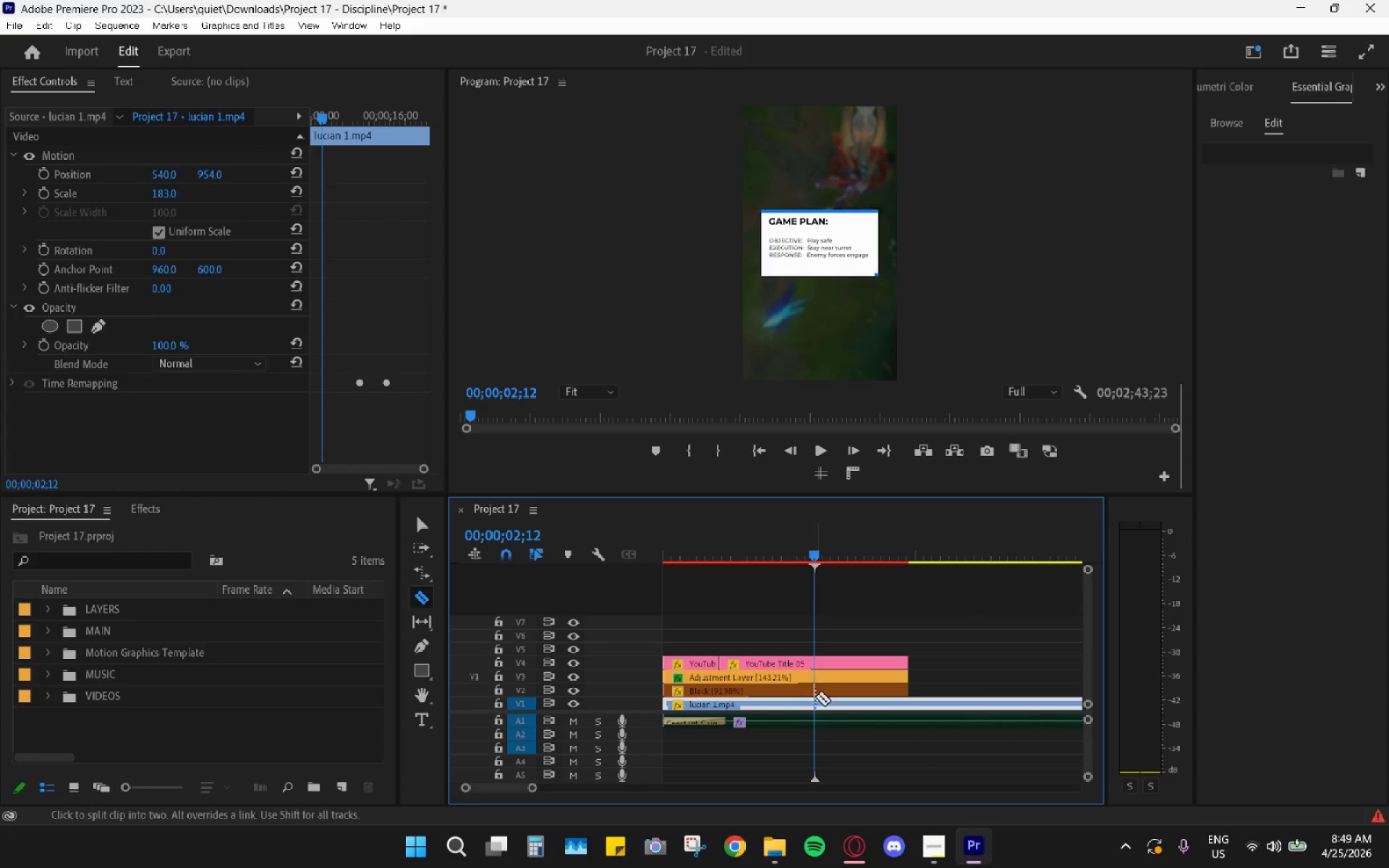 
left_click([817, 702])
 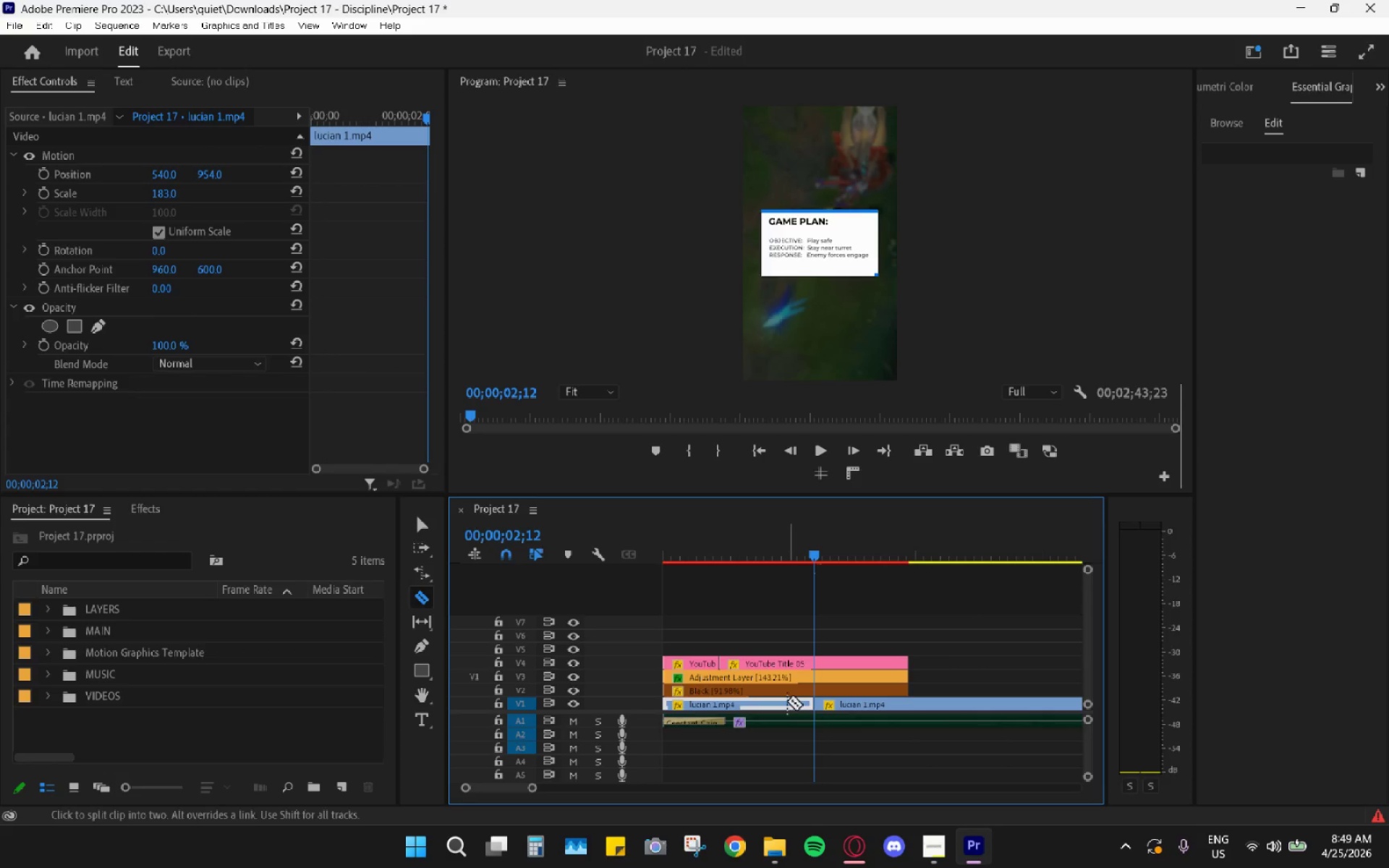 
type(hv )
 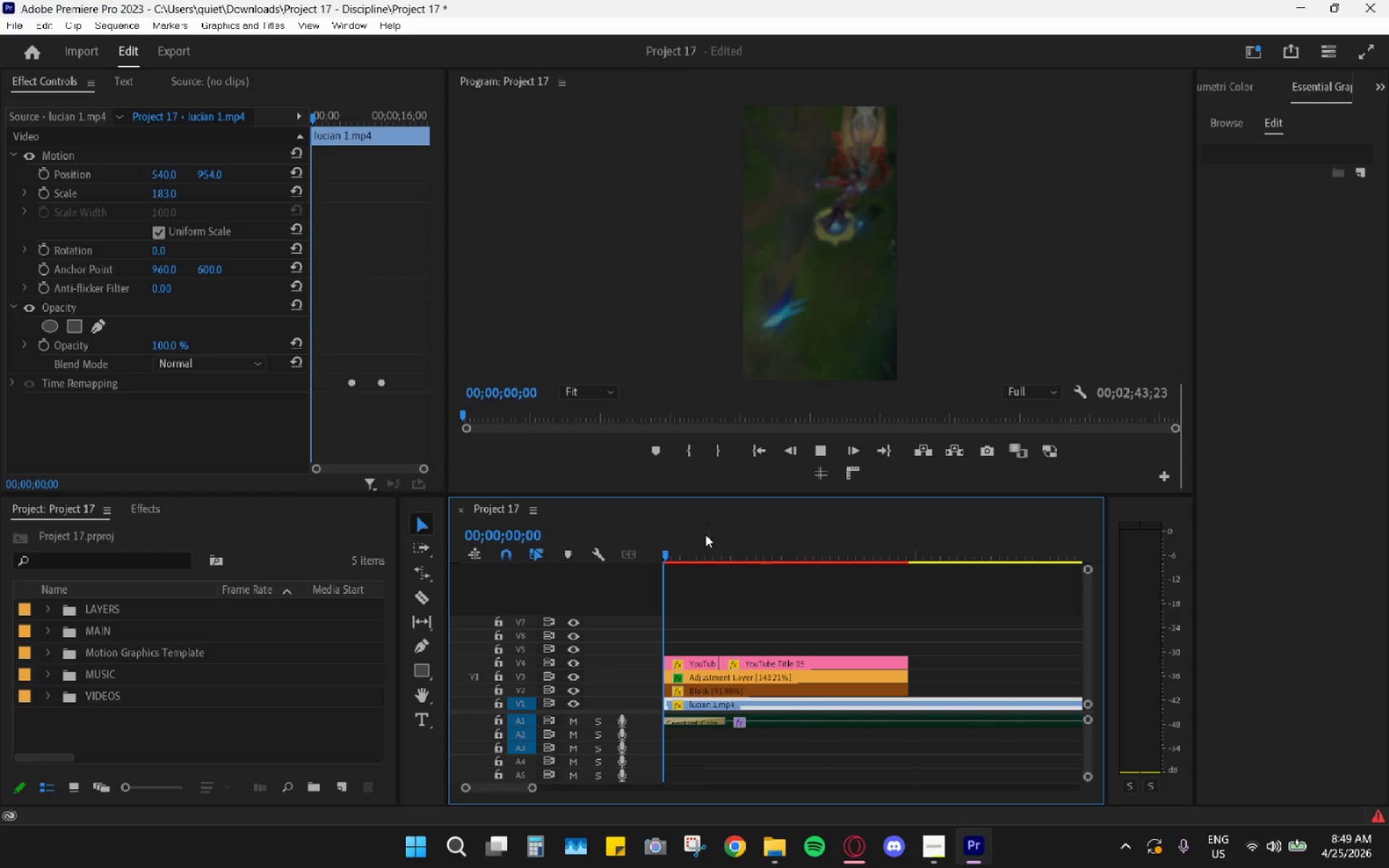 
left_click_drag(start_coordinate=[902, 702], to_coordinate=[689, 701])
 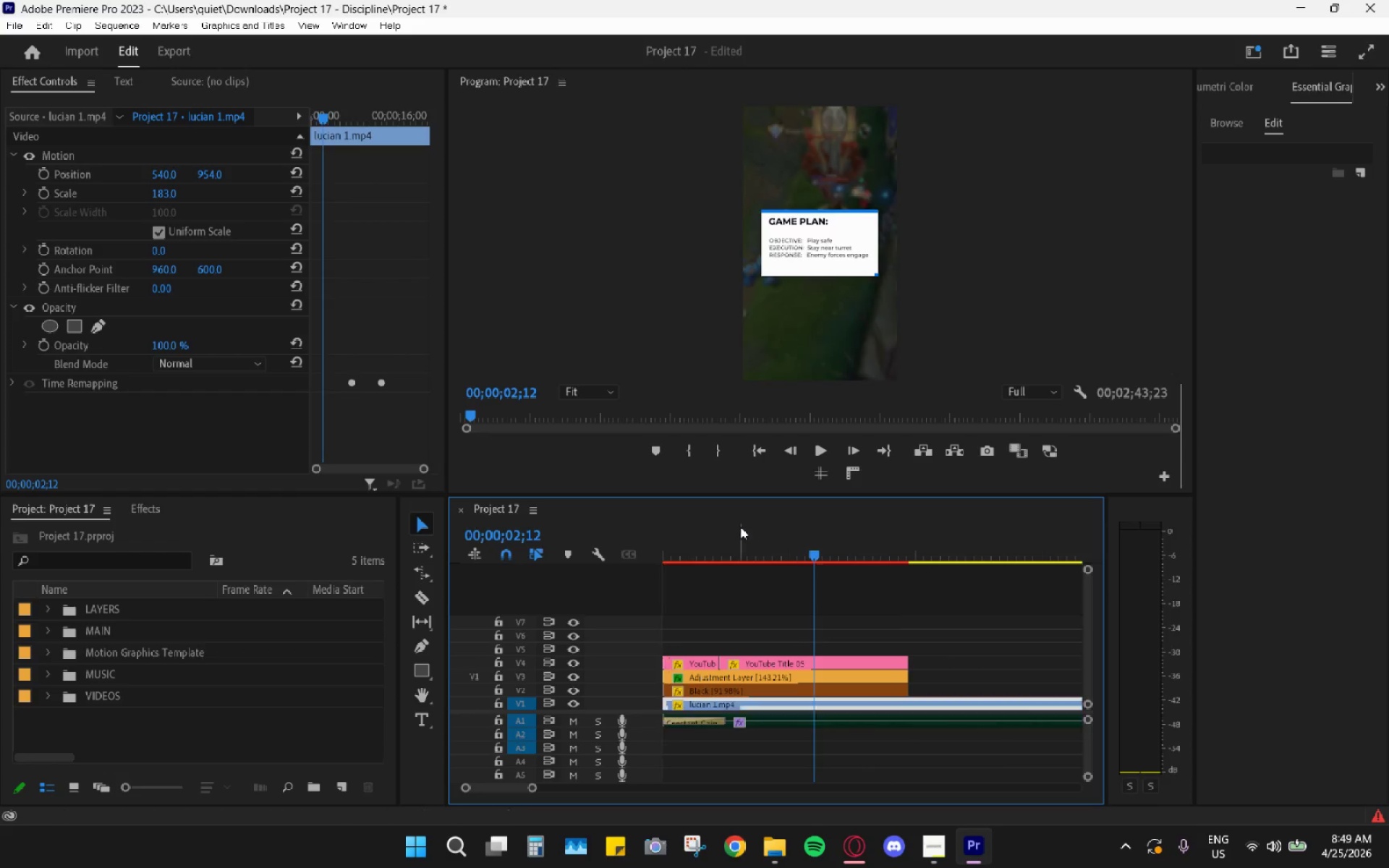 
left_click_drag(start_coordinate=[723, 528], to_coordinate=[621, 538])
 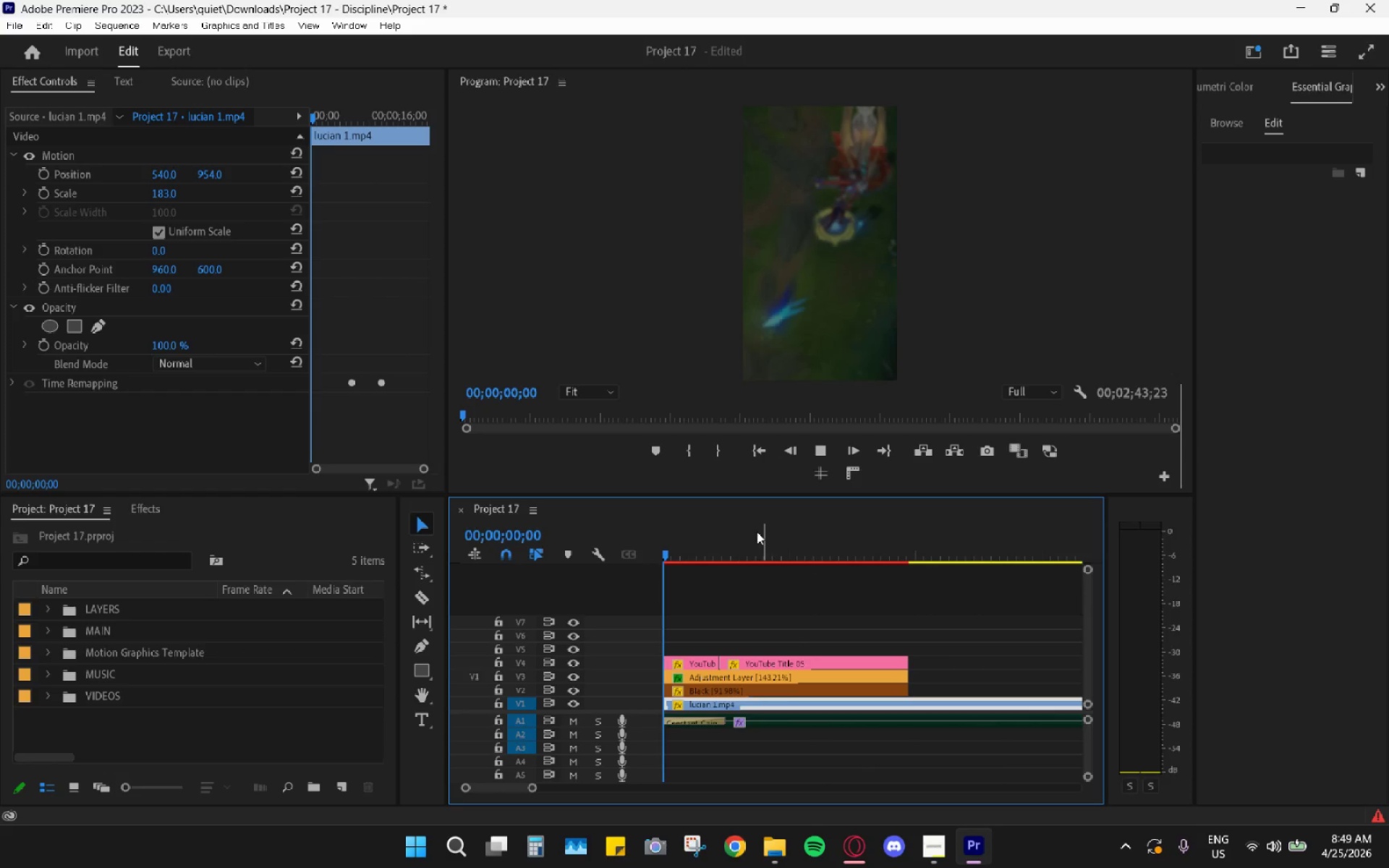 
left_click_drag(start_coordinate=[708, 534], to_coordinate=[895, 550])
 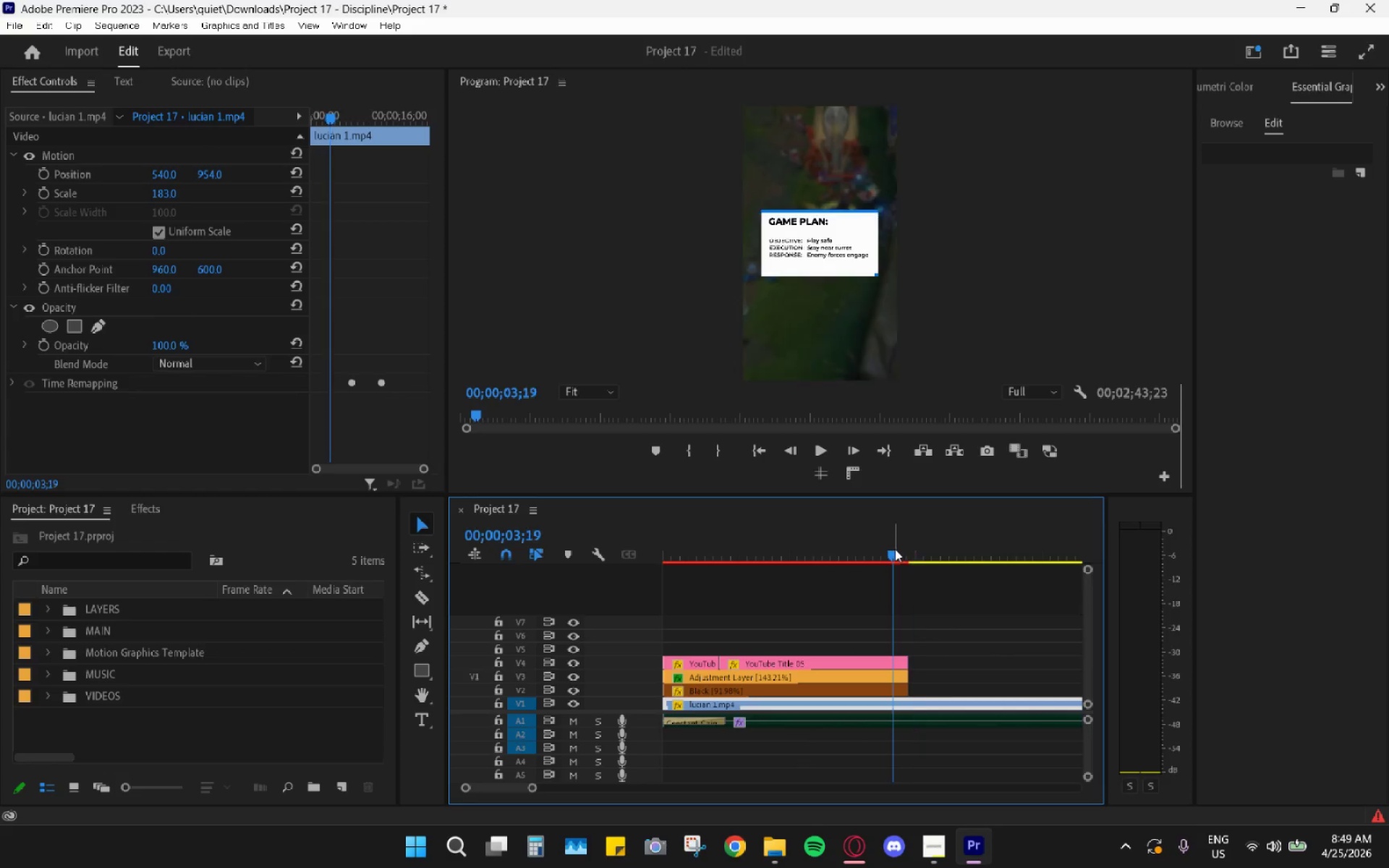 
key(Space)
 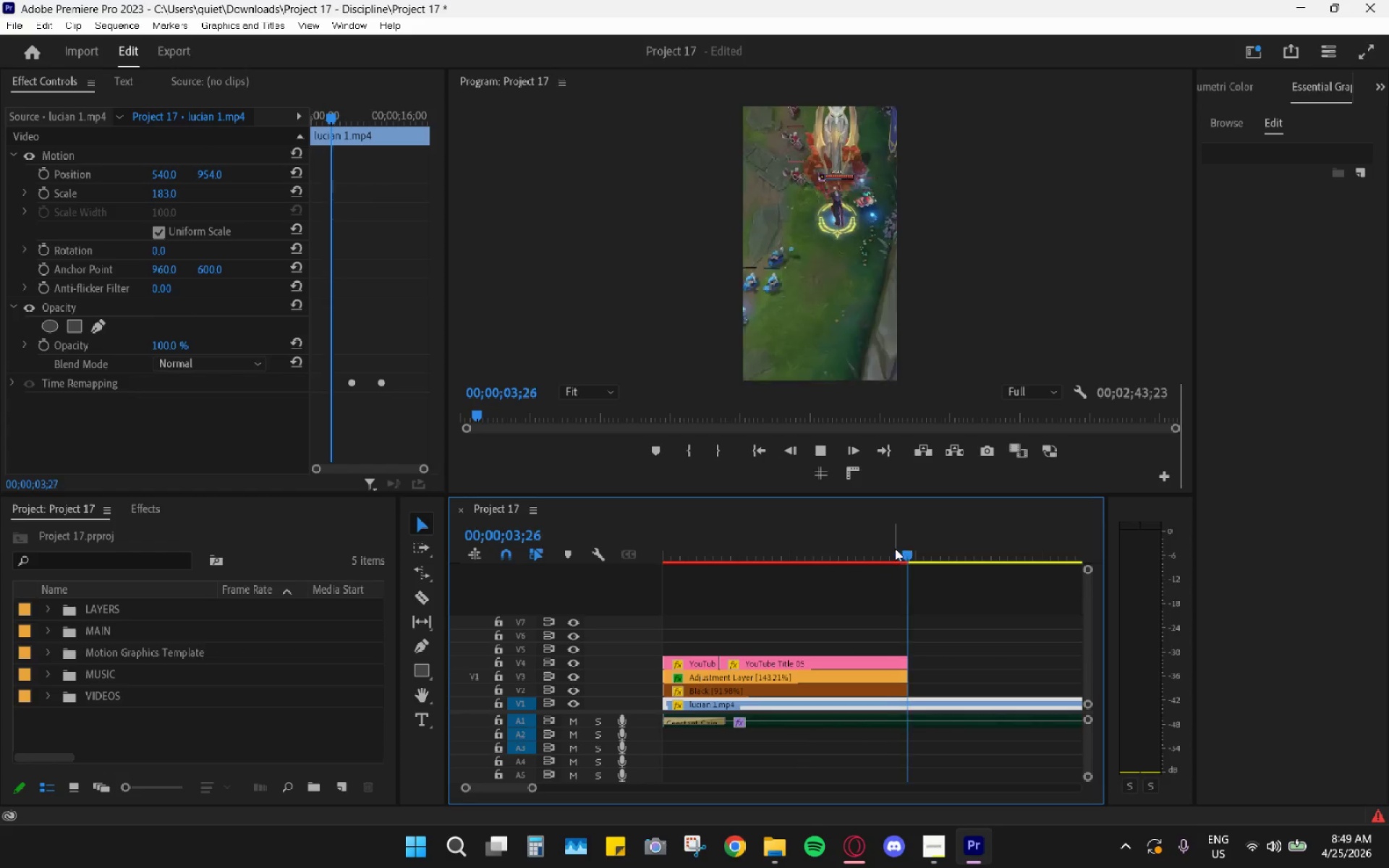 
key(Space)
 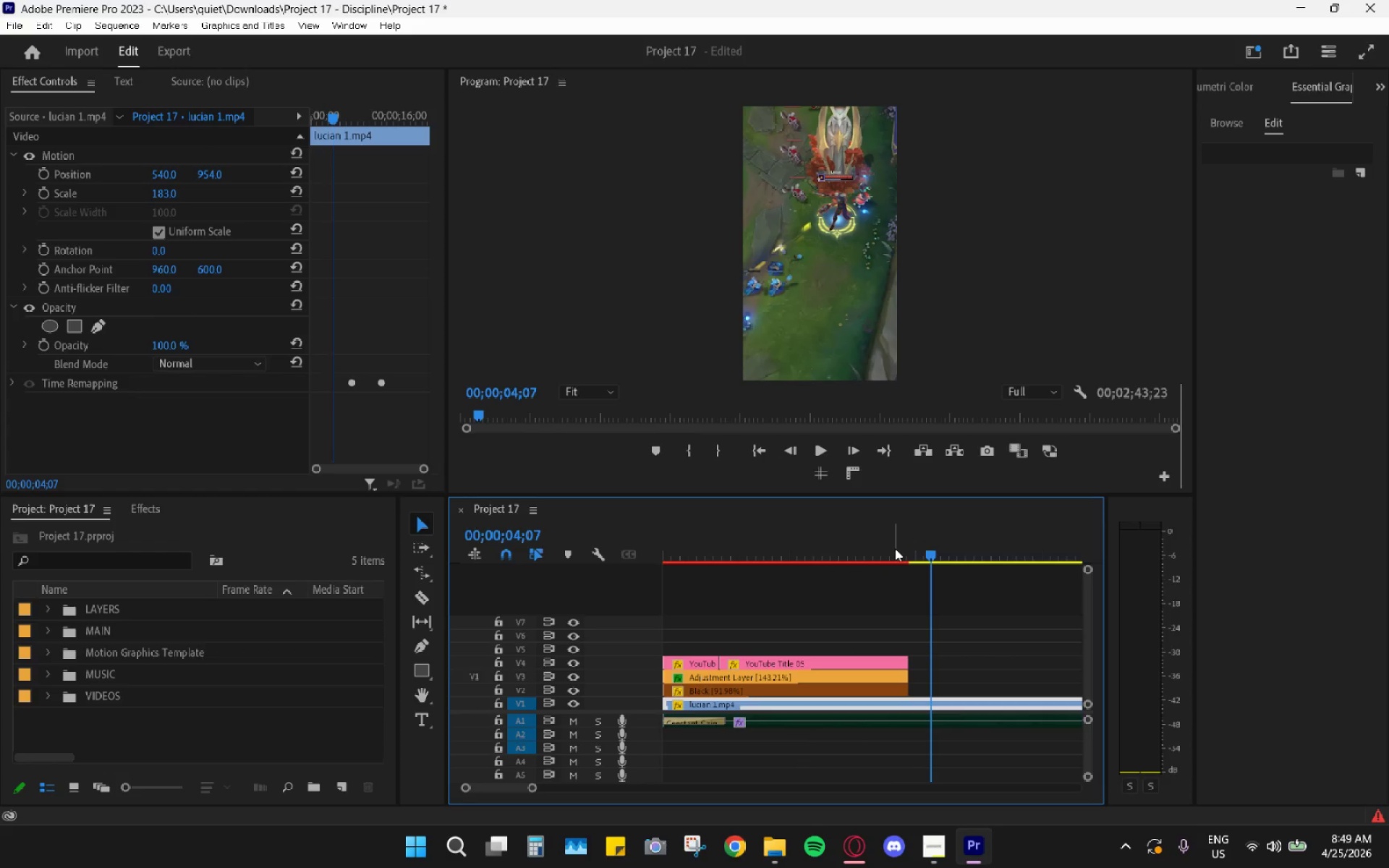 
key(Space)
 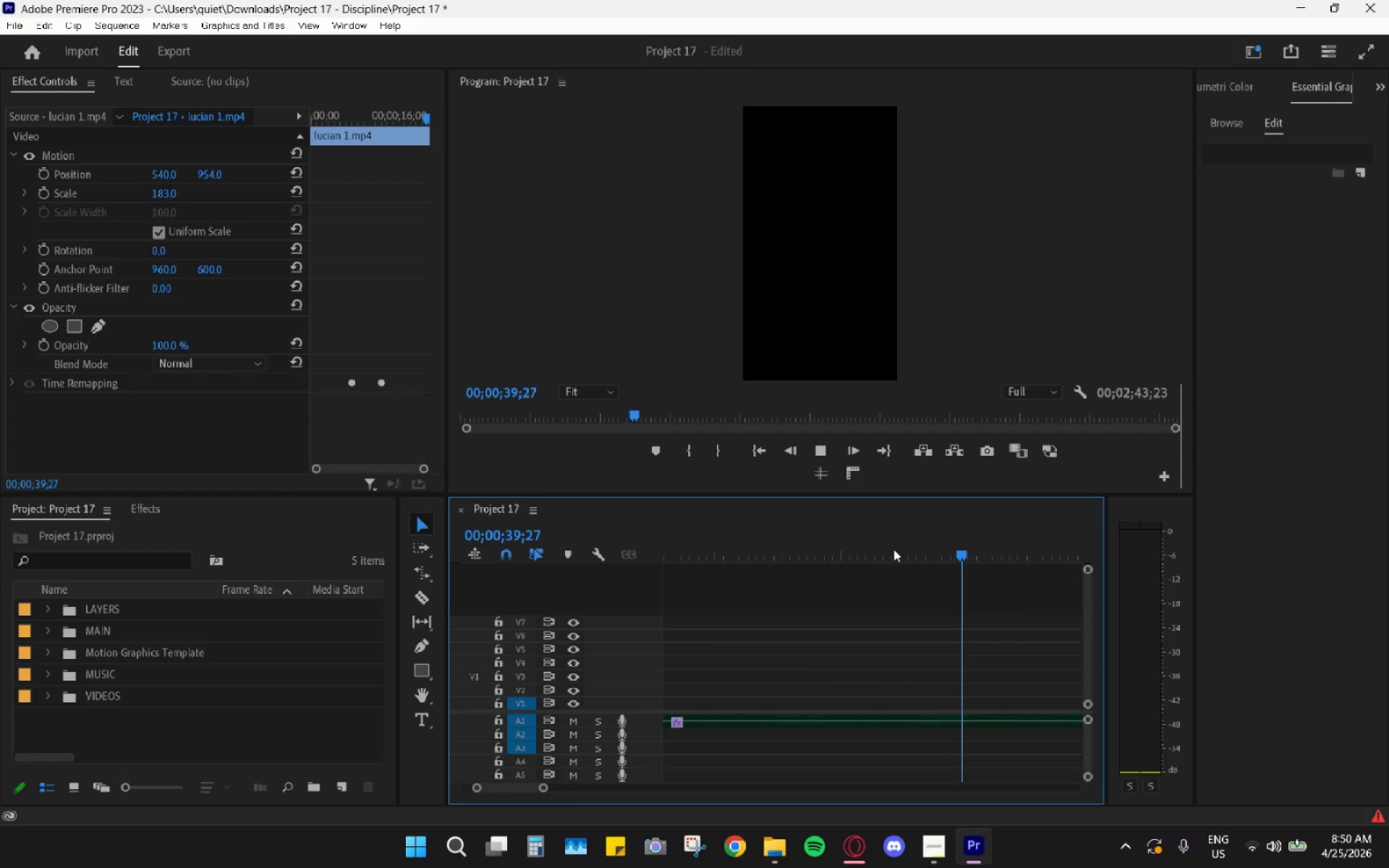 
wait(40.75)
 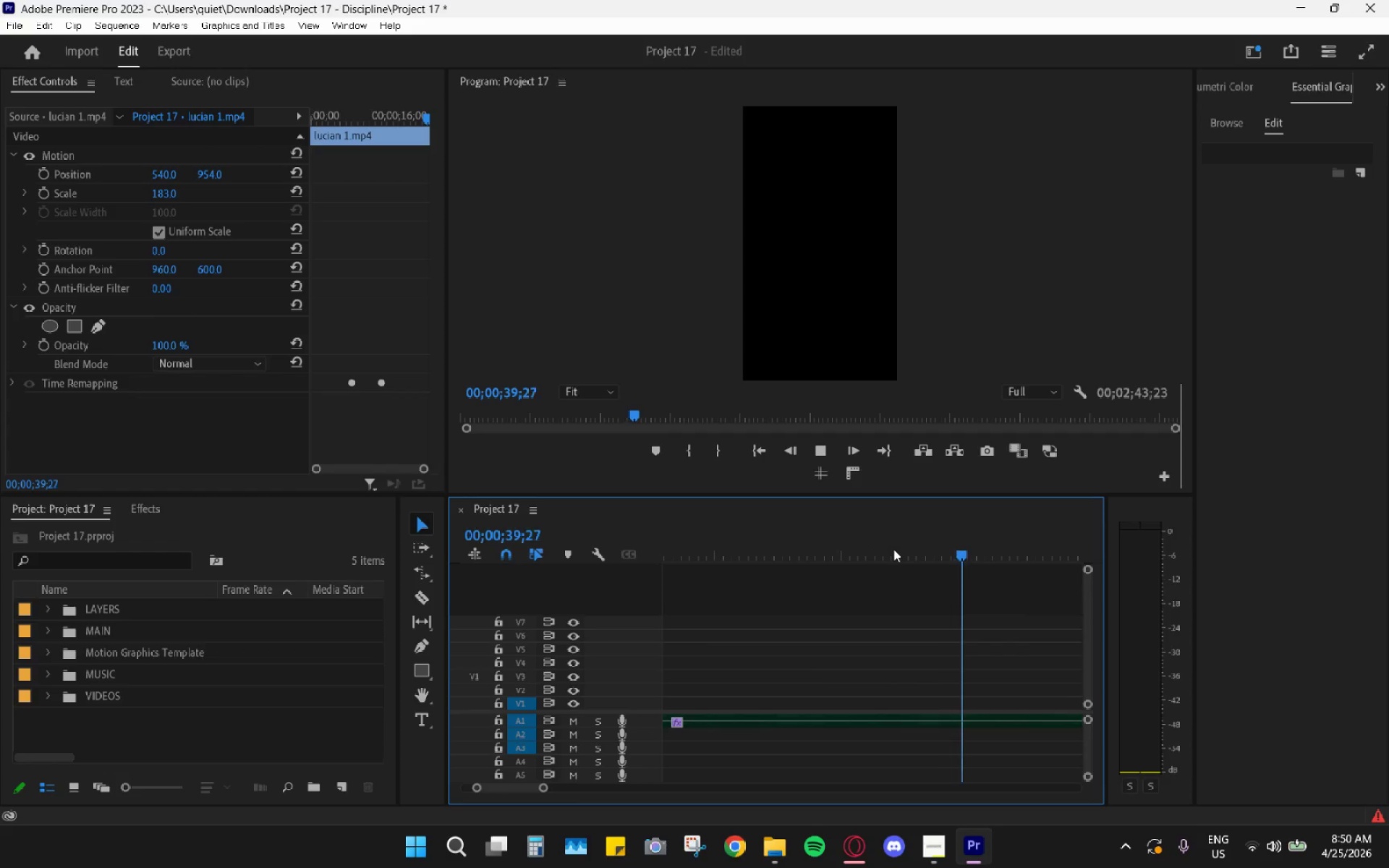 
key(Space)
 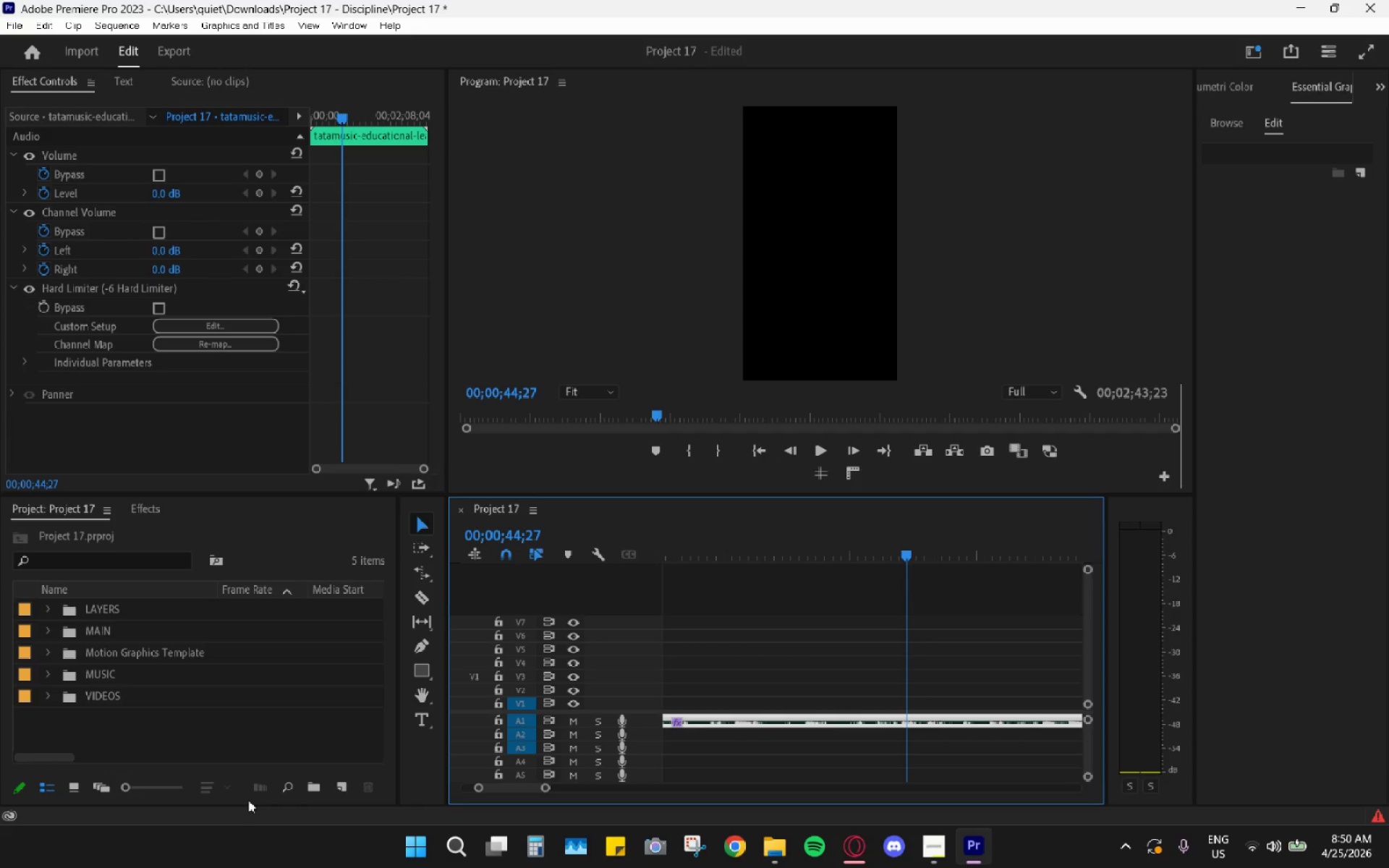 
hold_key(key=AltLeft, duration=1.76)
scroll: coordinate [851, 642], scroll_direction: down, amount: 26.0
 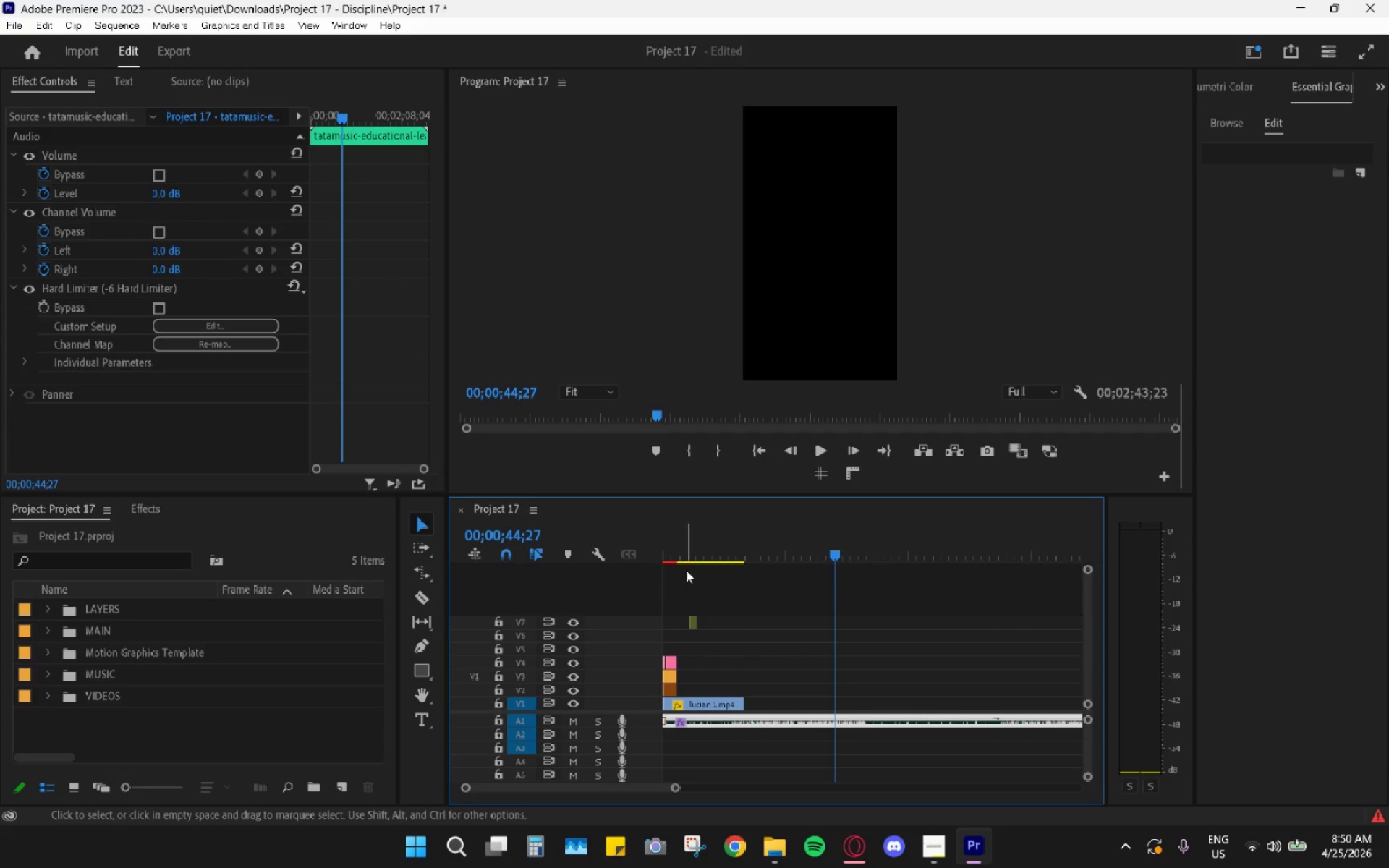 
left_click_drag(start_coordinate=[692, 562], to_coordinate=[629, 557])
 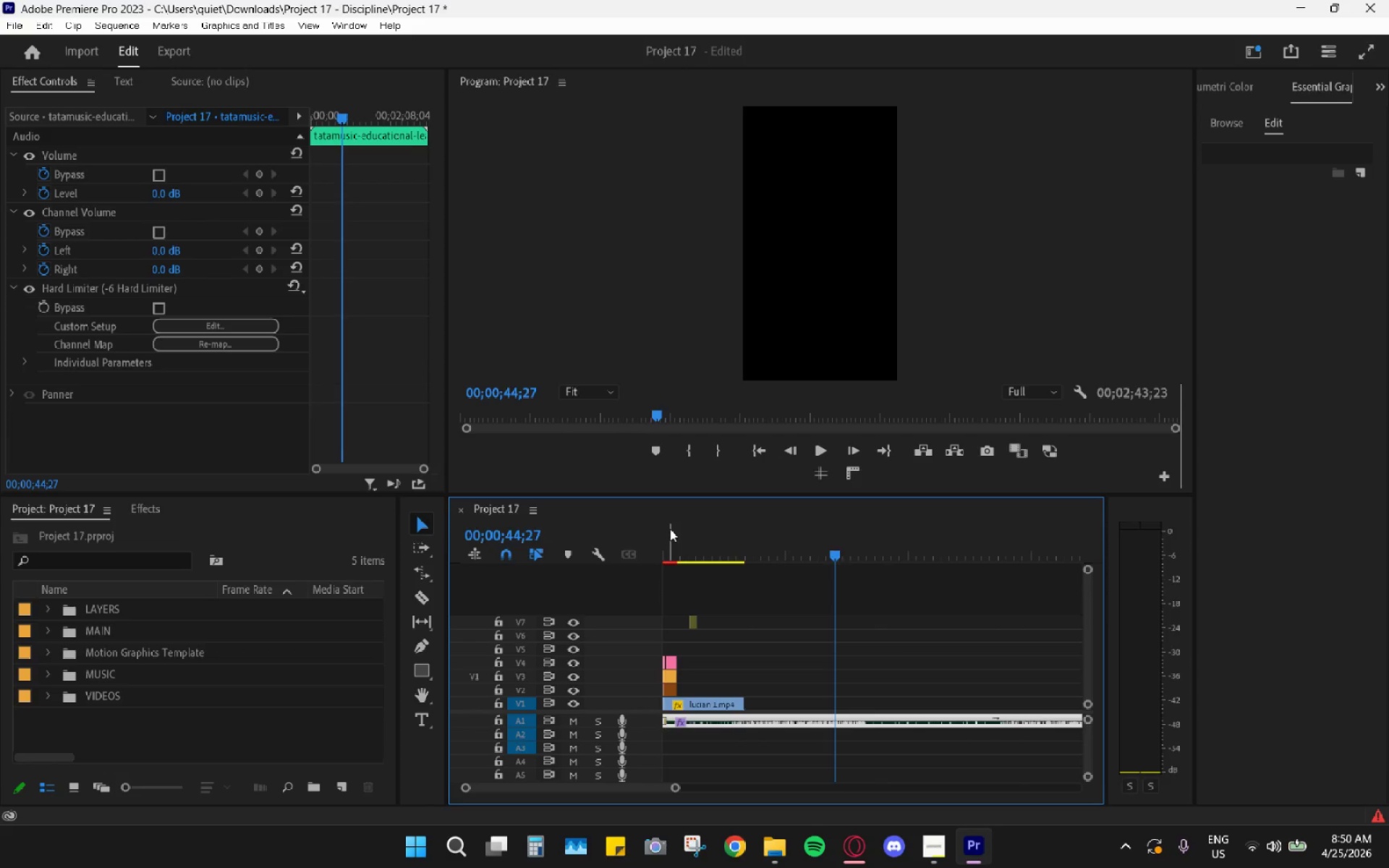 
left_click_drag(start_coordinate=[670, 527], to_coordinate=[587, 538])
 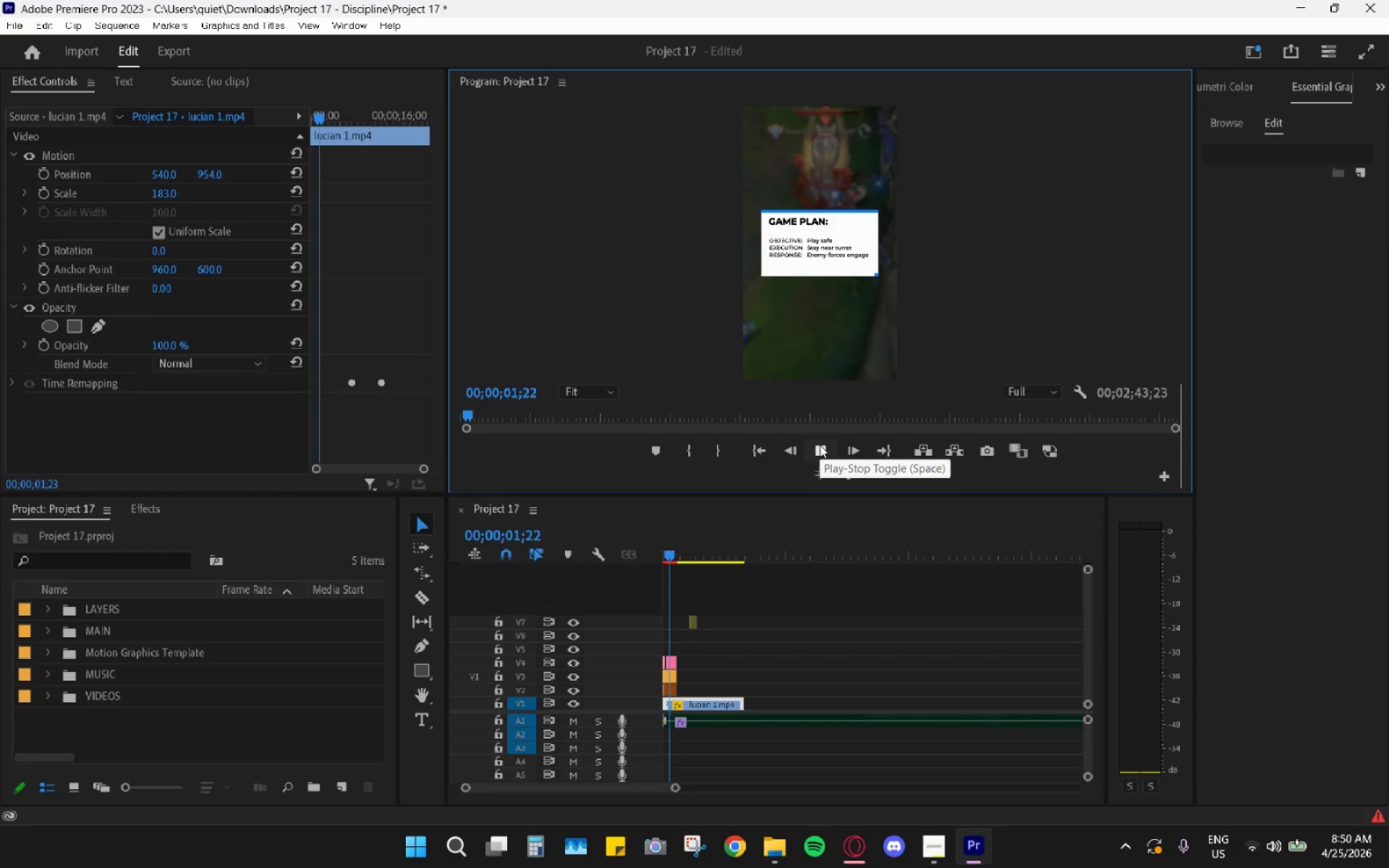 
wait(9.59)
 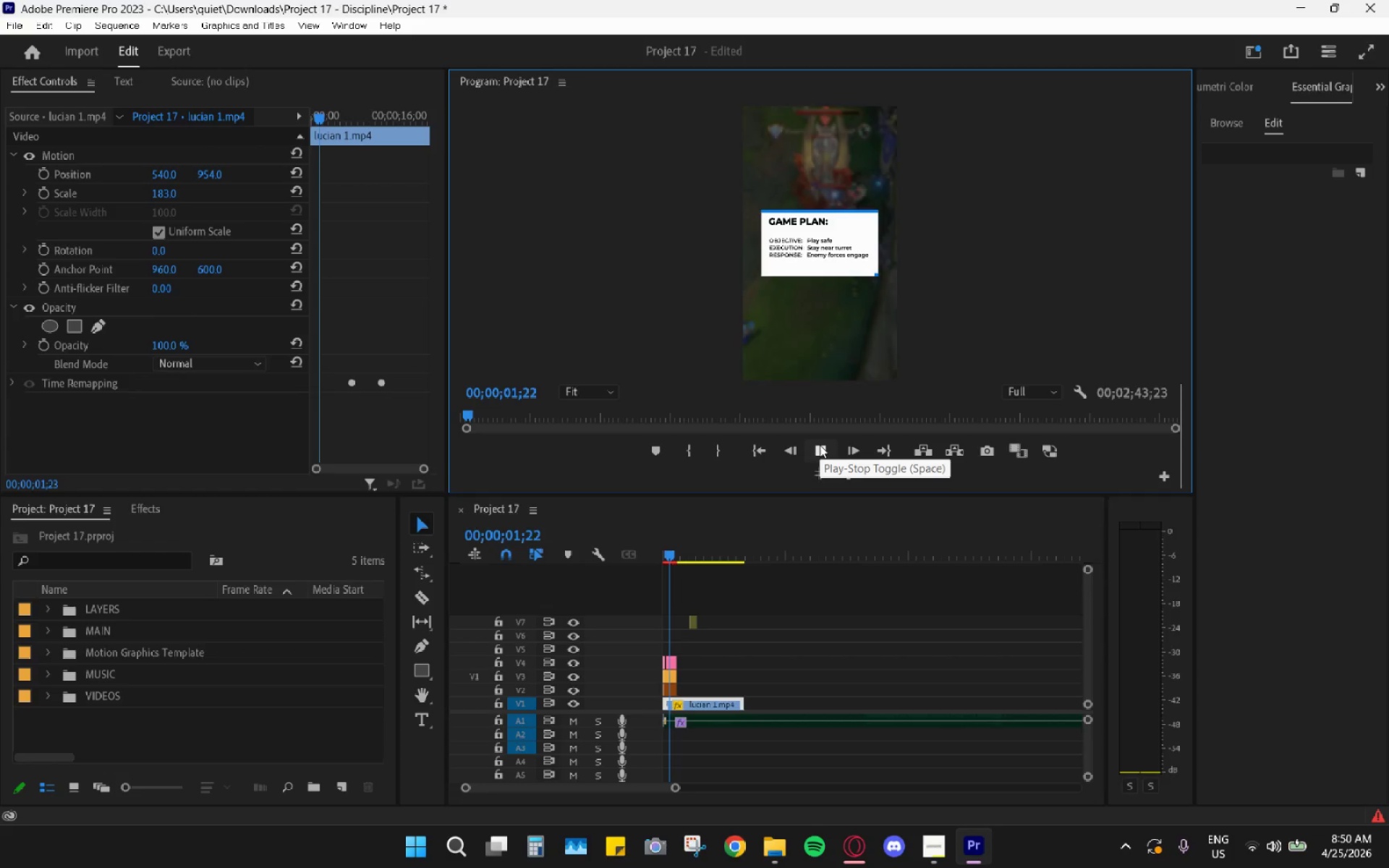 
key(Space)
 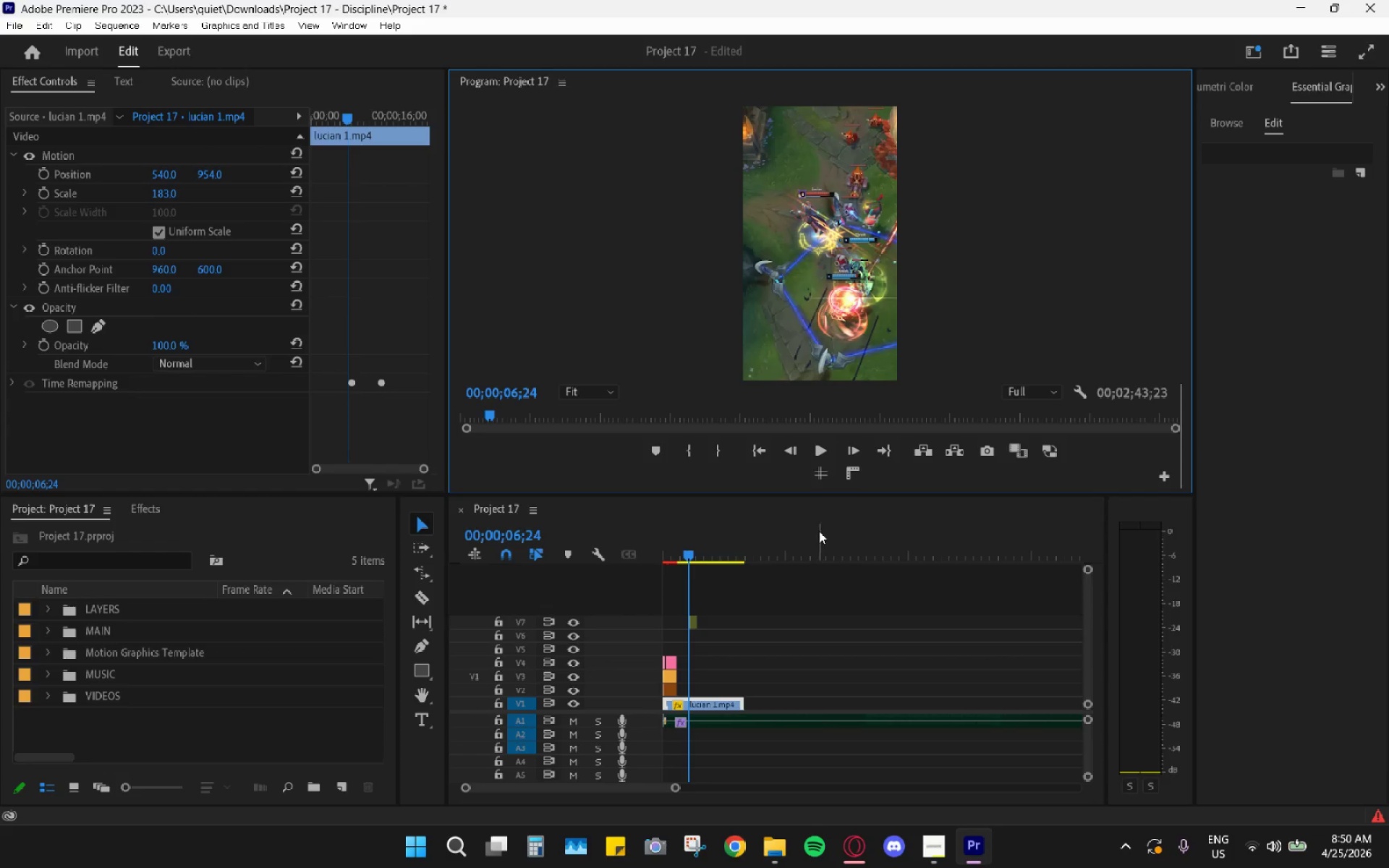 
hold_key(key=AltLeft, duration=0.78)
hold_key(key=AltLeft, duration=0.36)
scroll: coordinate [751, 663], scroll_direction: up, amount: 34.0
 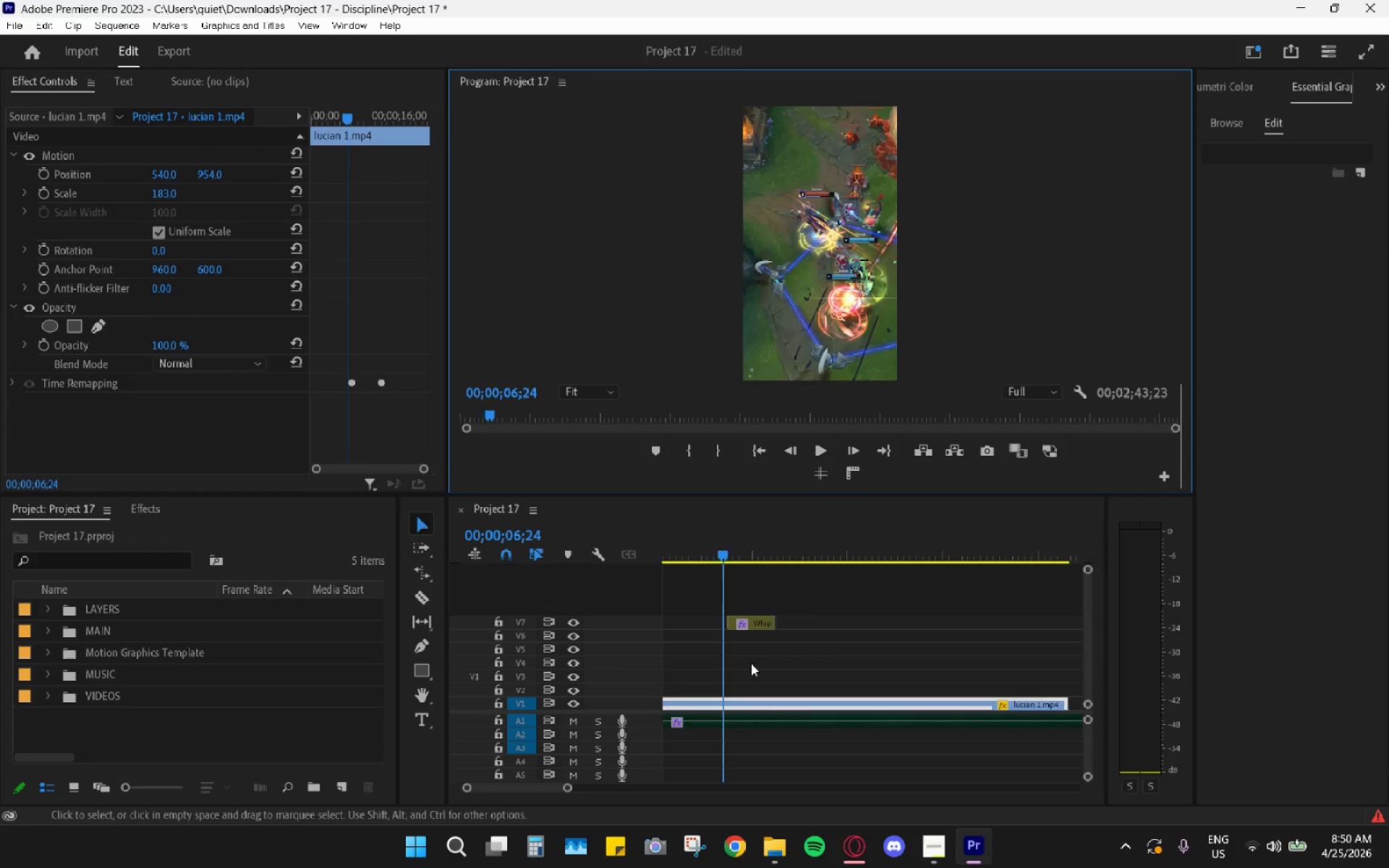 
hold_key(key=AltLeft, duration=0.66)
 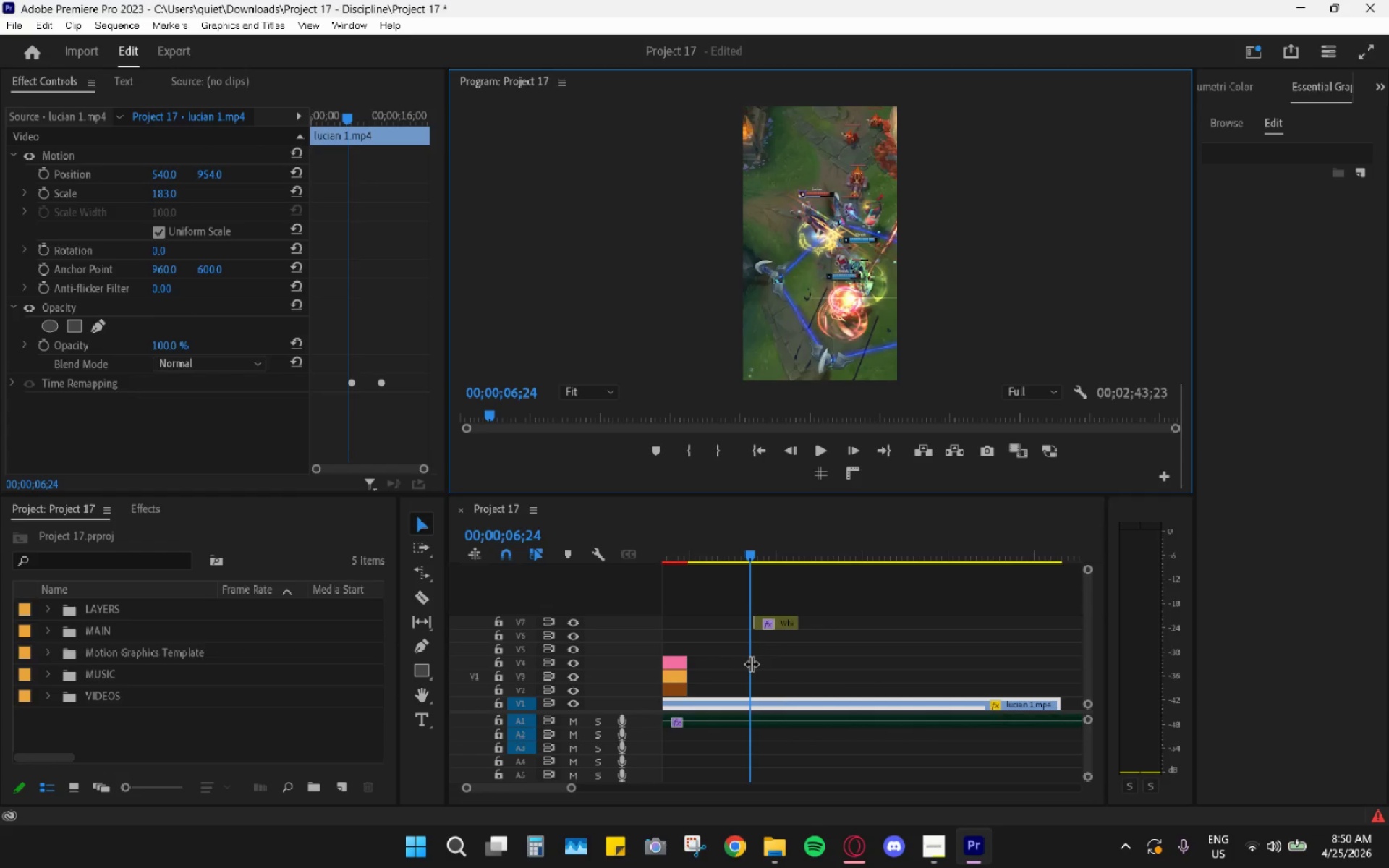 
hold_key(key=AltLeft, duration=1.27)
scroll: coordinate [751, 663], scroll_direction: down, amount: 2.0
 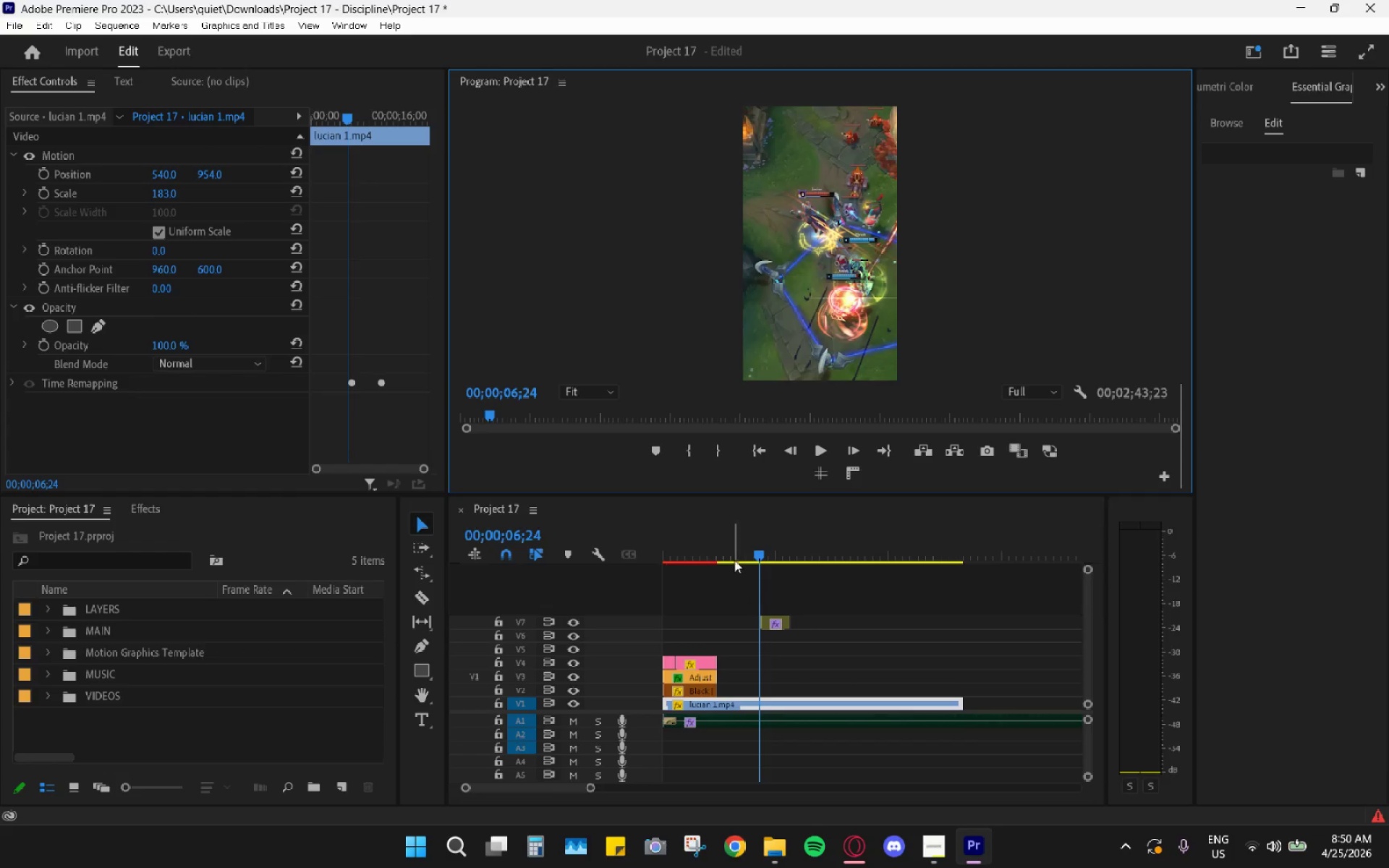 
left_click_drag(start_coordinate=[731, 555], to_coordinate=[720, 550])
 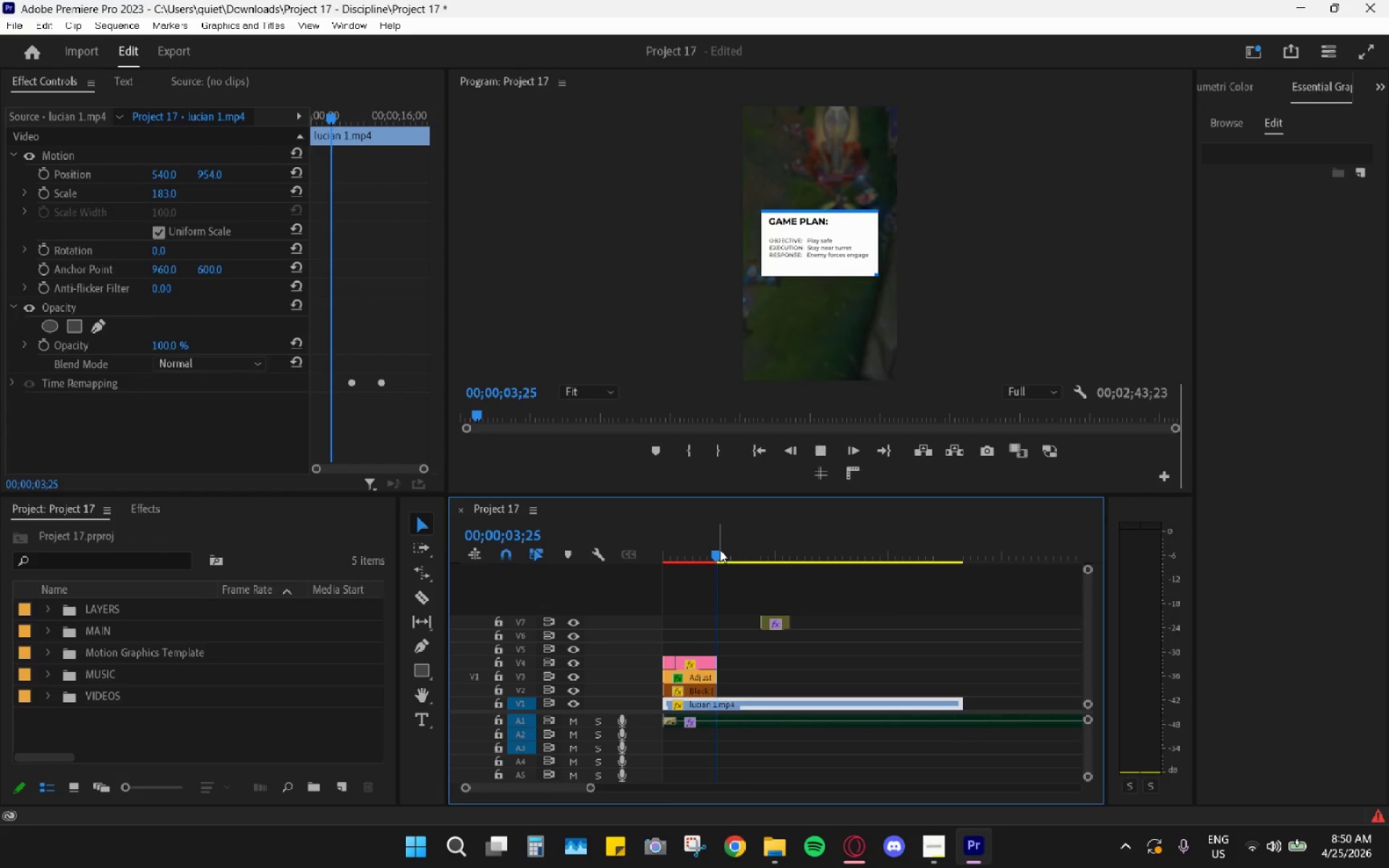 
key(Space)
 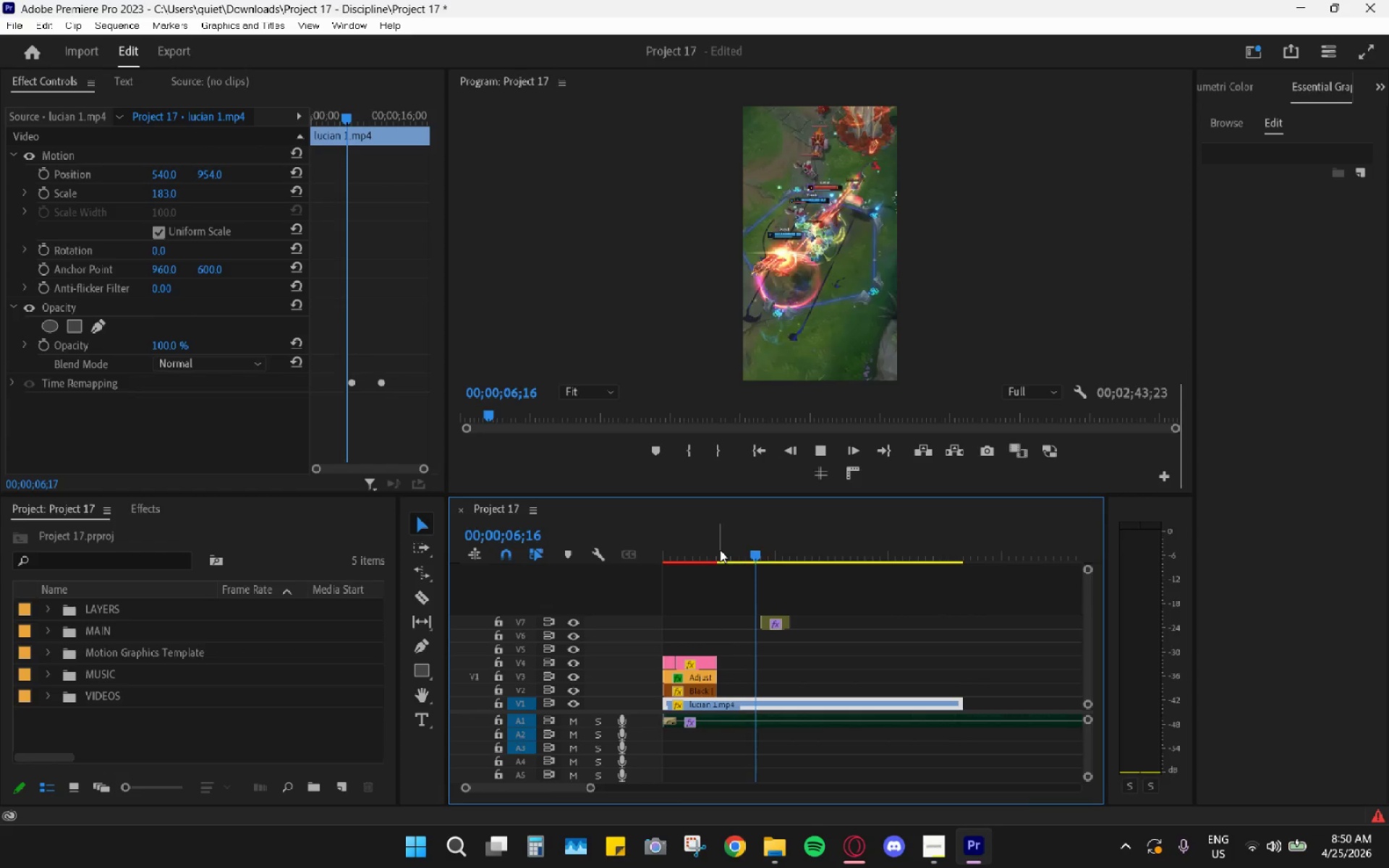 
key(Space)
 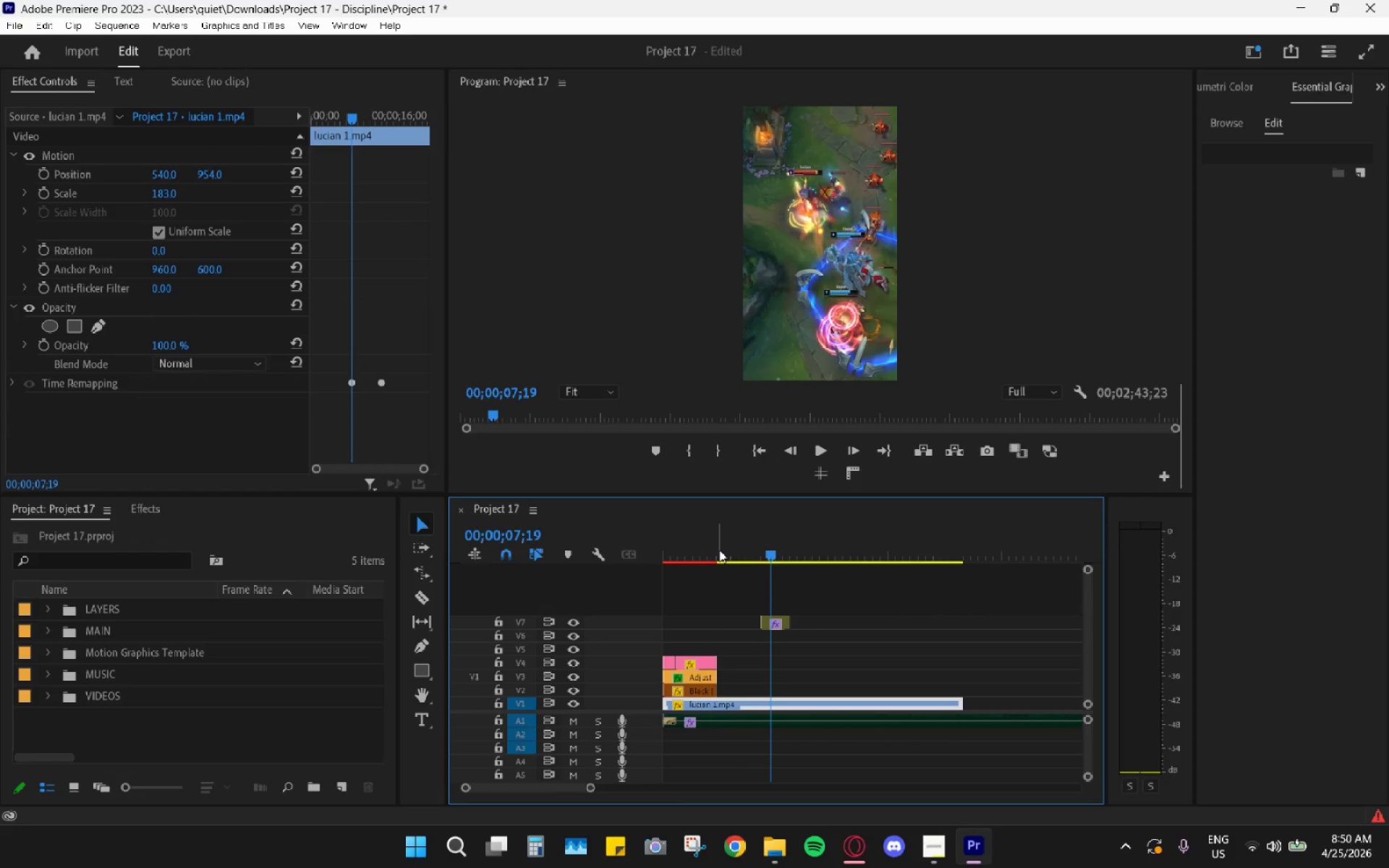 
key(Space)
 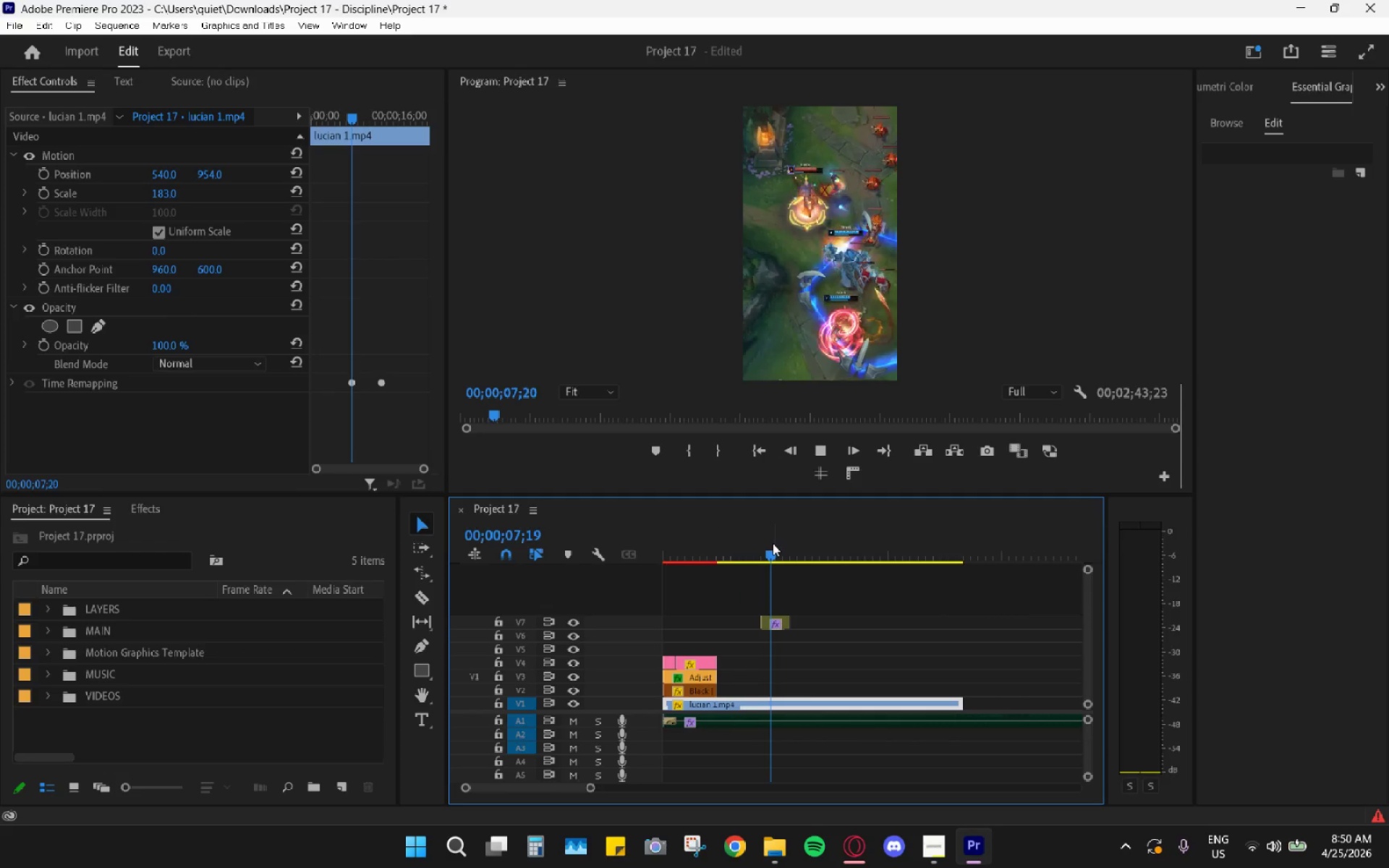 
key(Space)
 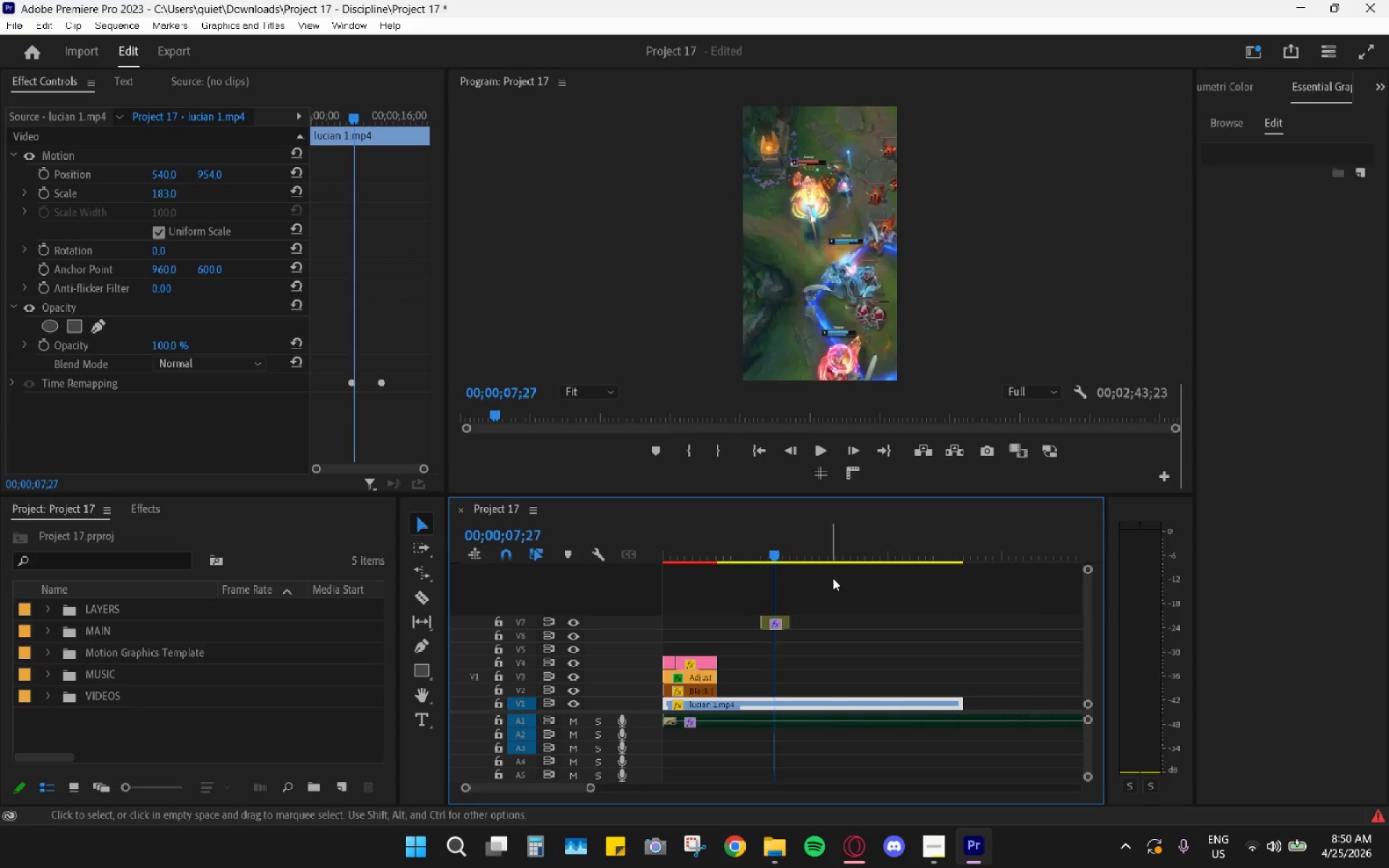 
key(Alt+AltLeft)
 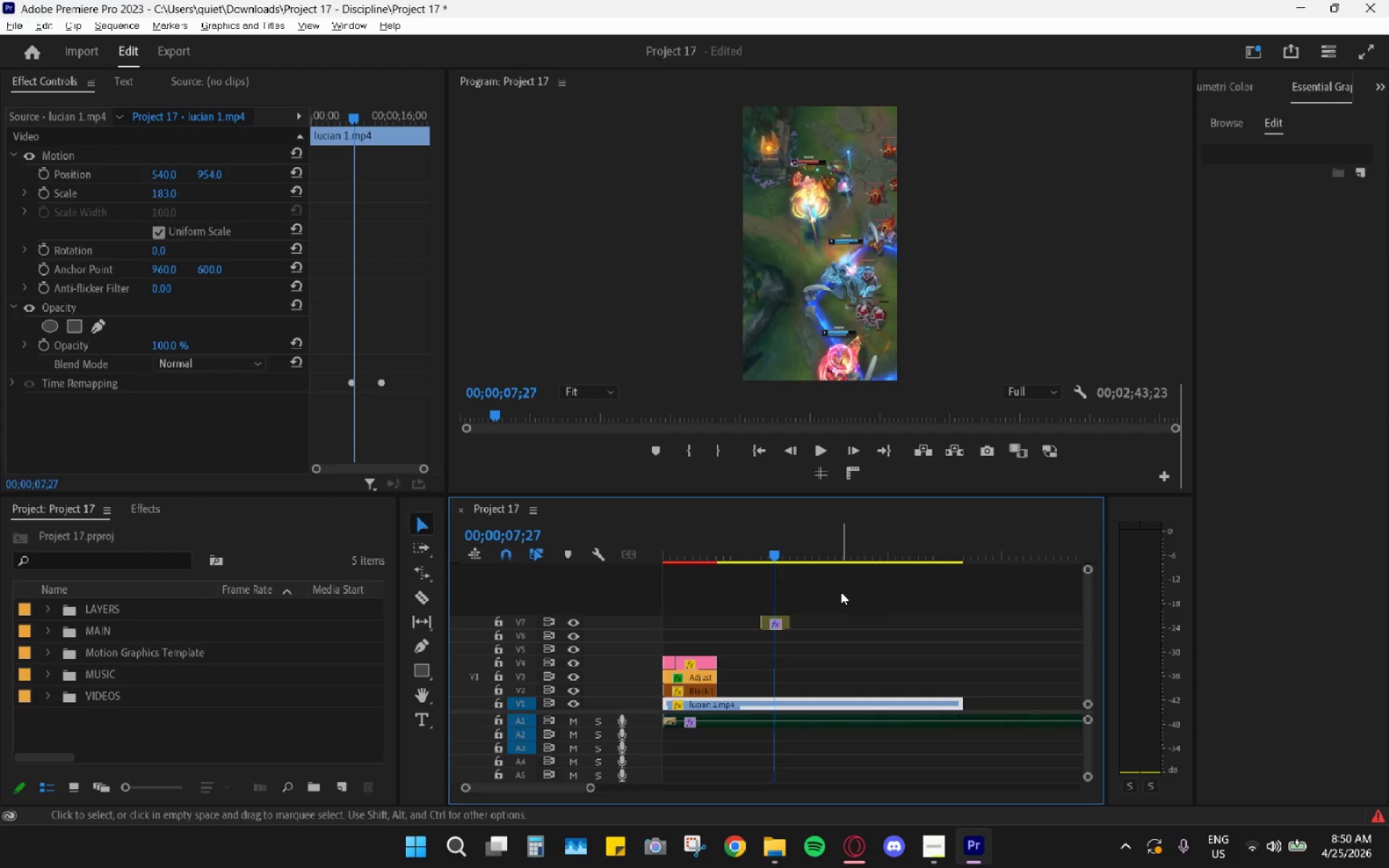 
key(Space)
 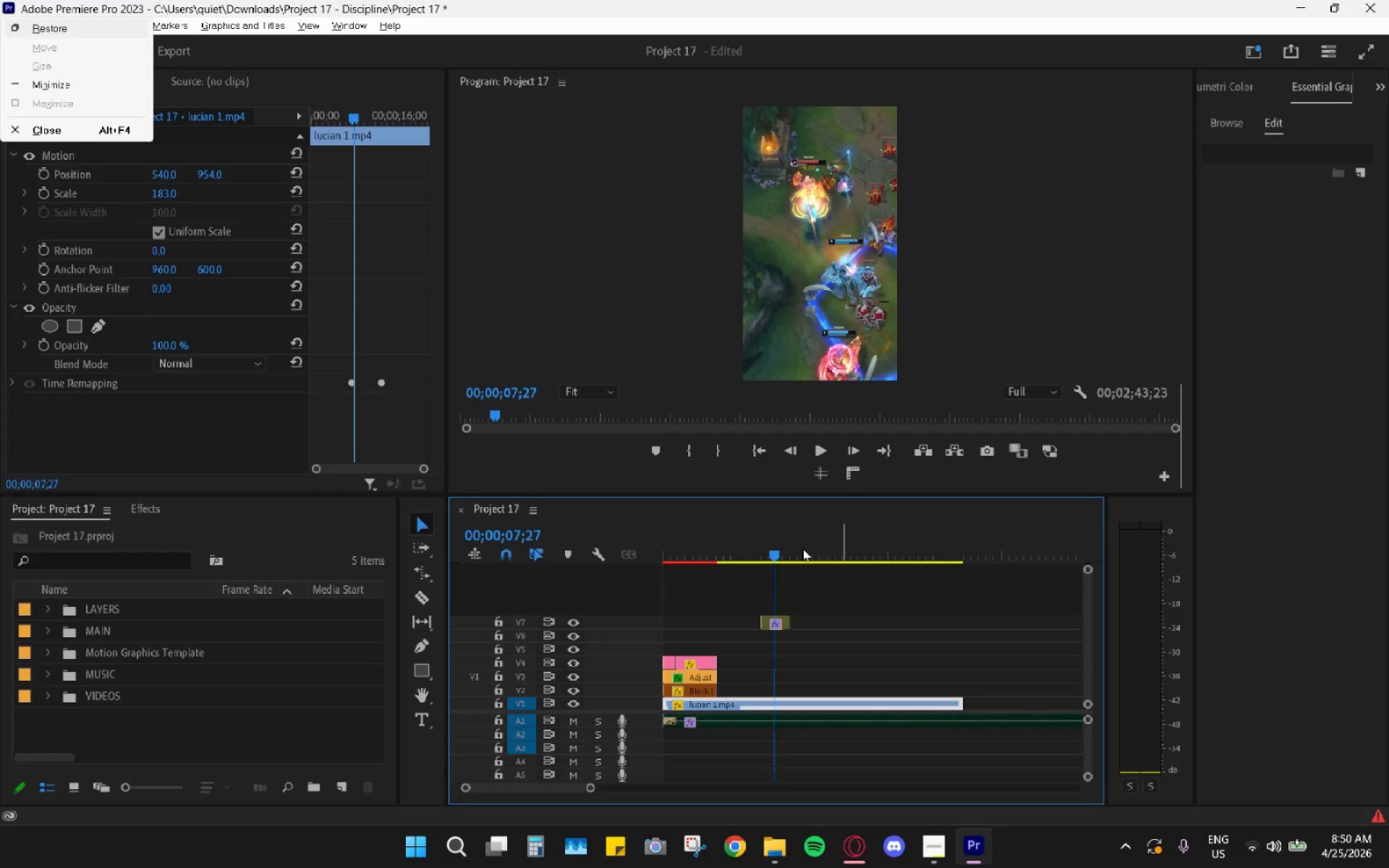 
left_click_drag(start_coordinate=[794, 548], to_coordinate=[769, 548])
 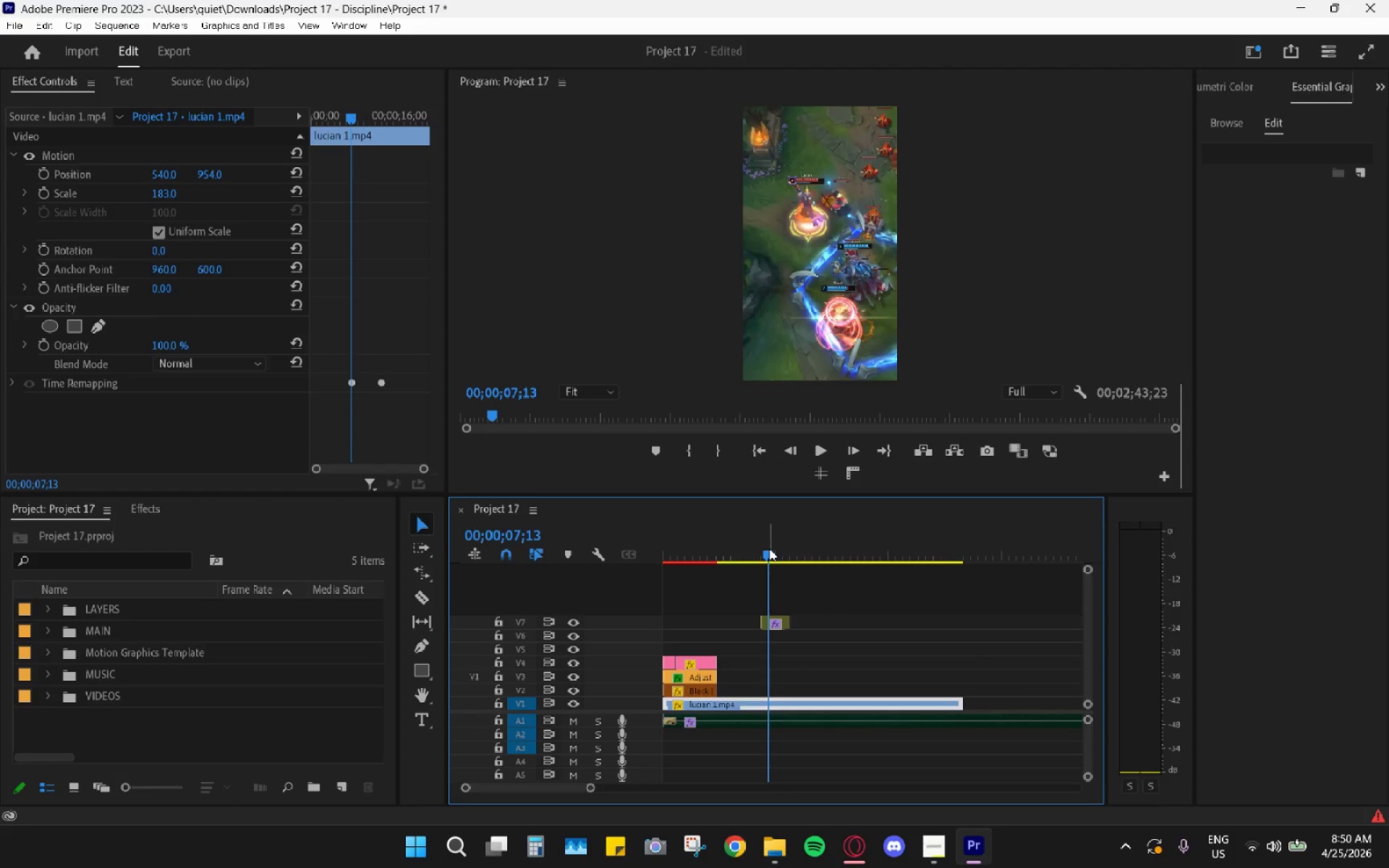 
key(Space)
 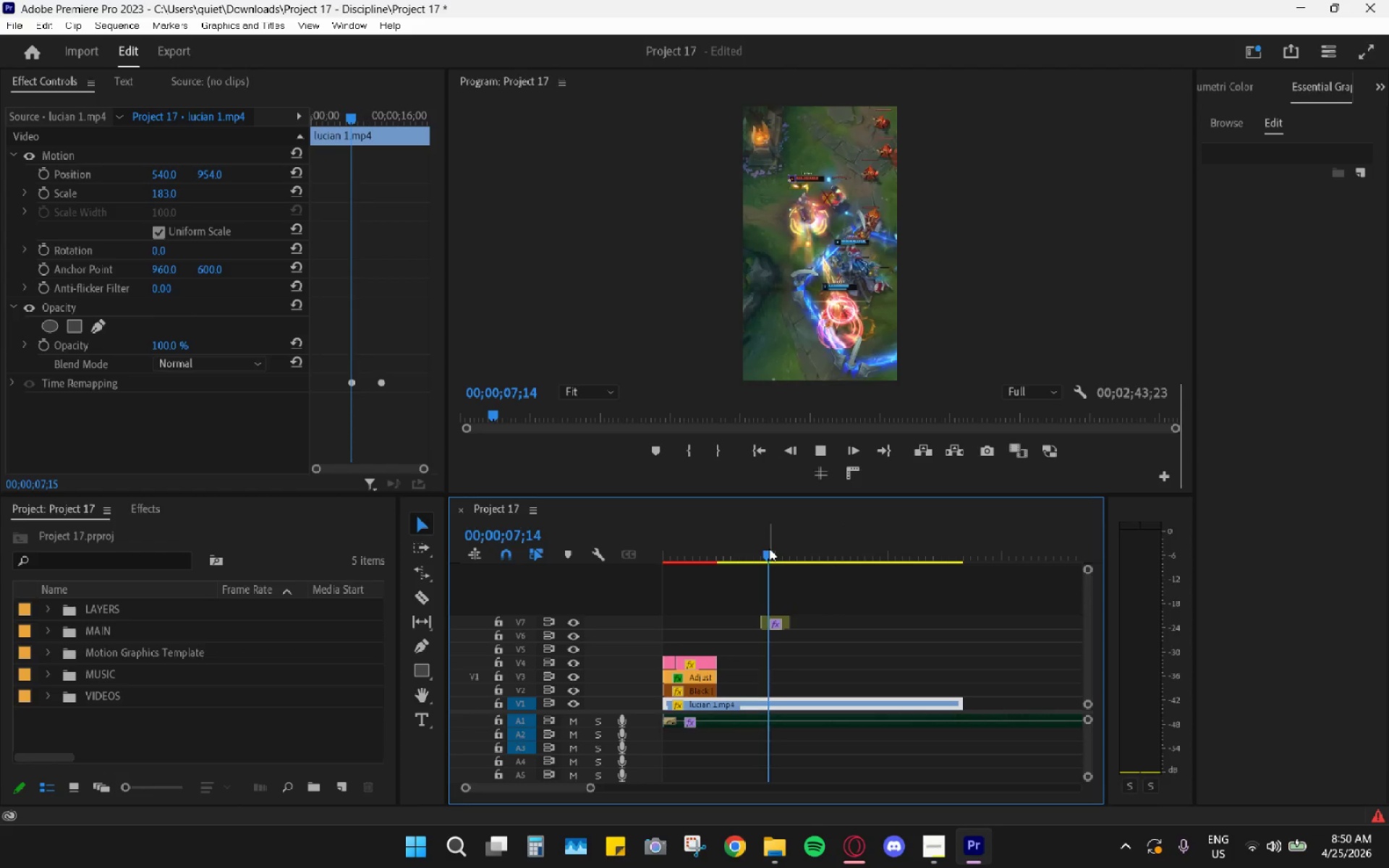 
key(Space)
 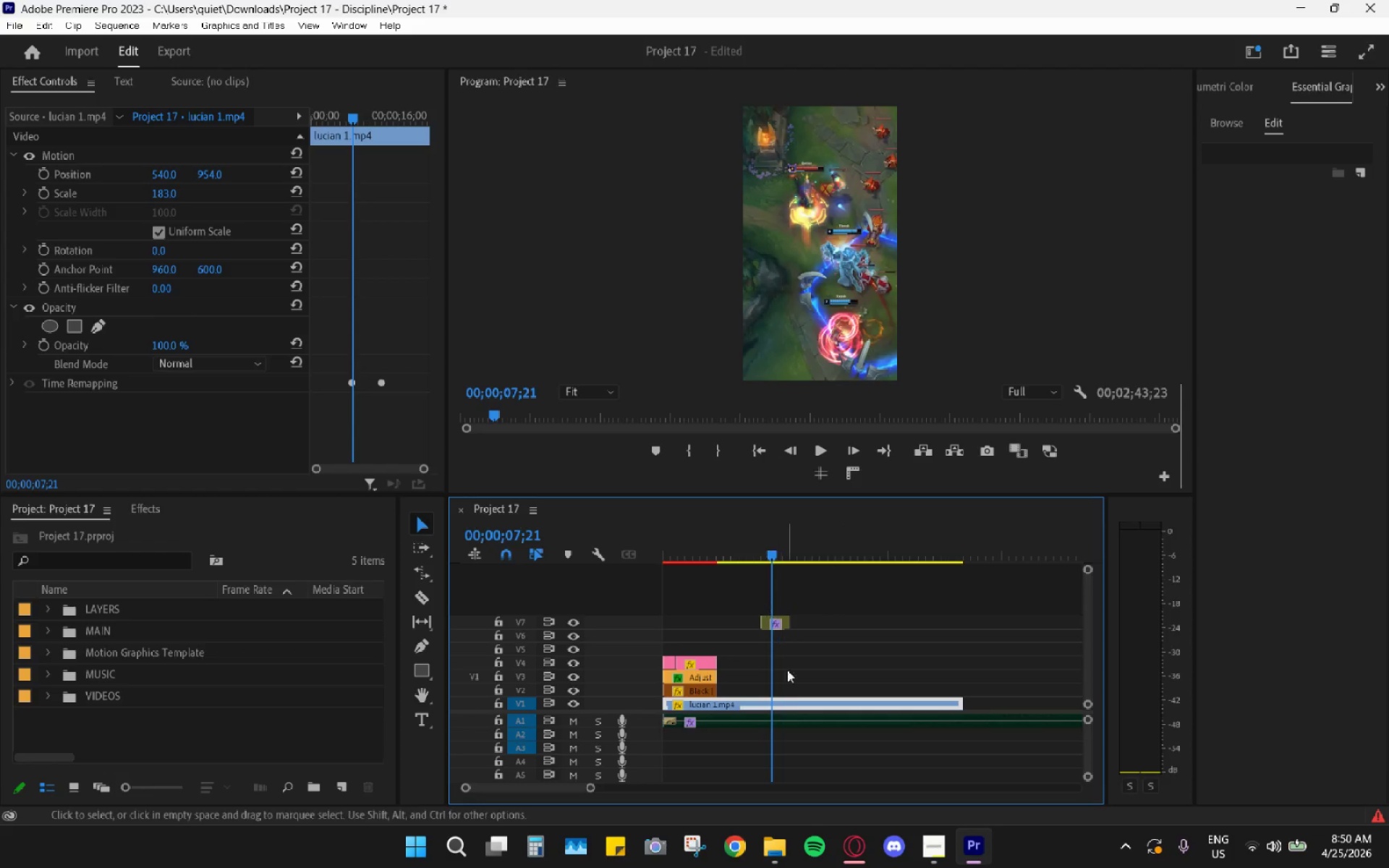 
key(C)
 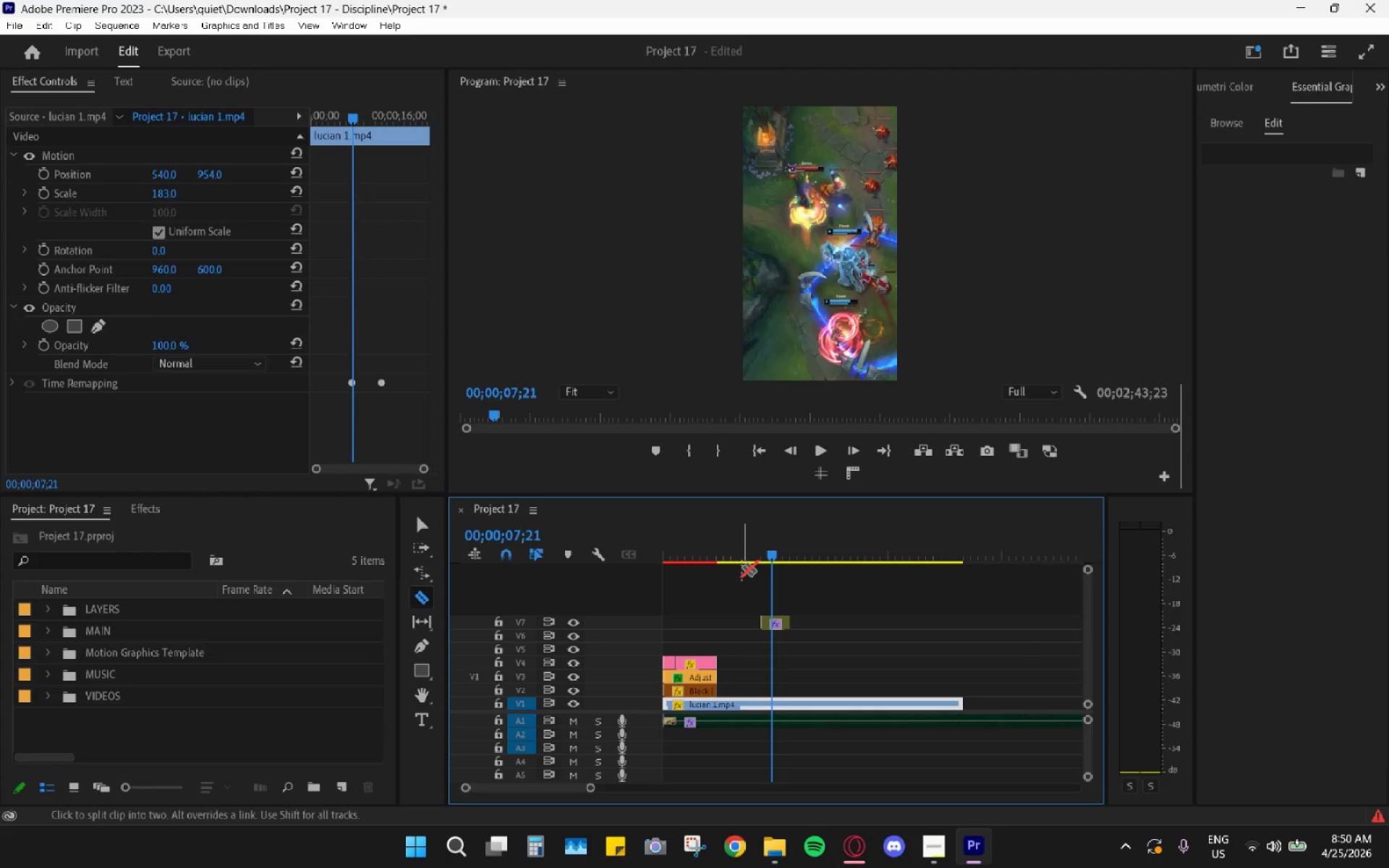 
left_click_drag(start_coordinate=[726, 551], to_coordinate=[720, 551])
 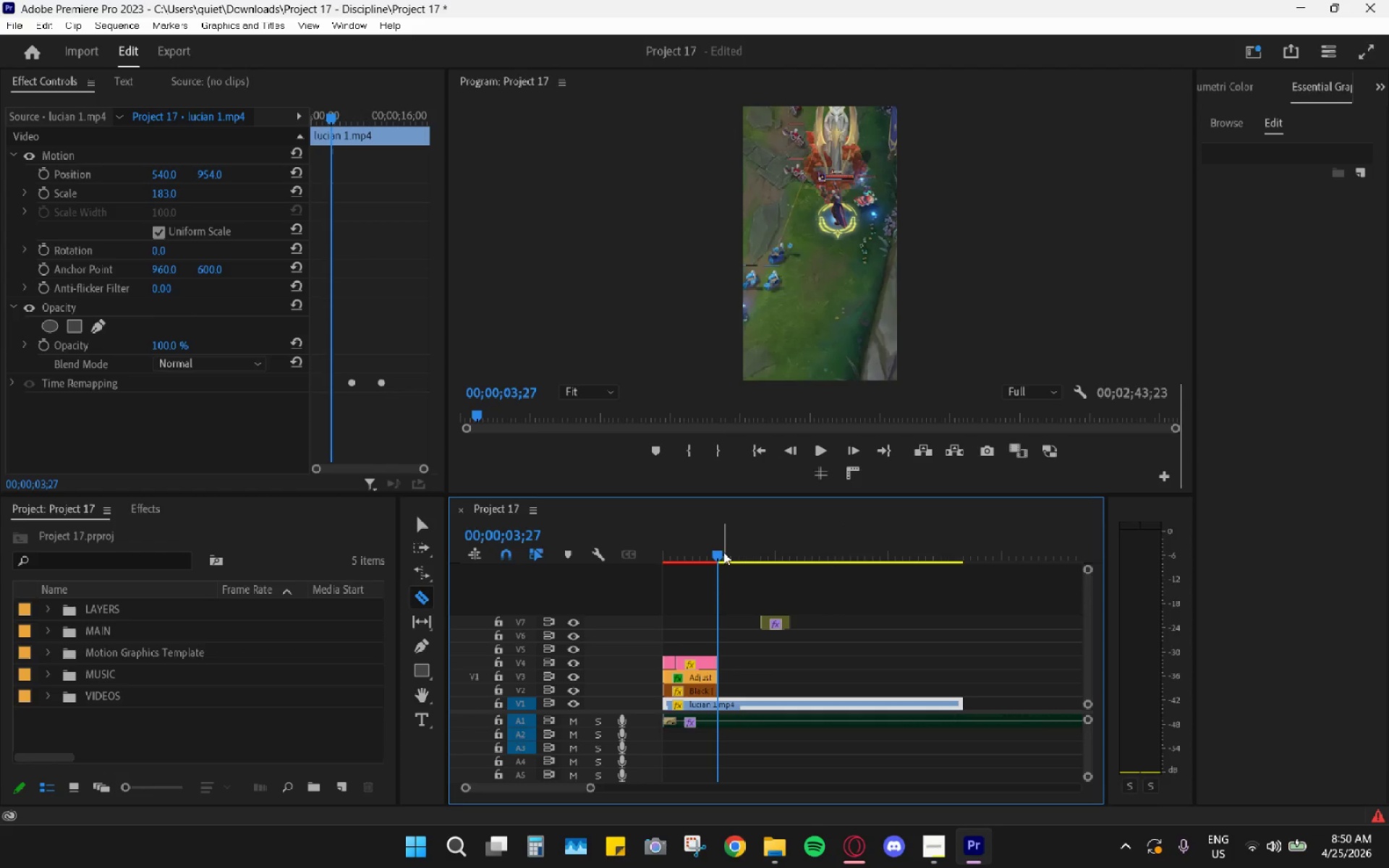 
left_click([723, 552])
 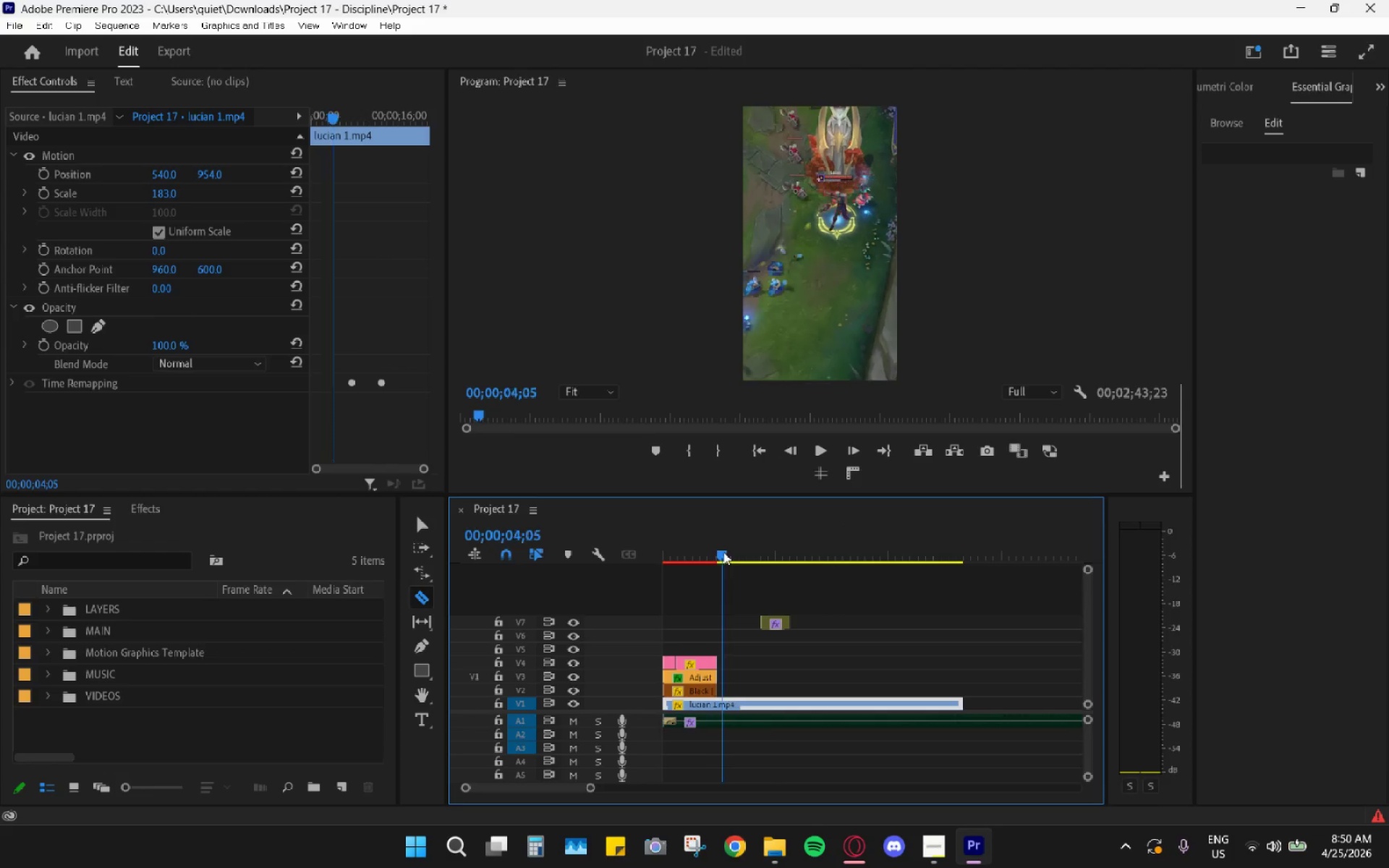 
hold_key(key=AltLeft, duration=0.58)
scroll: coordinate [732, 664], scroll_direction: up, amount: 13.0
 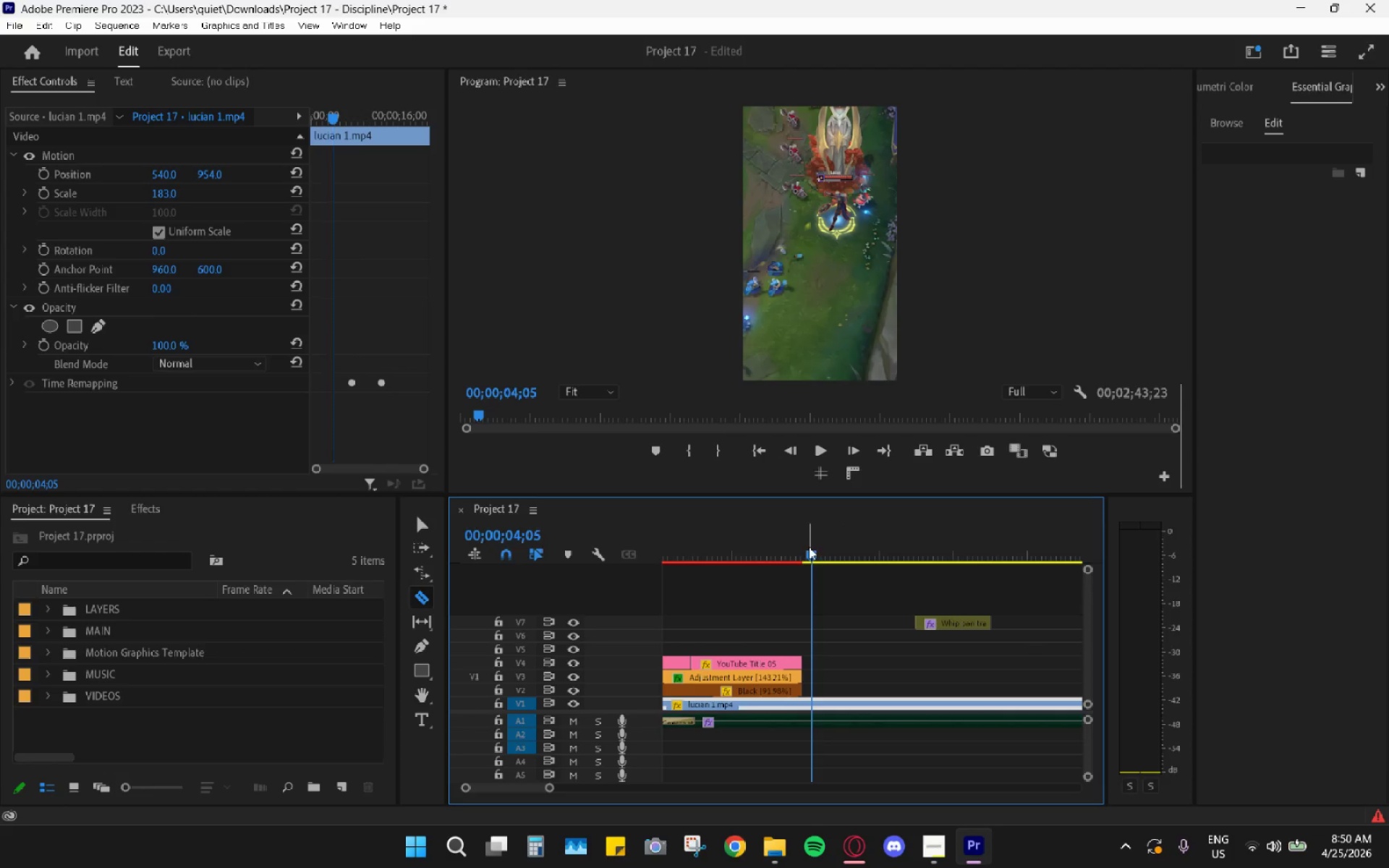 
left_click_drag(start_coordinate=[815, 548], to_coordinate=[802, 553])
 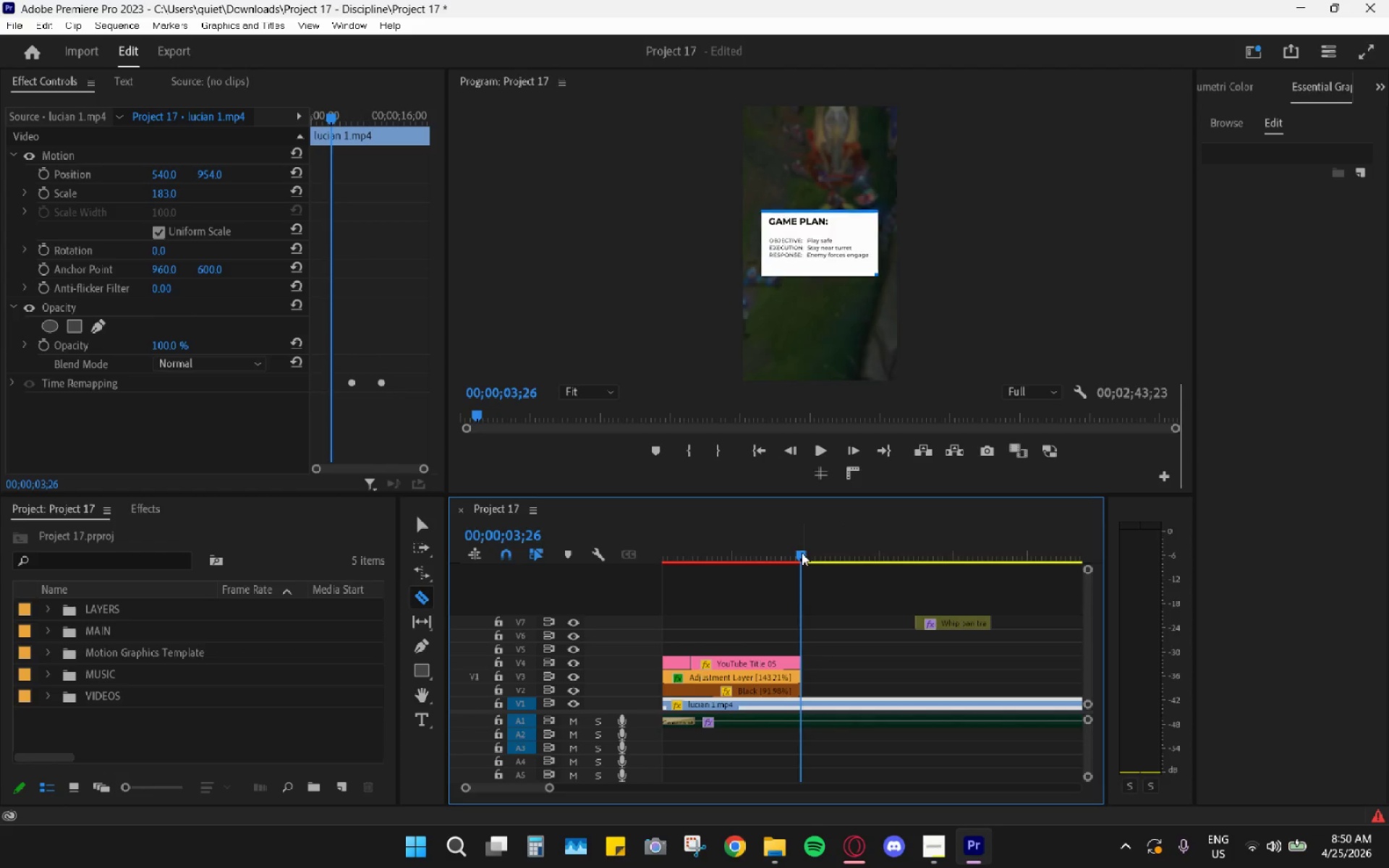 
key(Space)
 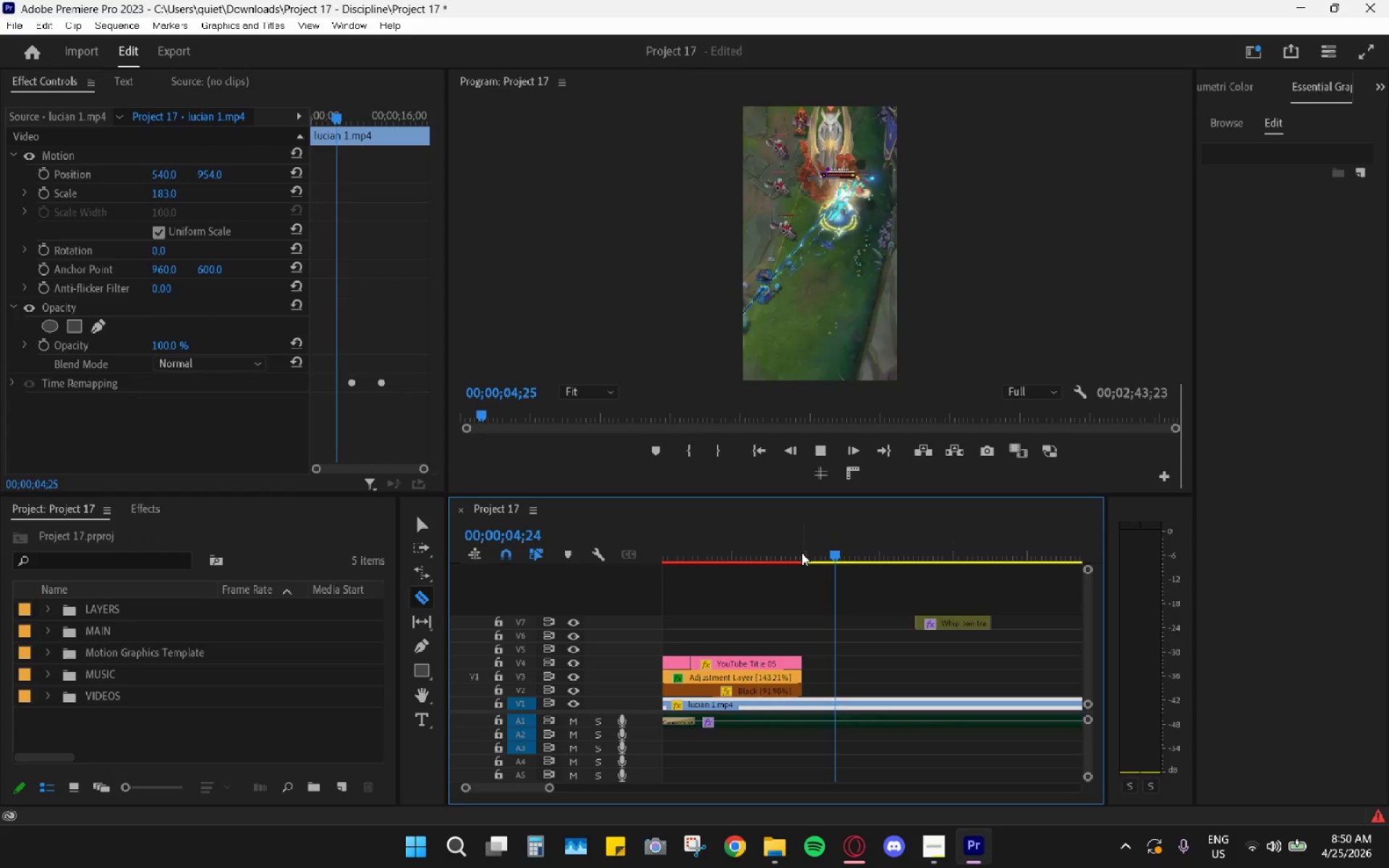 
key(Space)
 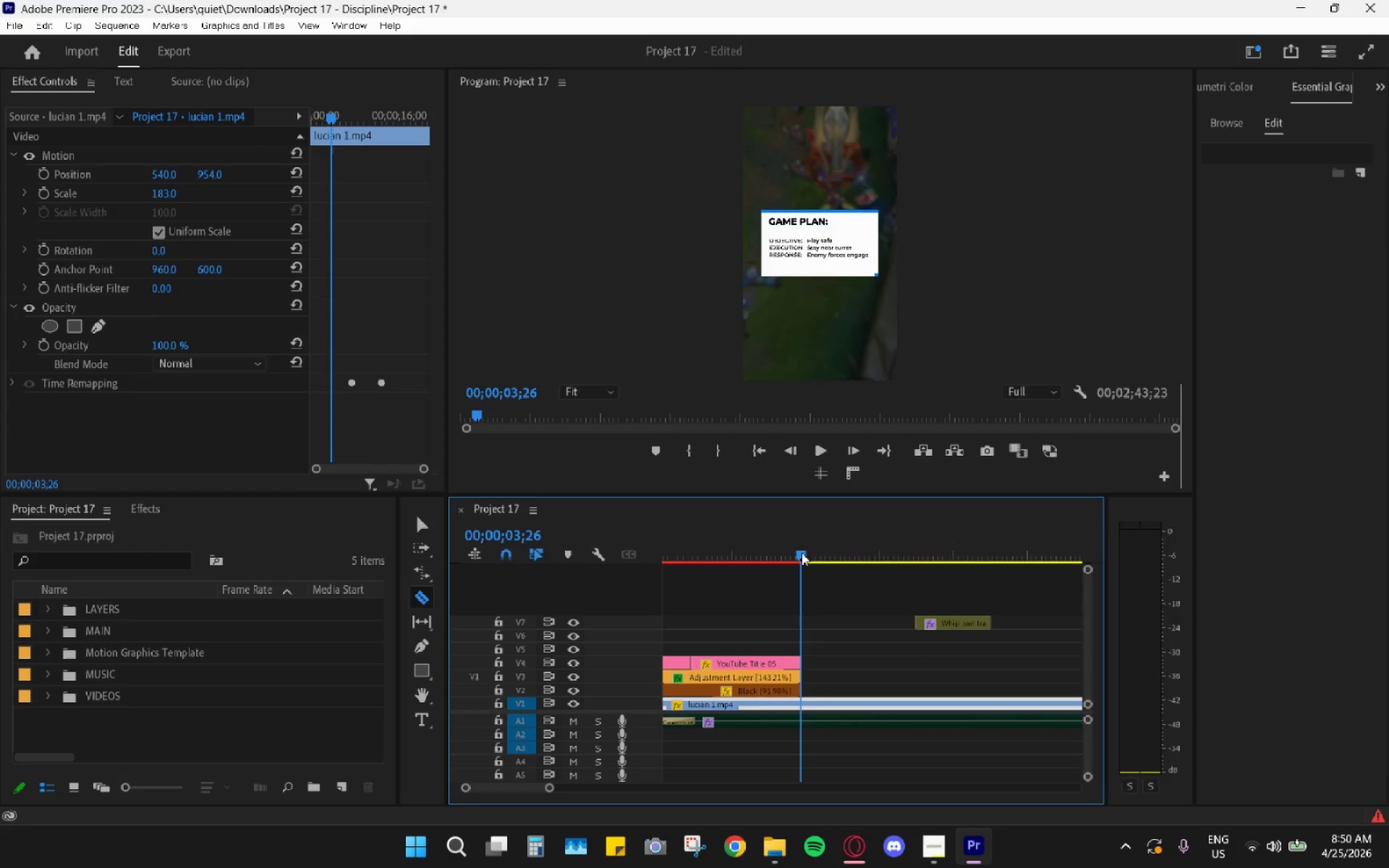 
left_click([802, 553])
 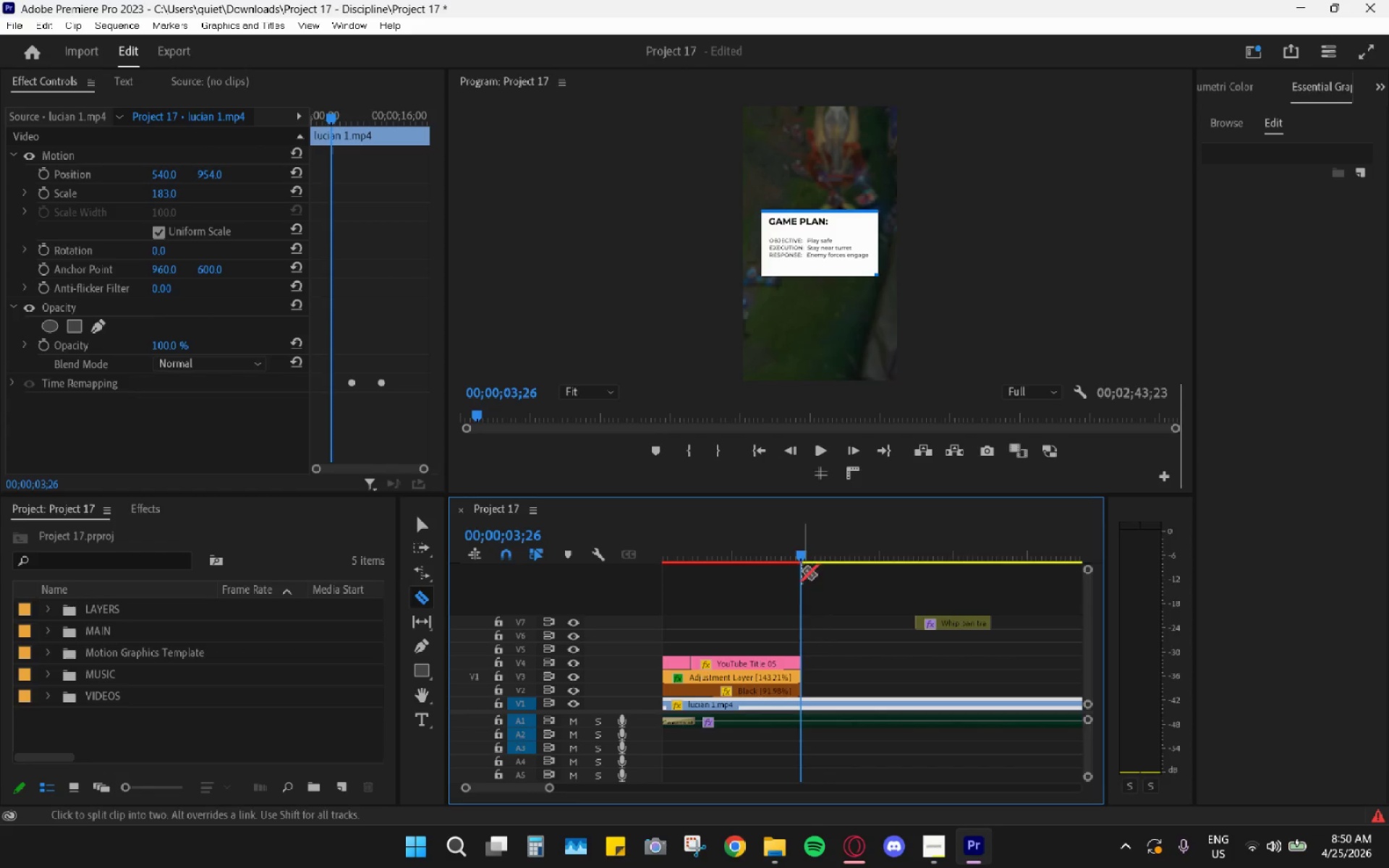 
hold_key(key=AltLeft, duration=1.09)
scroll: coordinate [807, 682], scroll_direction: up, amount: 14.0
 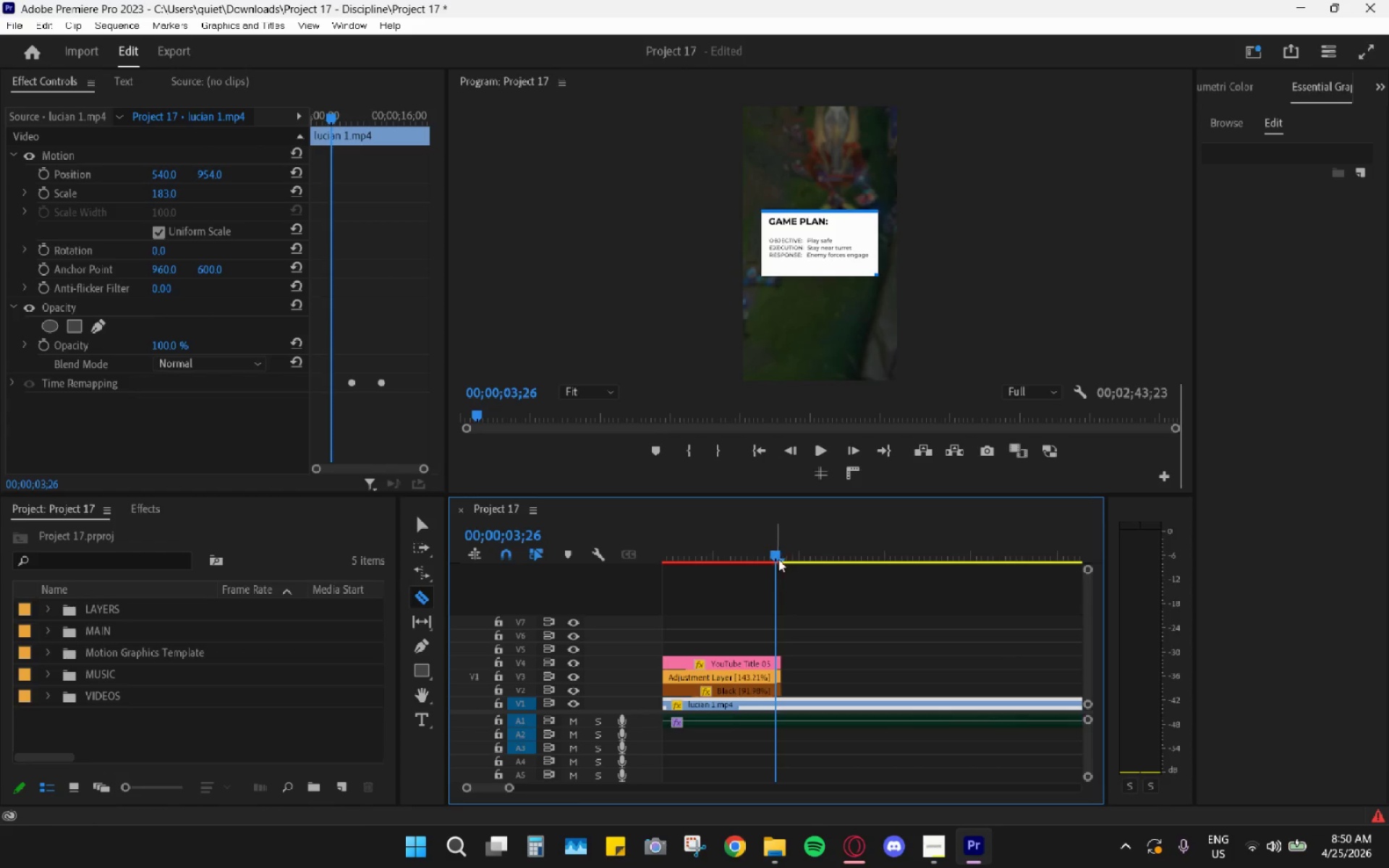 
left_click_drag(start_coordinate=[781, 554], to_coordinate=[788, 558])
 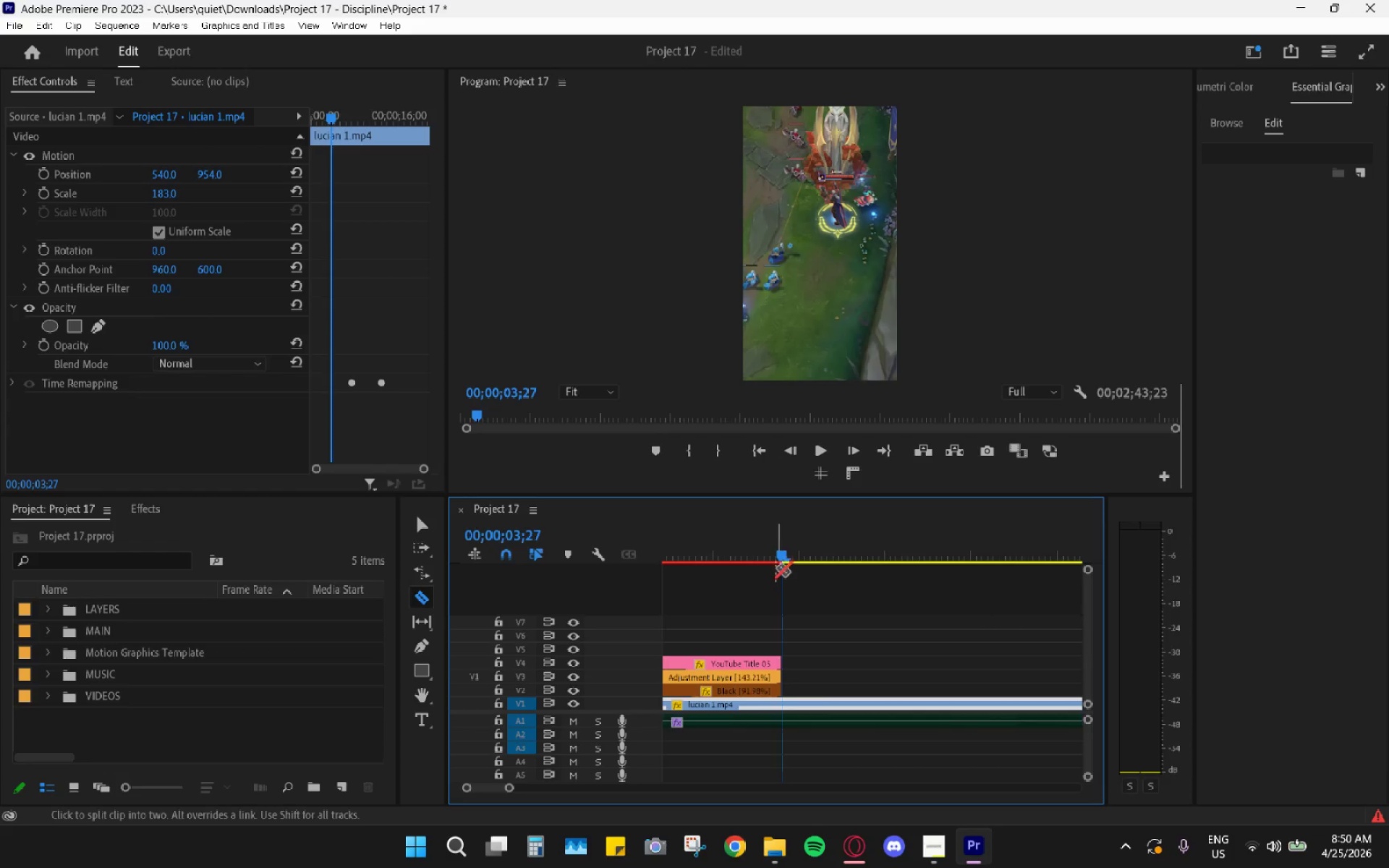 
hold_key(key=AltLeft, duration=1.41)
scroll: coordinate [831, 624], scroll_direction: down, amount: 20.0
 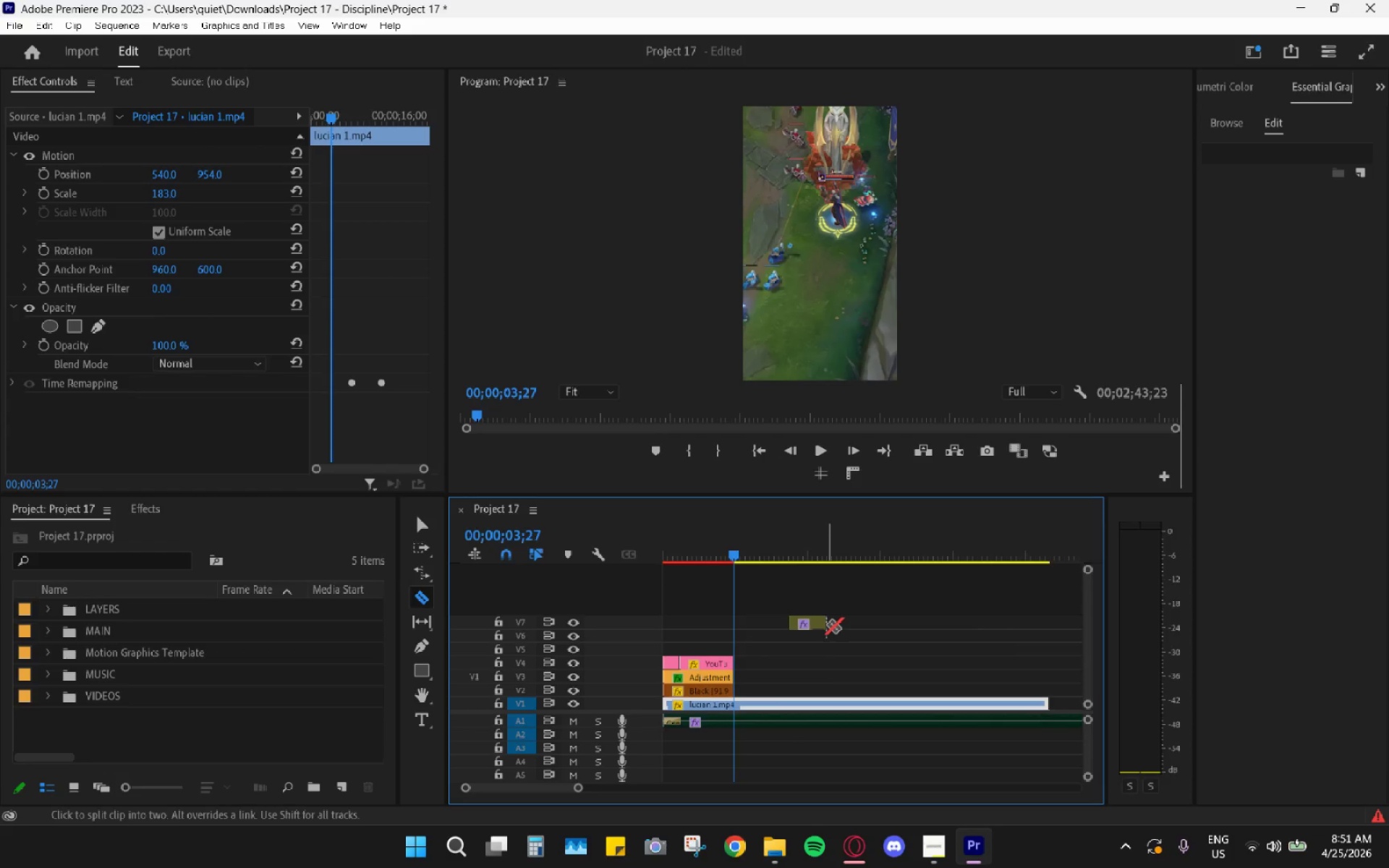 
key(Space)
 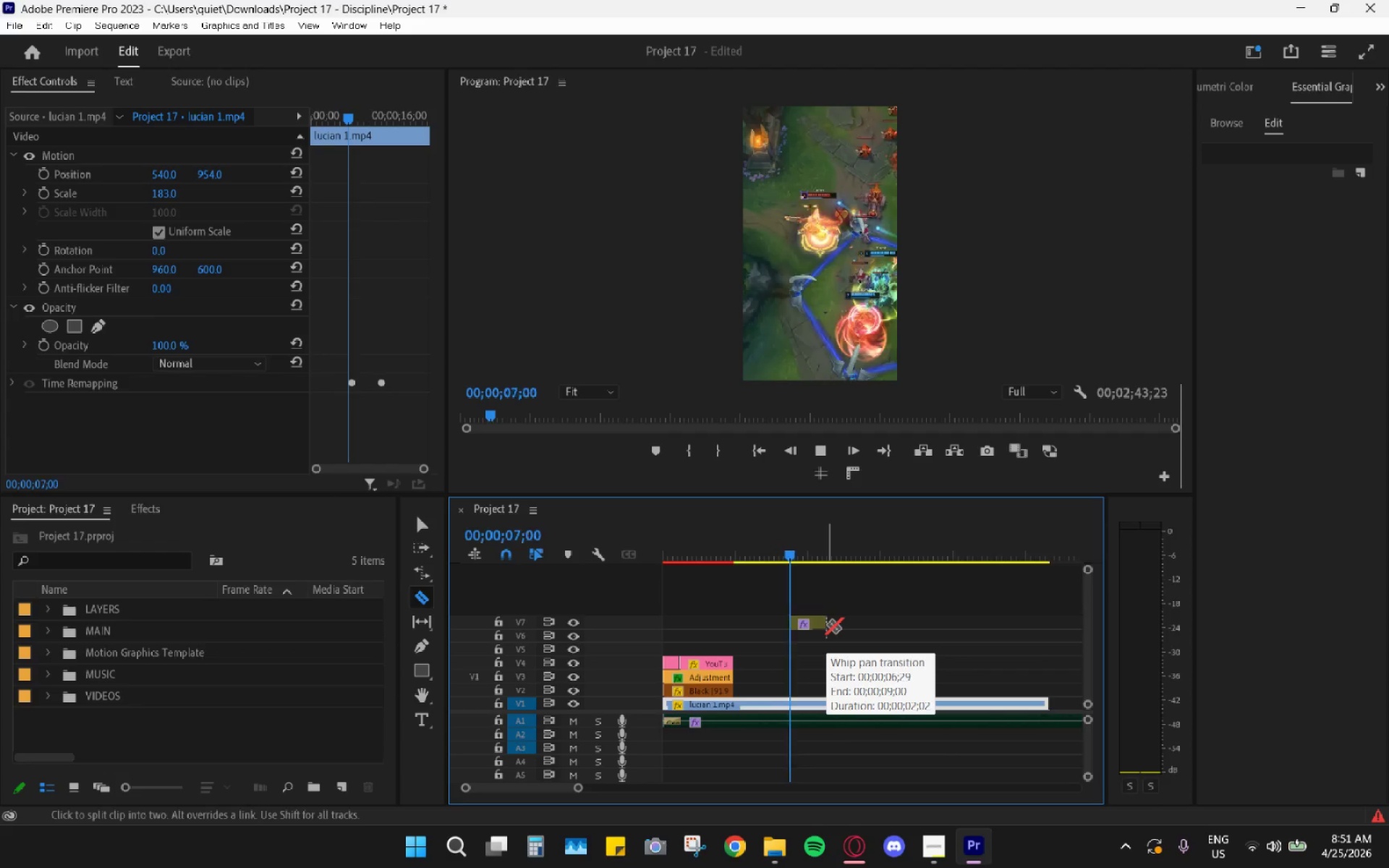 
key(Space)
 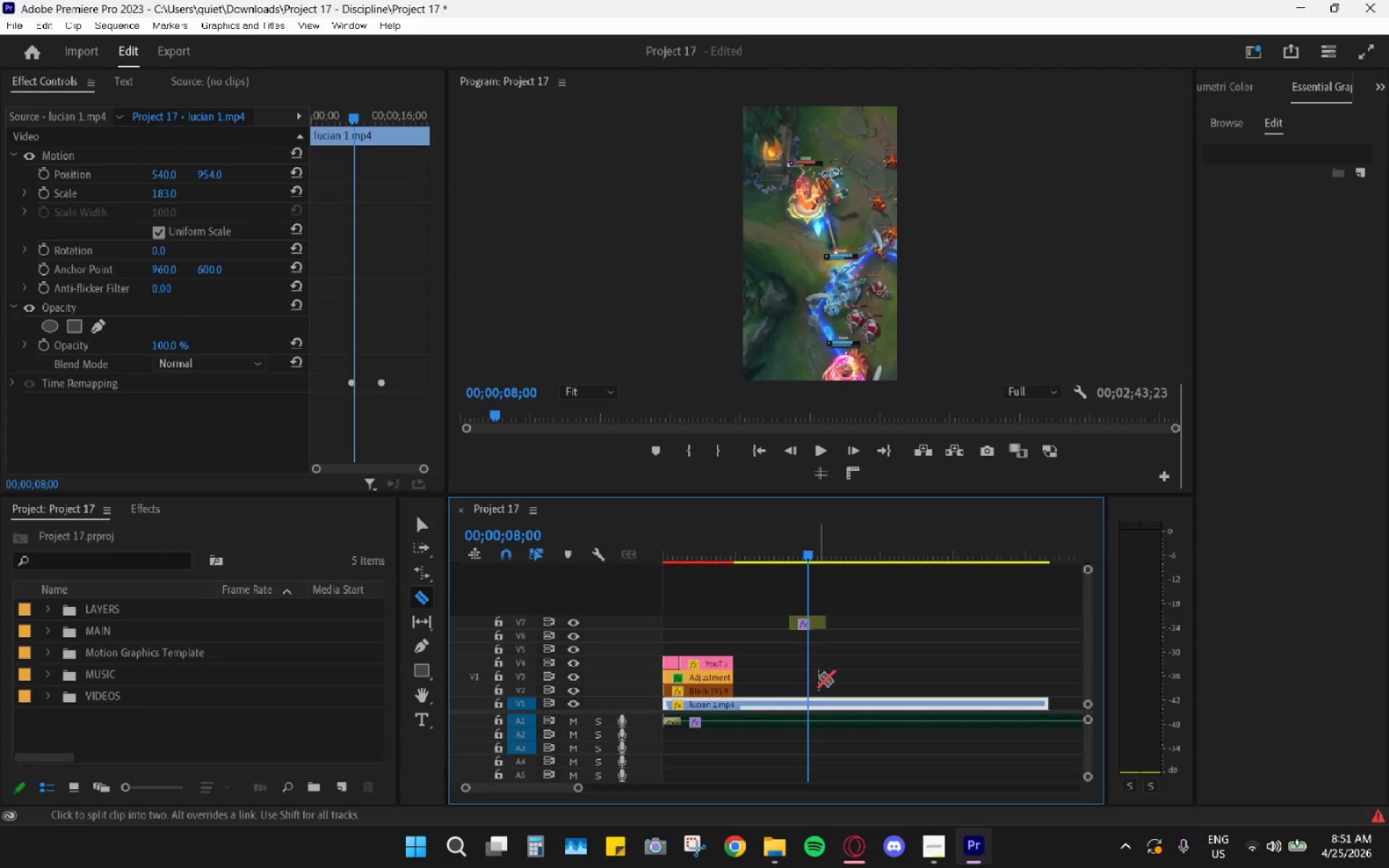 
key(C)
 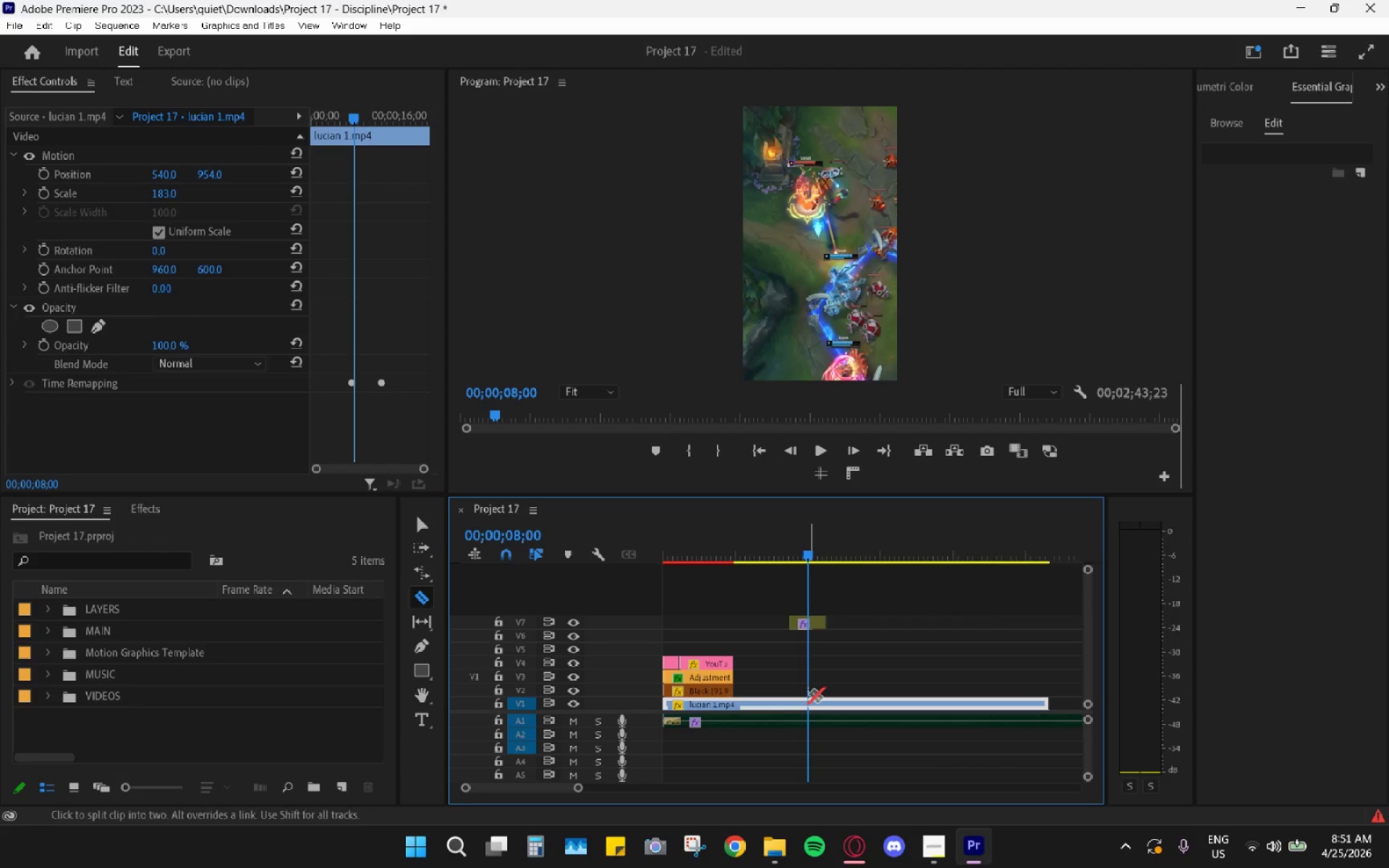 
key(Space)
 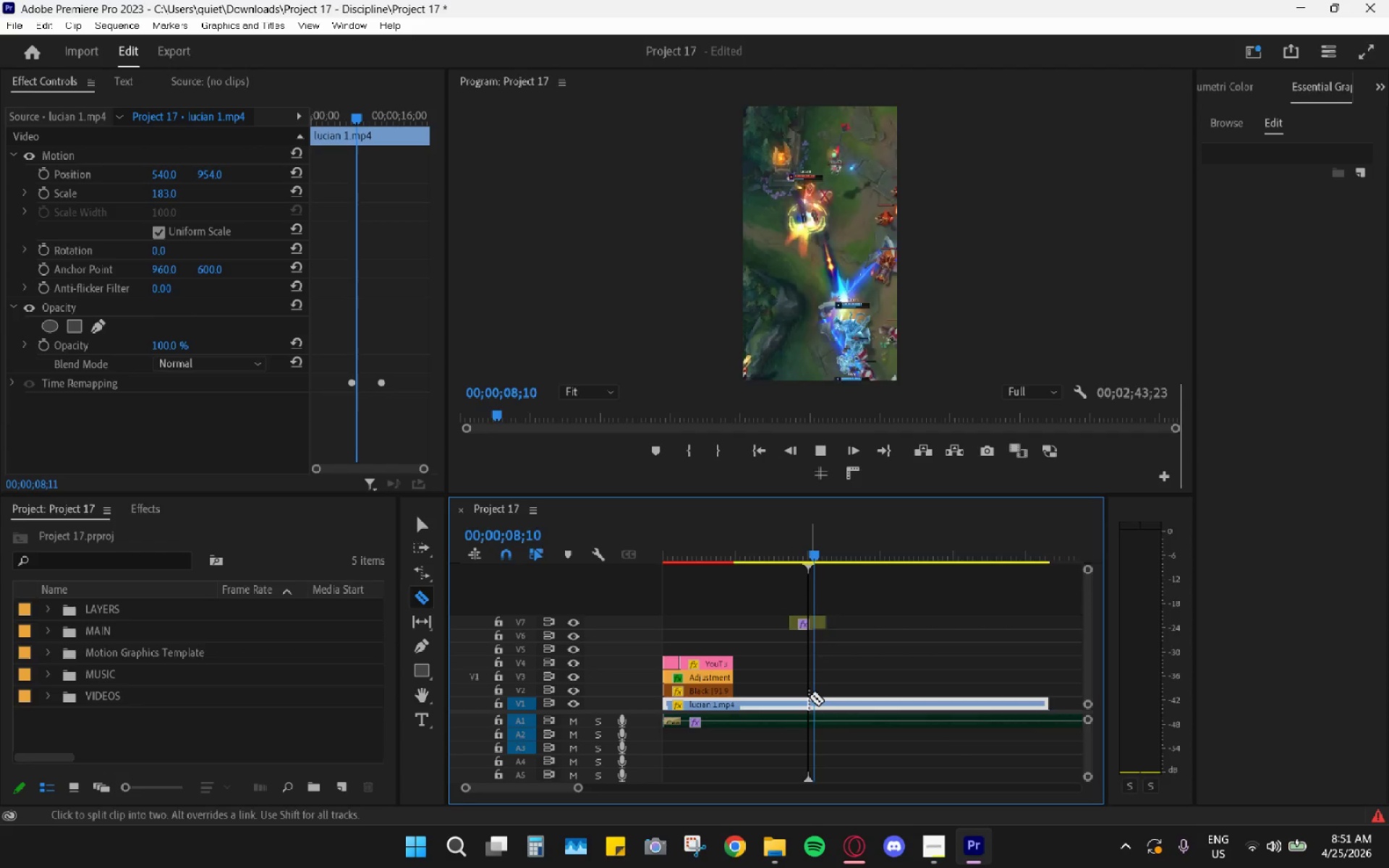 
key(Space)
 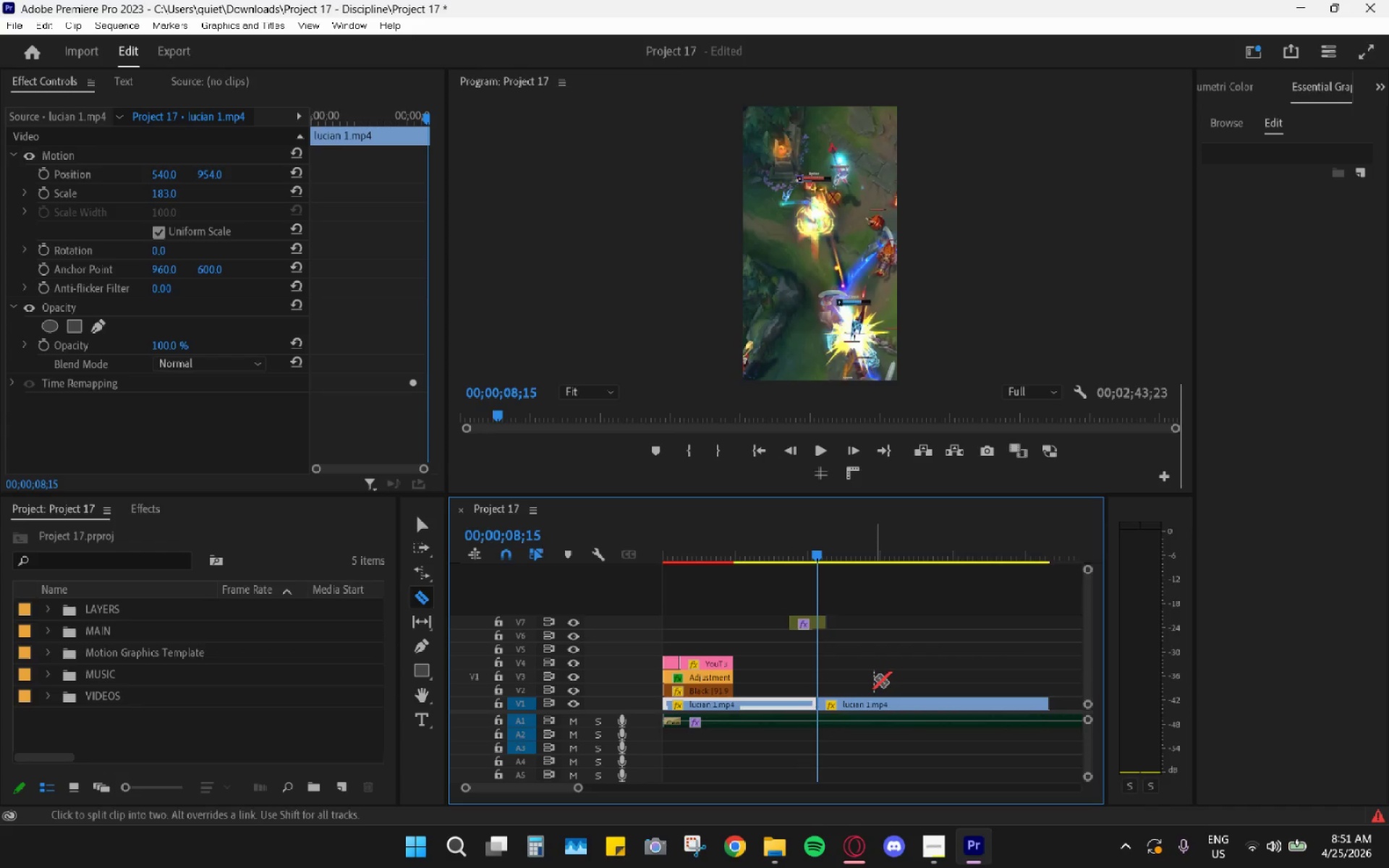 
left_click_drag(start_coordinate=[824, 557], to_coordinate=[925, 563])
 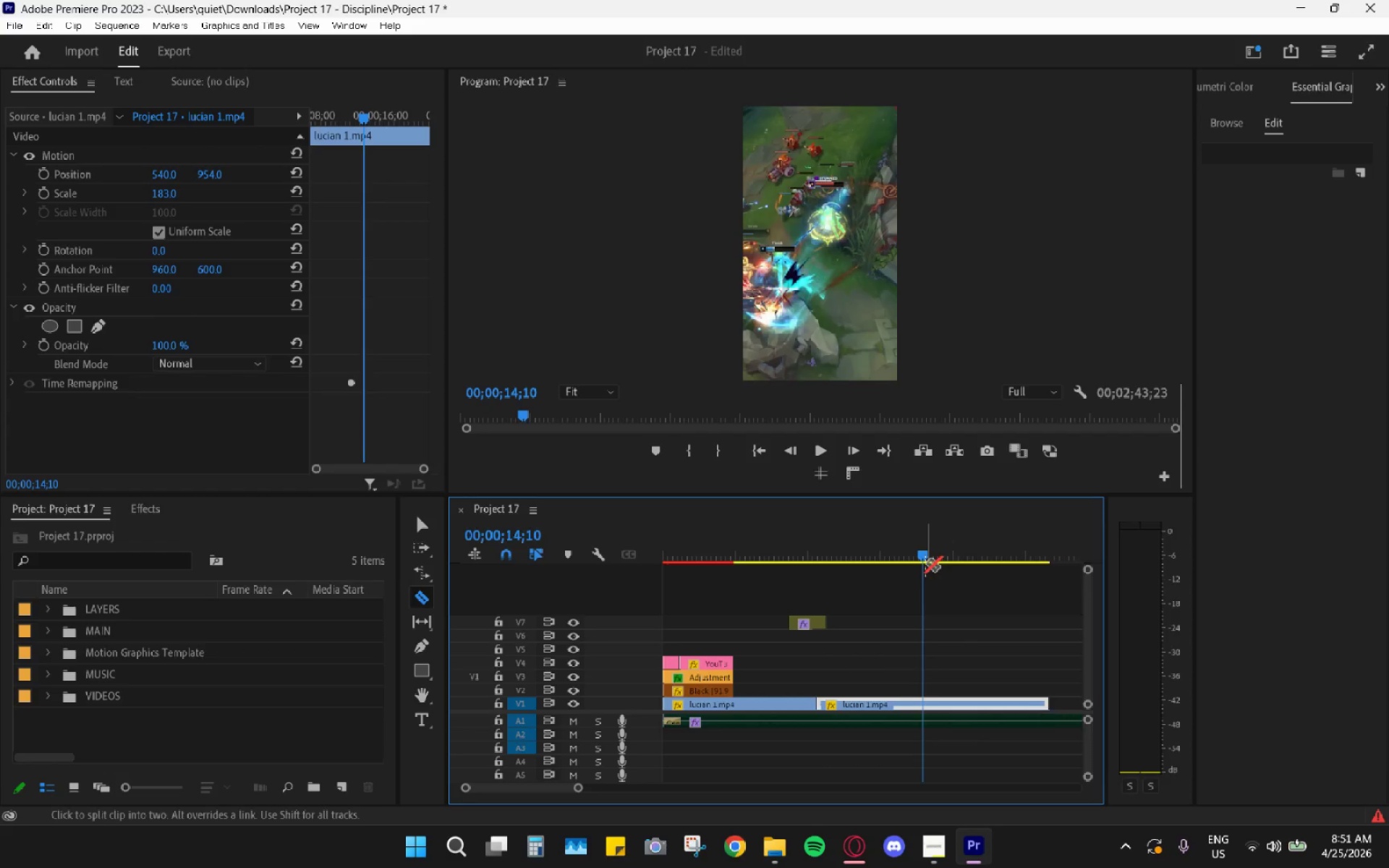 
left_click_drag(start_coordinate=[925, 563], to_coordinate=[917, 560])
 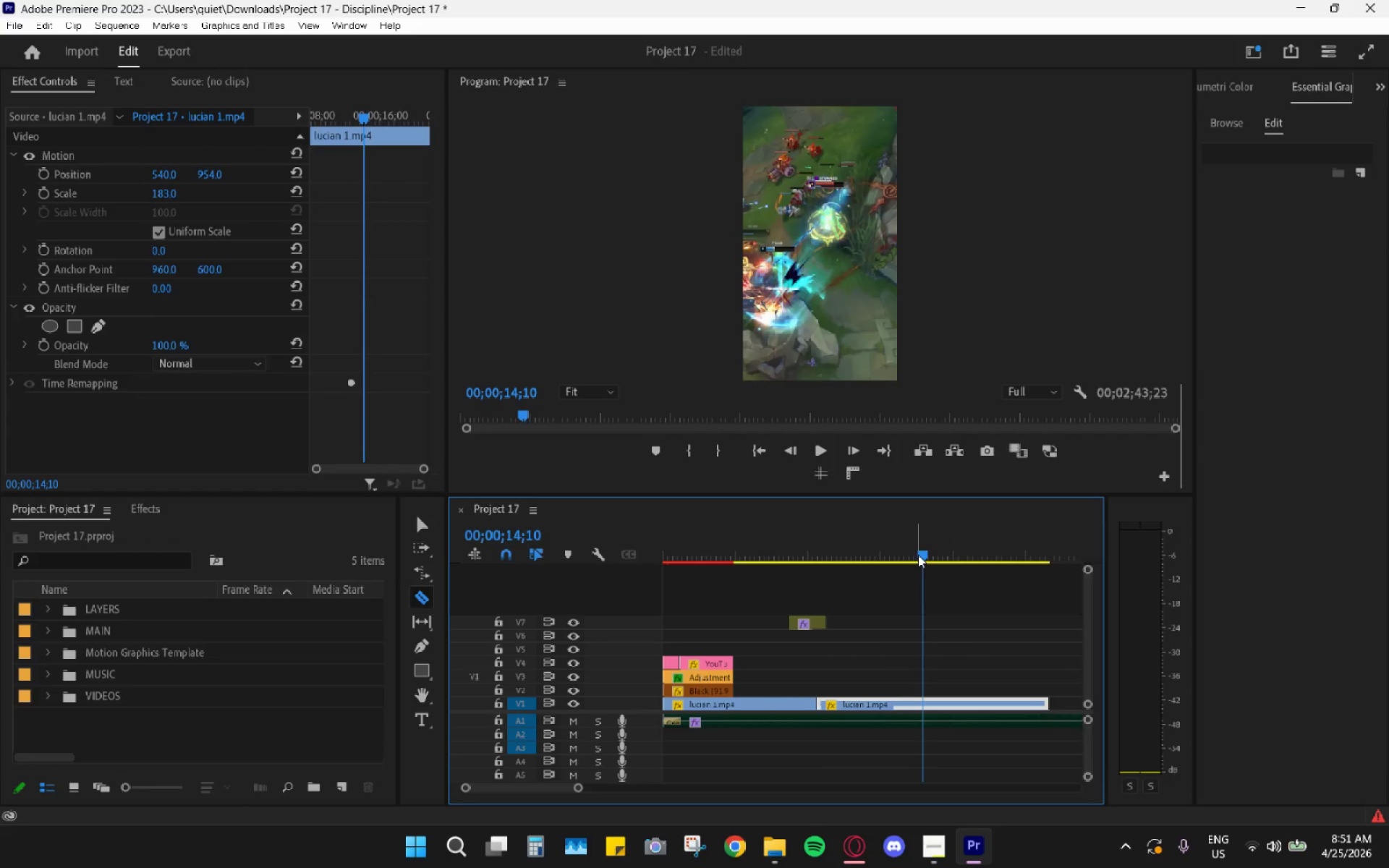 
left_click_drag(start_coordinate=[919, 553], to_coordinate=[916, 552])
 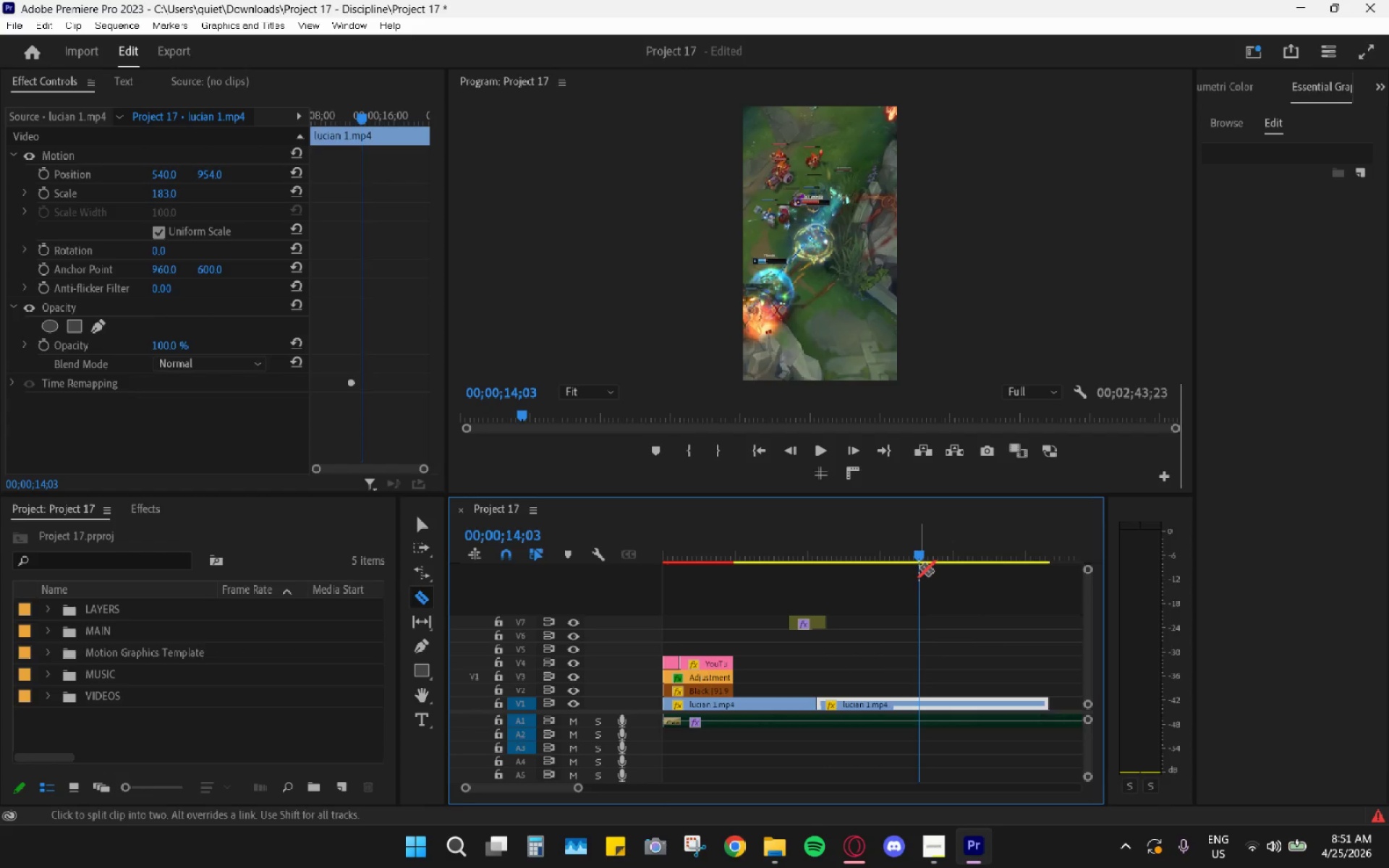 
key(ArrowLeft)
 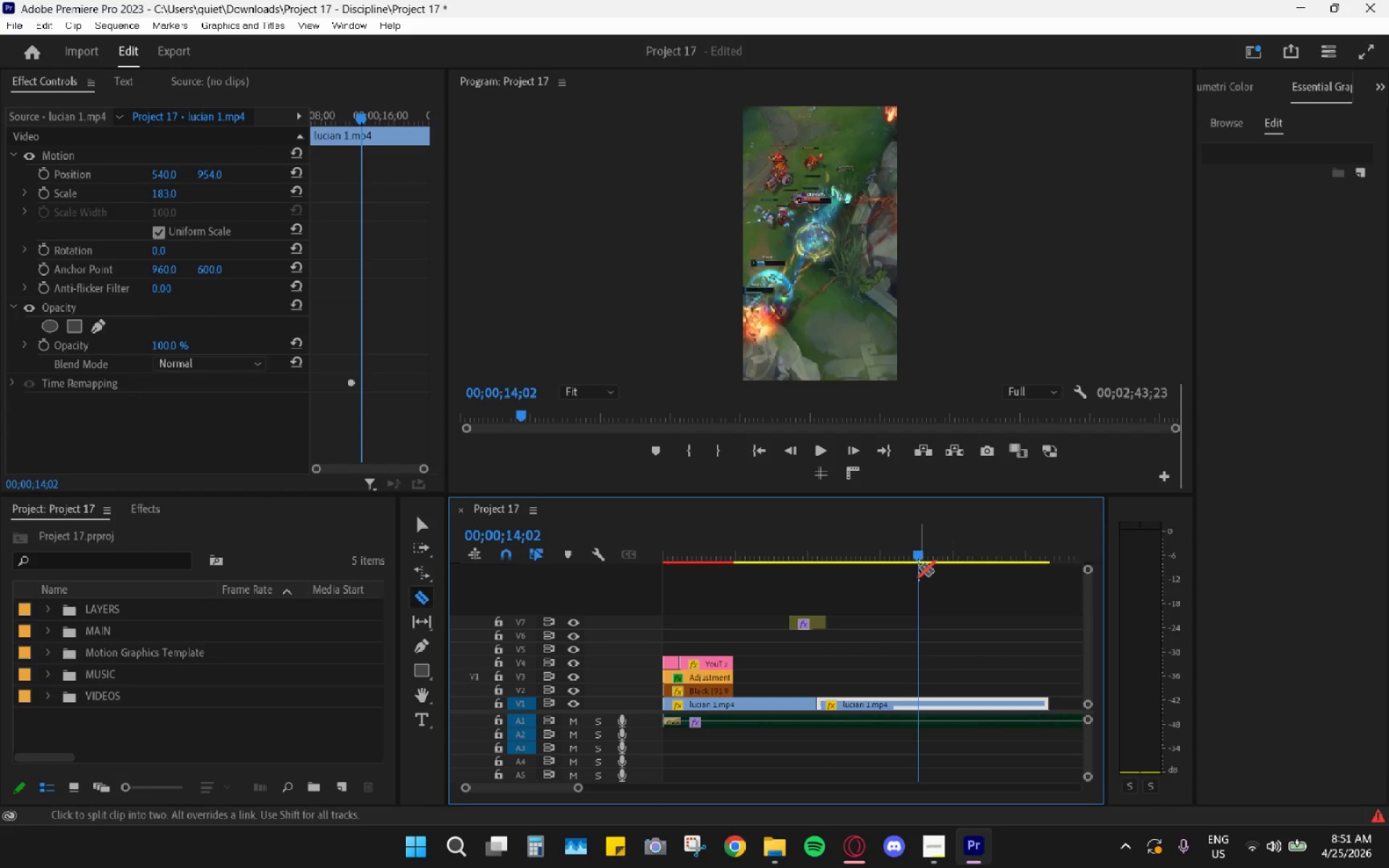 
key(ArrowLeft)
 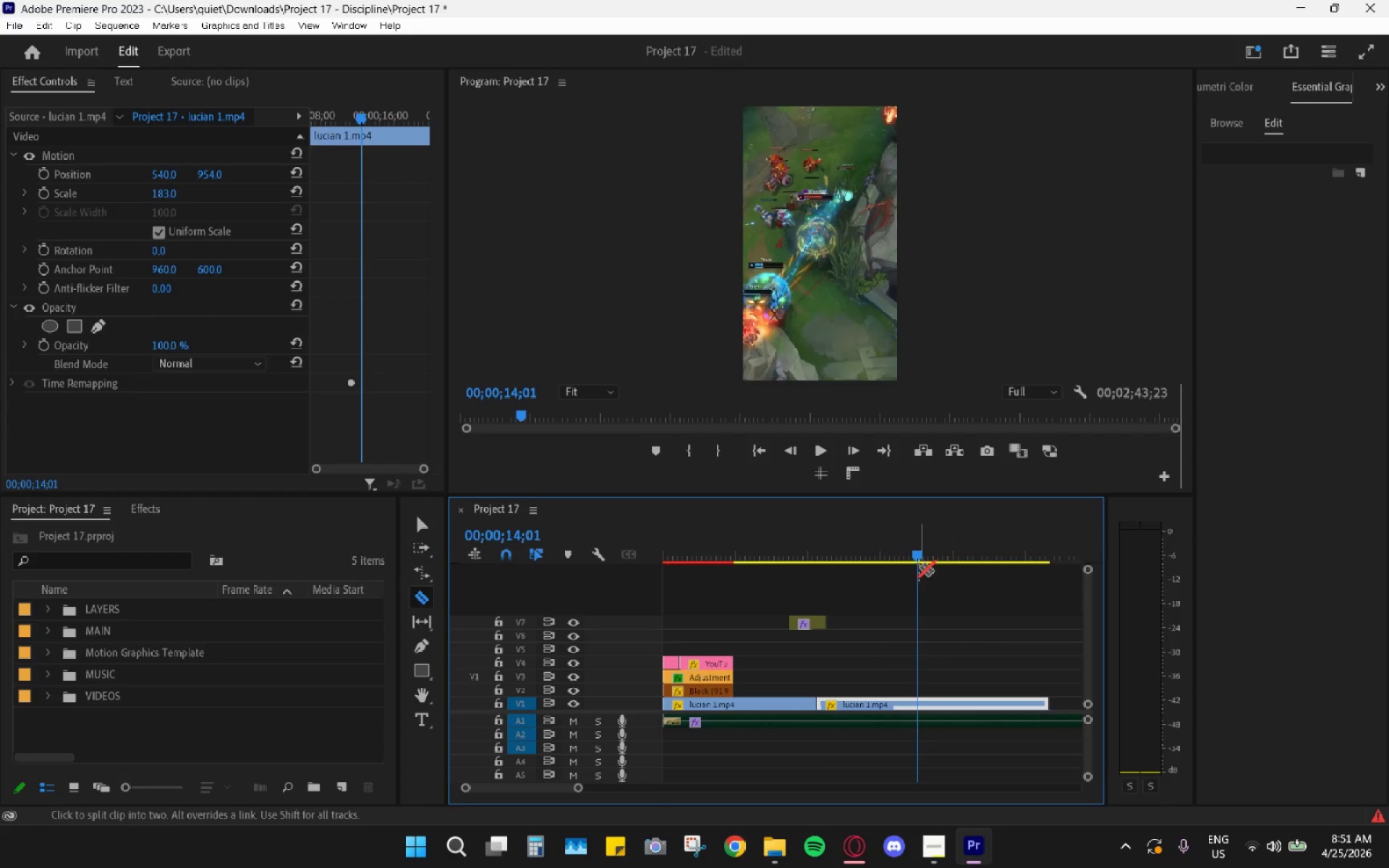 
key(ArrowLeft)
 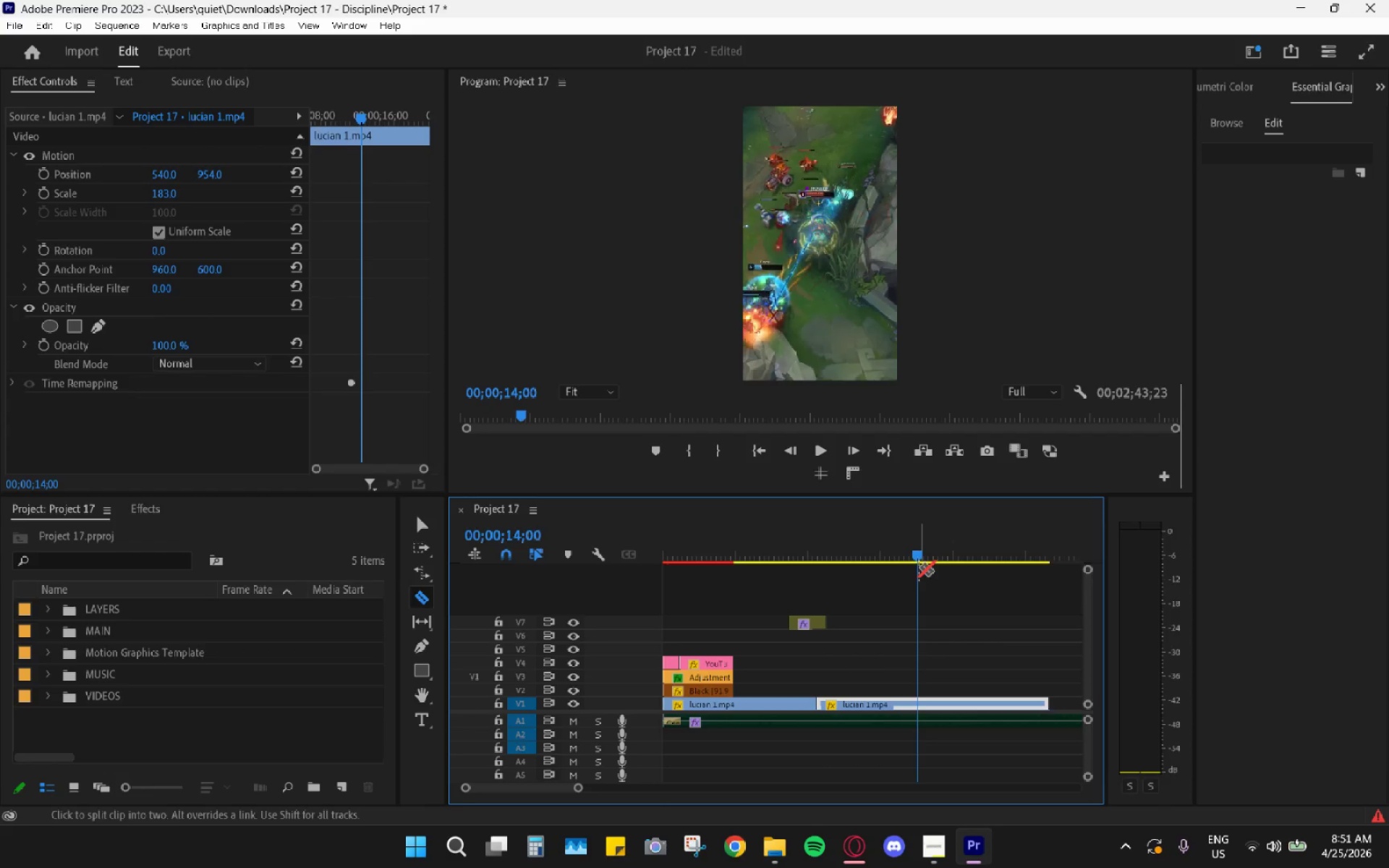 
key(ArrowLeft)
 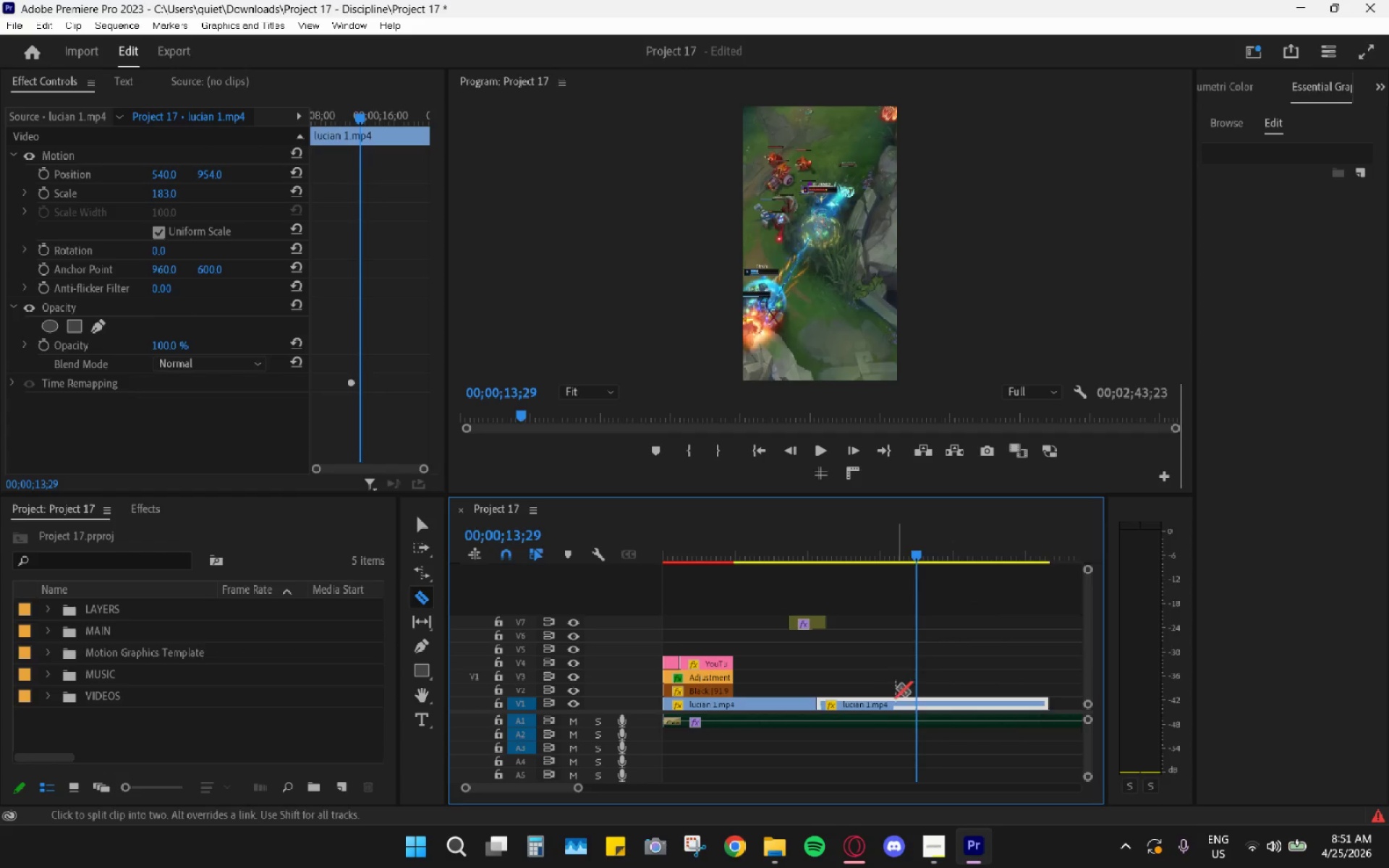 
left_click_drag(start_coordinate=[916, 712], to_coordinate=[915, 708])
 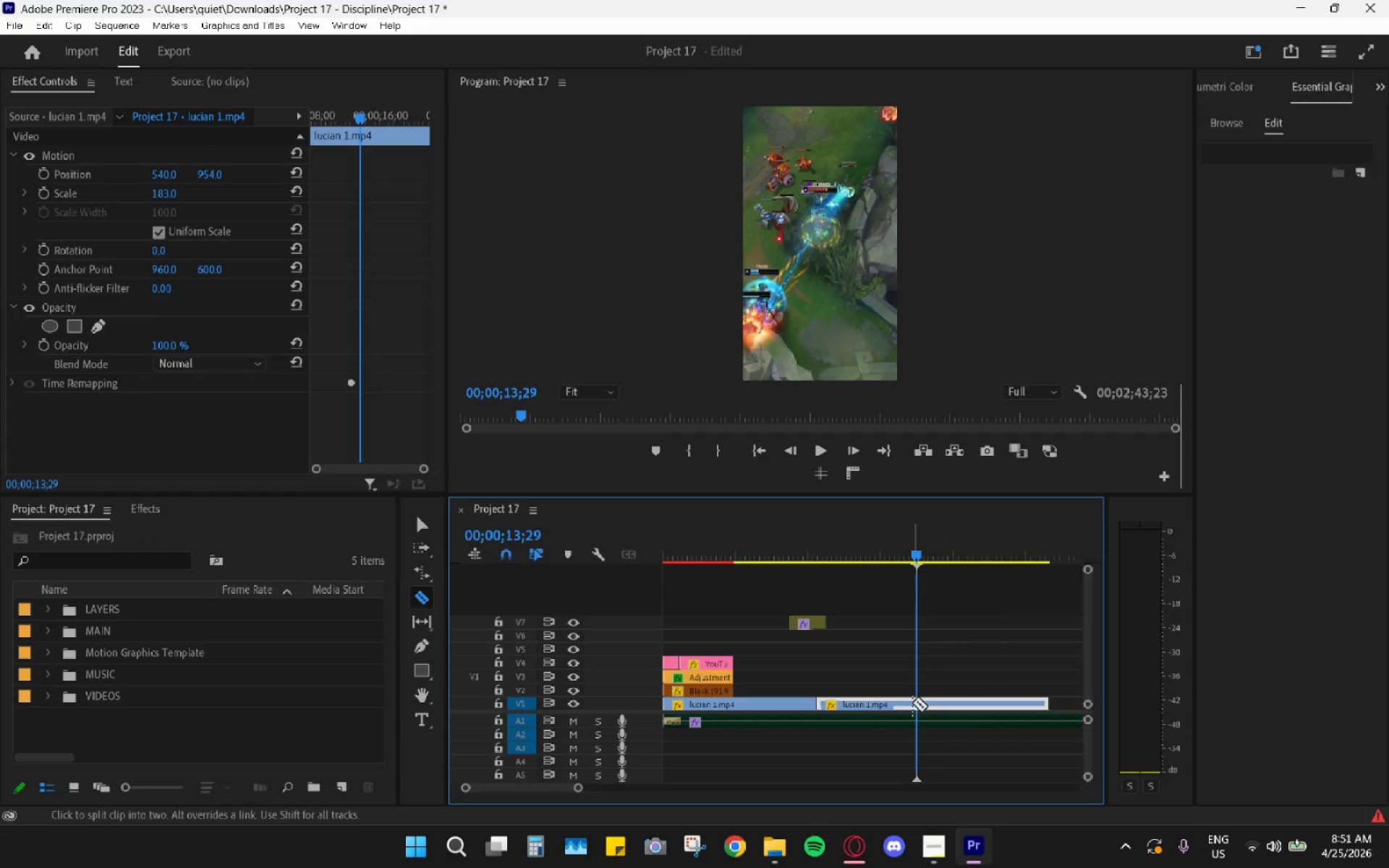 
double_click([912, 702])
 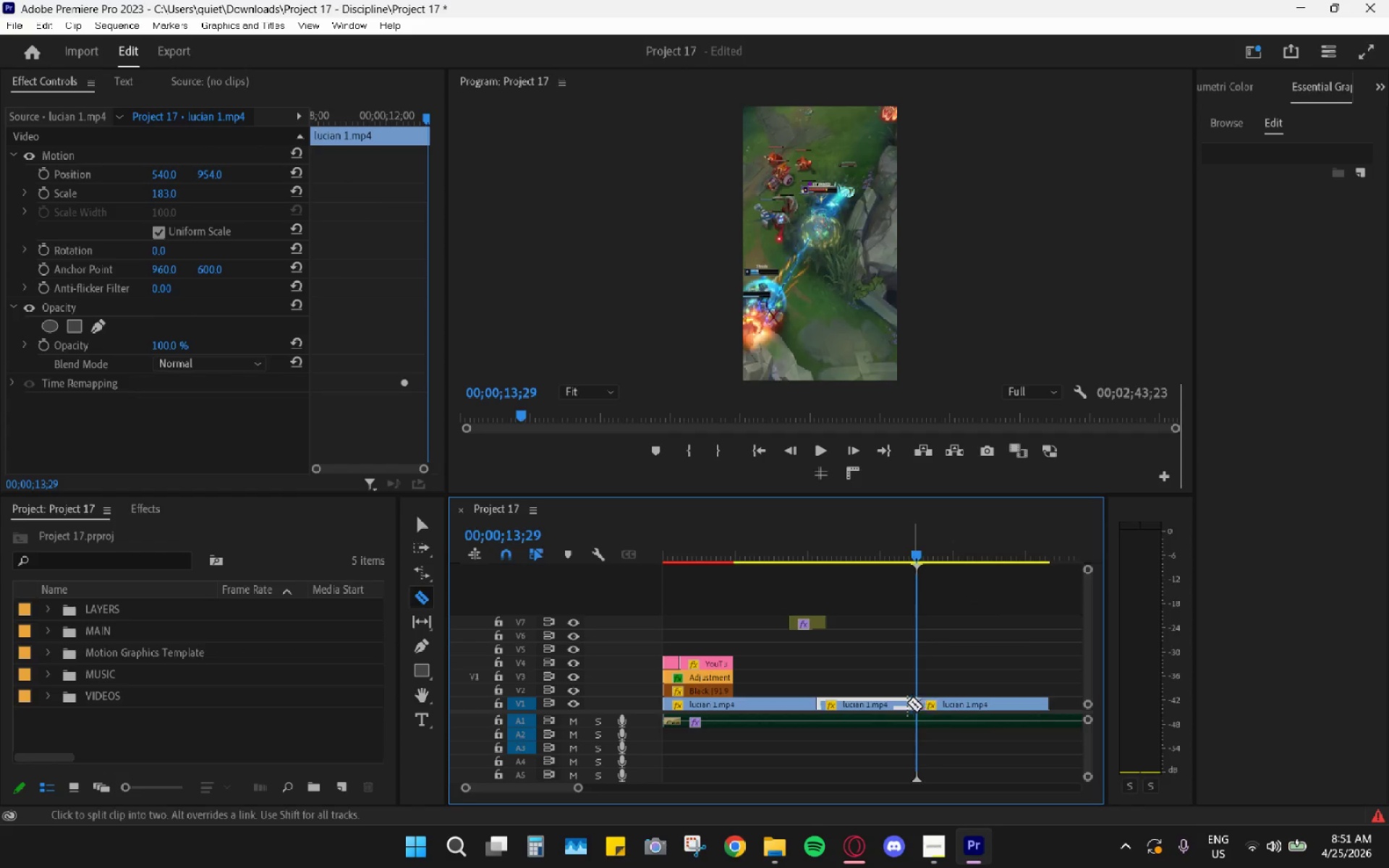 
key(V)
 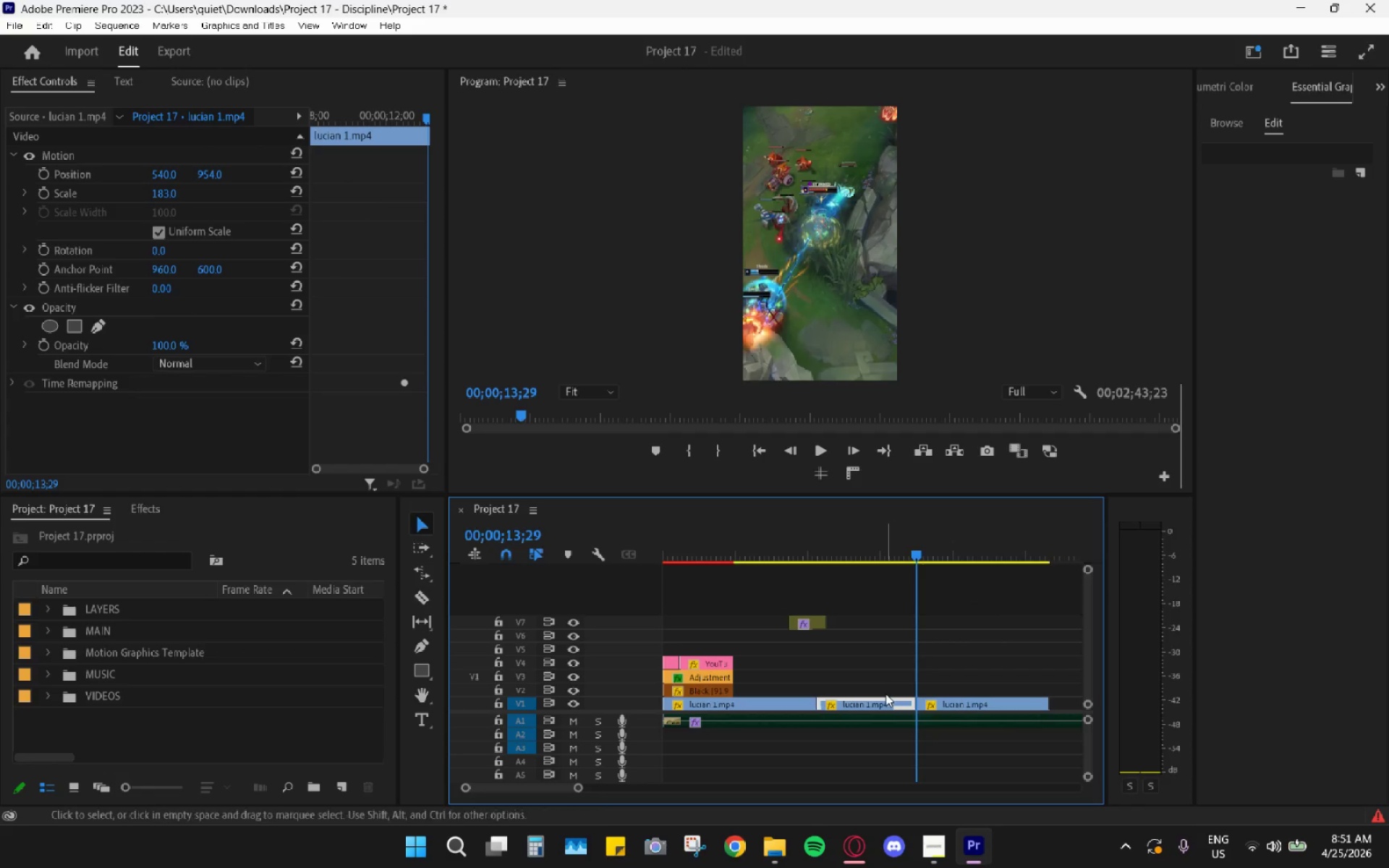 
triple_click([885, 694])
 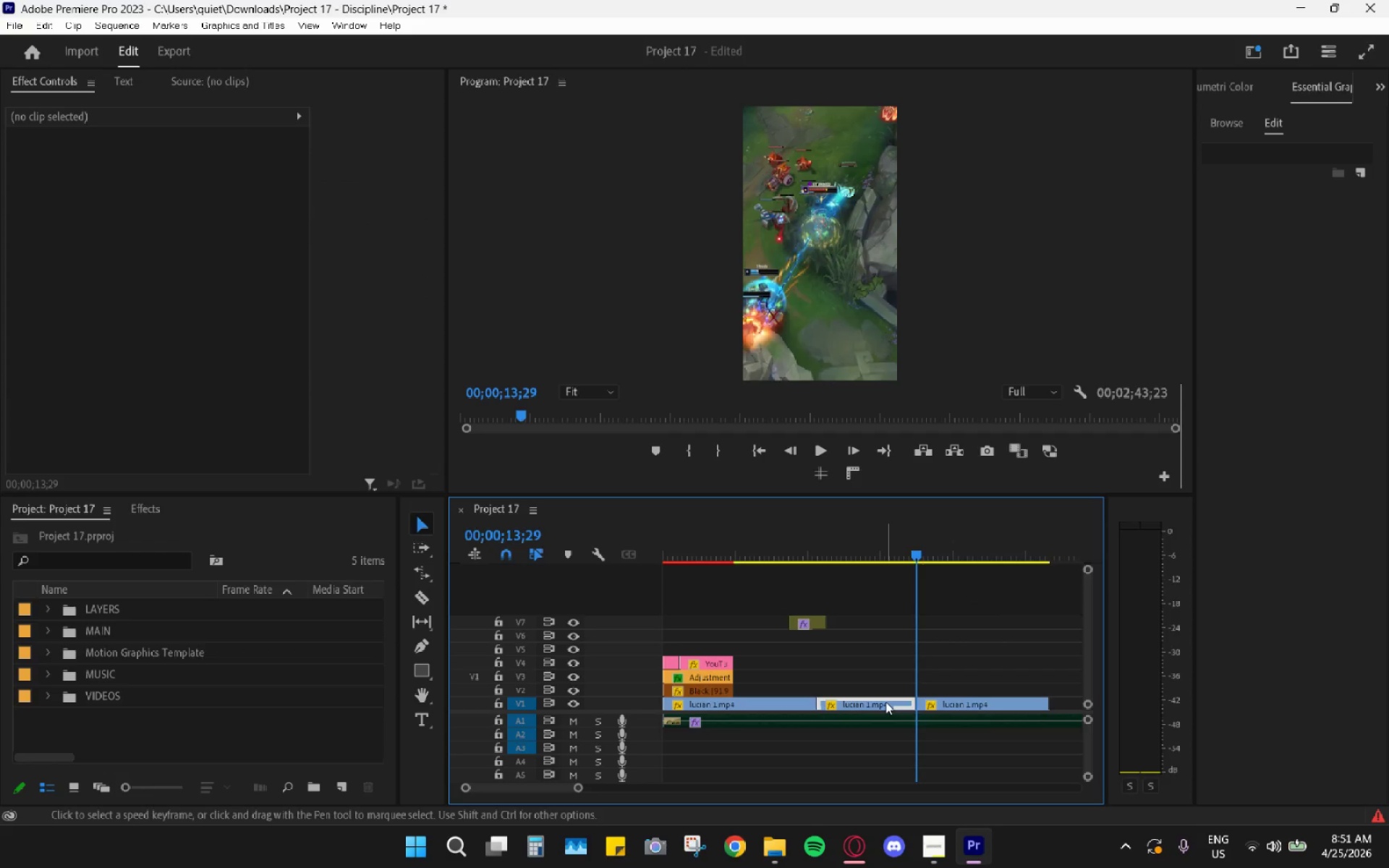 
key(H)
 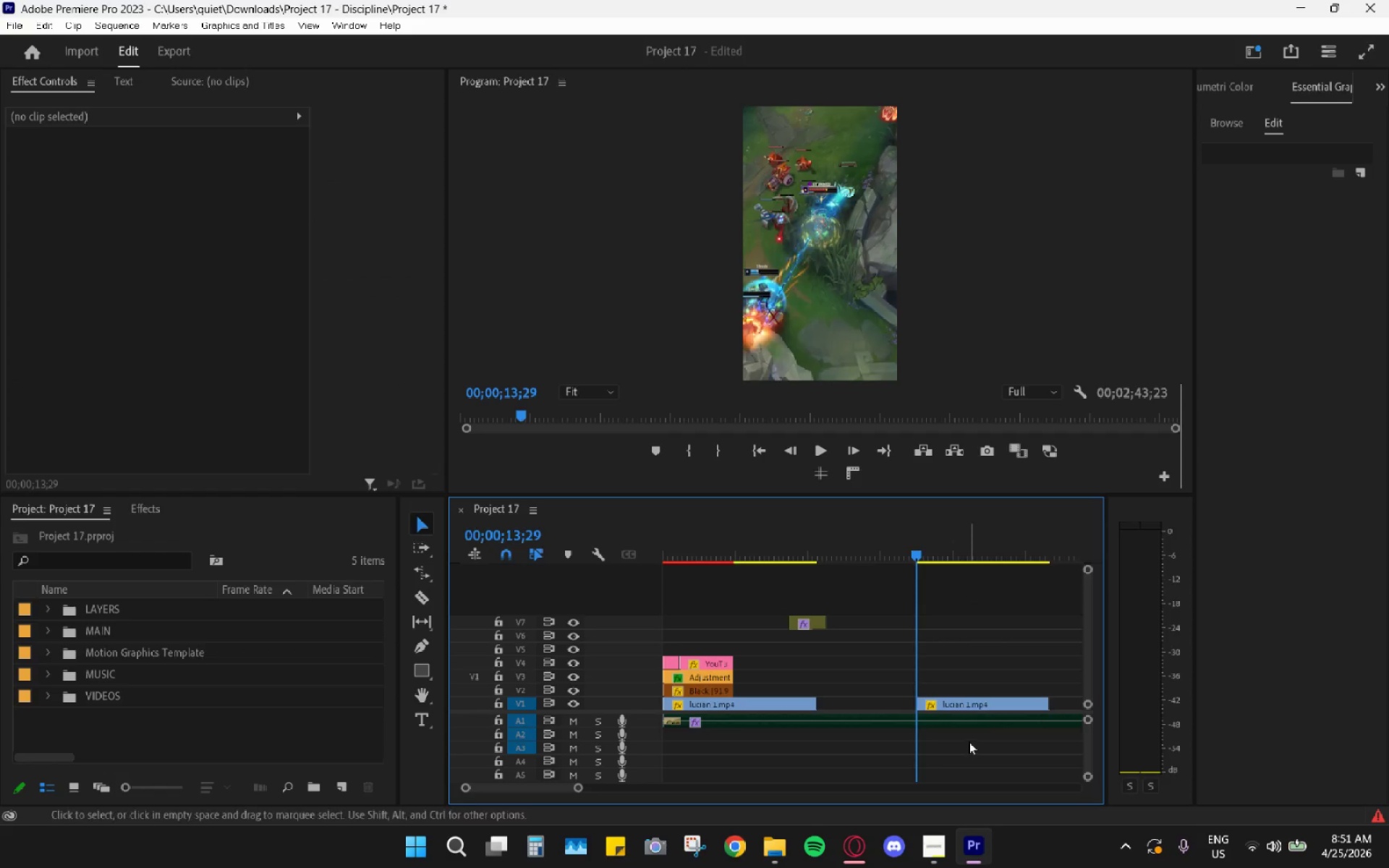 
left_click([875, 703])
 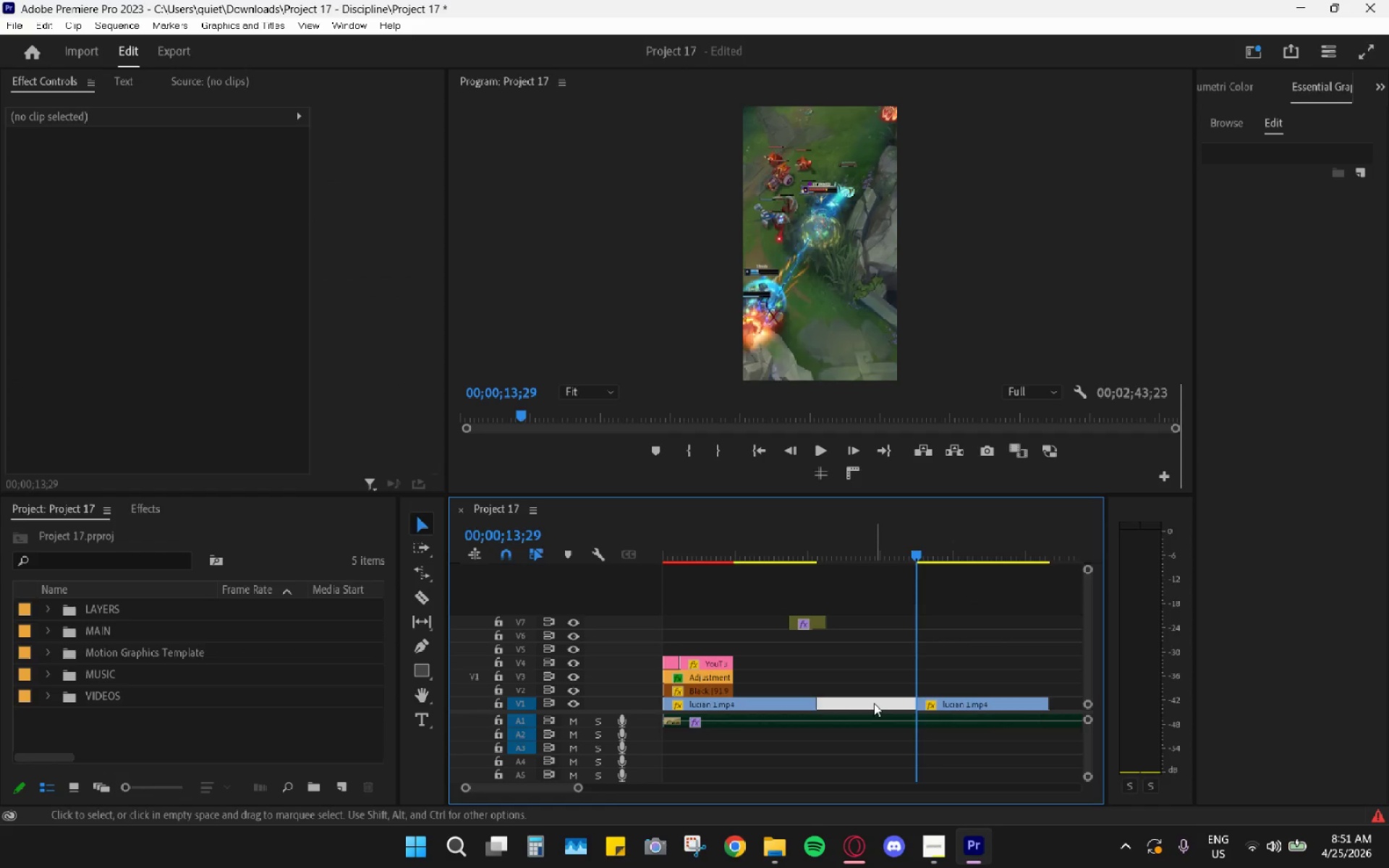 
key(H)
 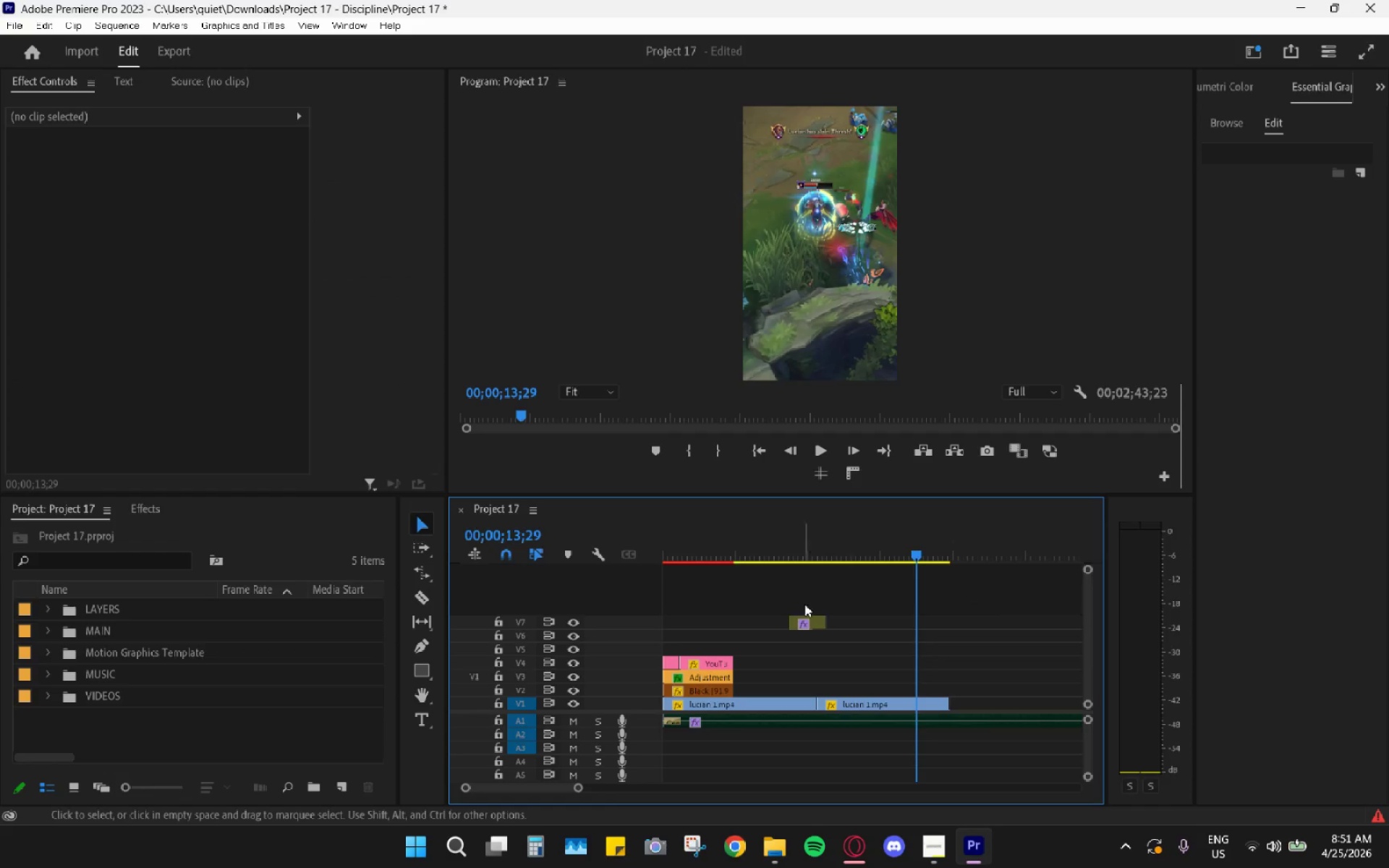 
hold_key(key=X, duration=0.5)
 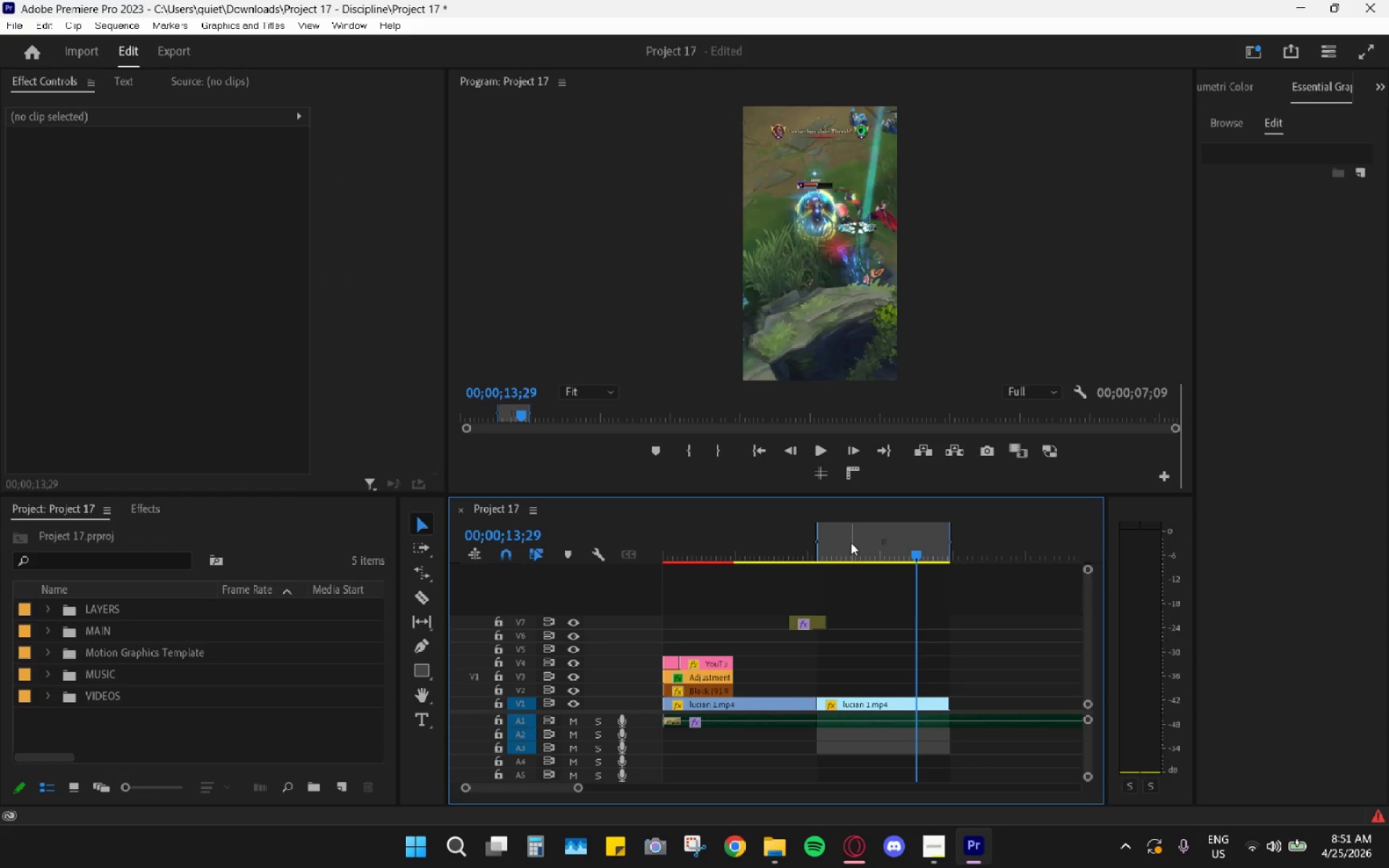 
scroll: coordinate [862, 646], scroll_direction: up, amount: 6.0
 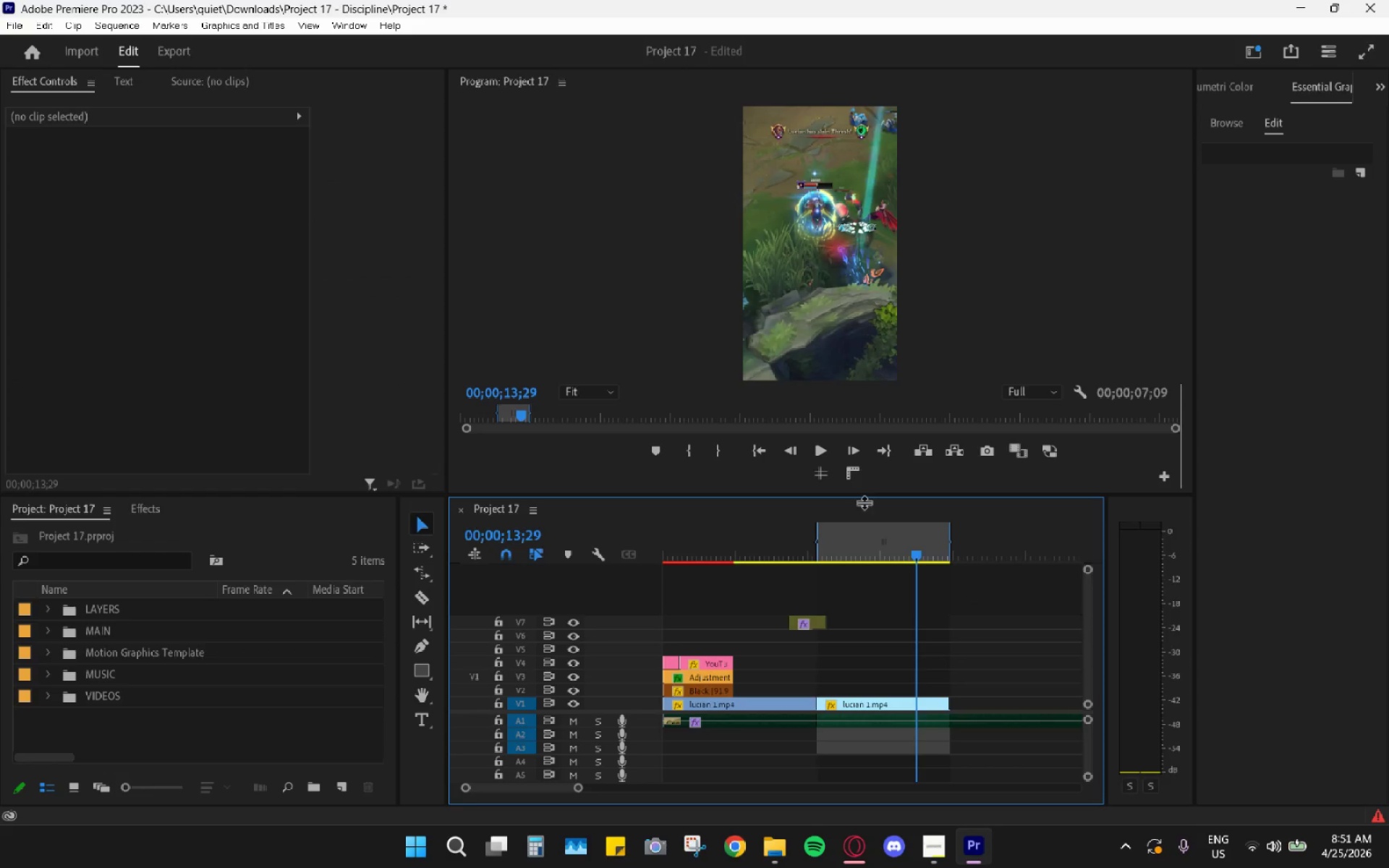 
right_click([860, 545])
 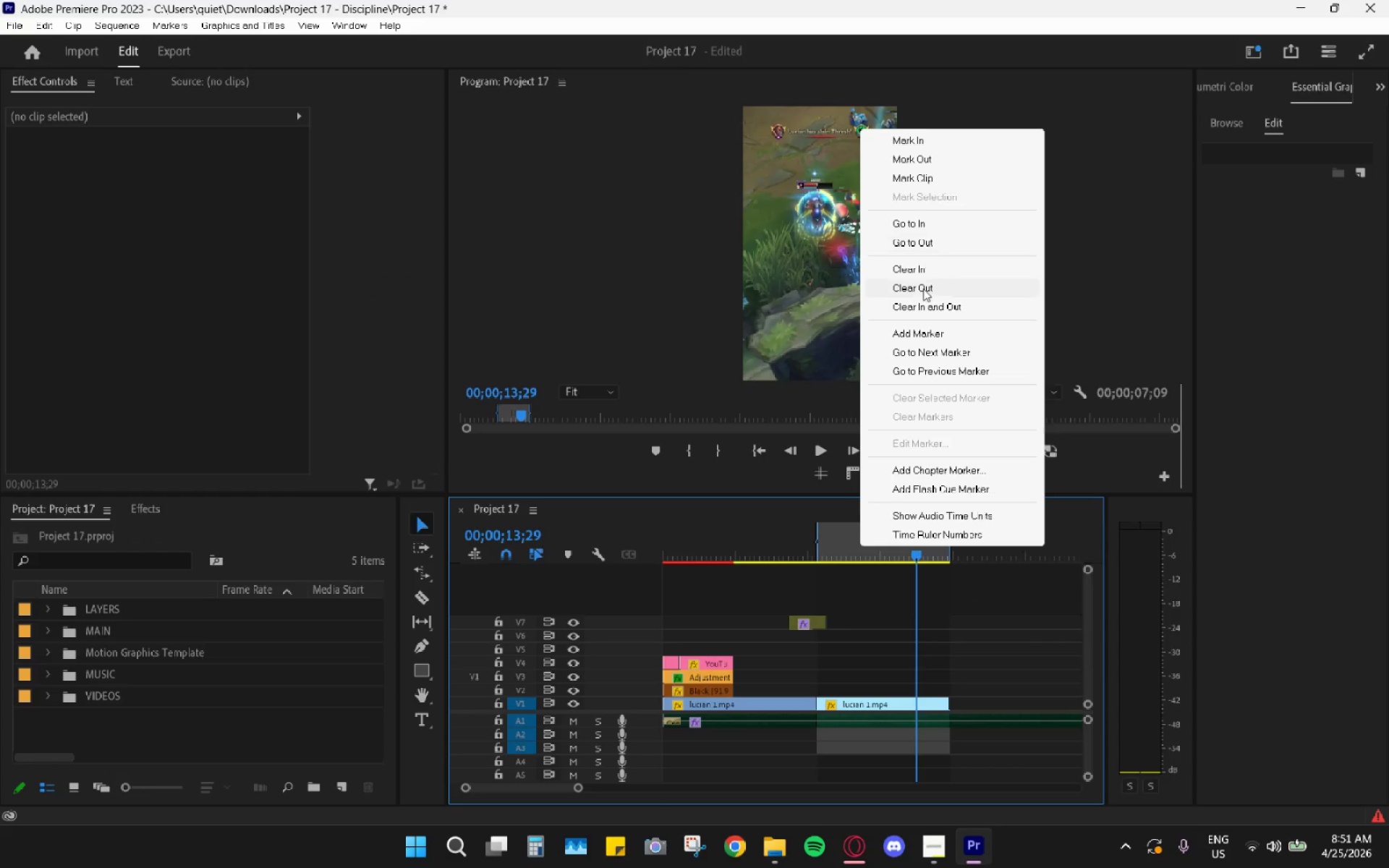 
left_click([922, 307])
 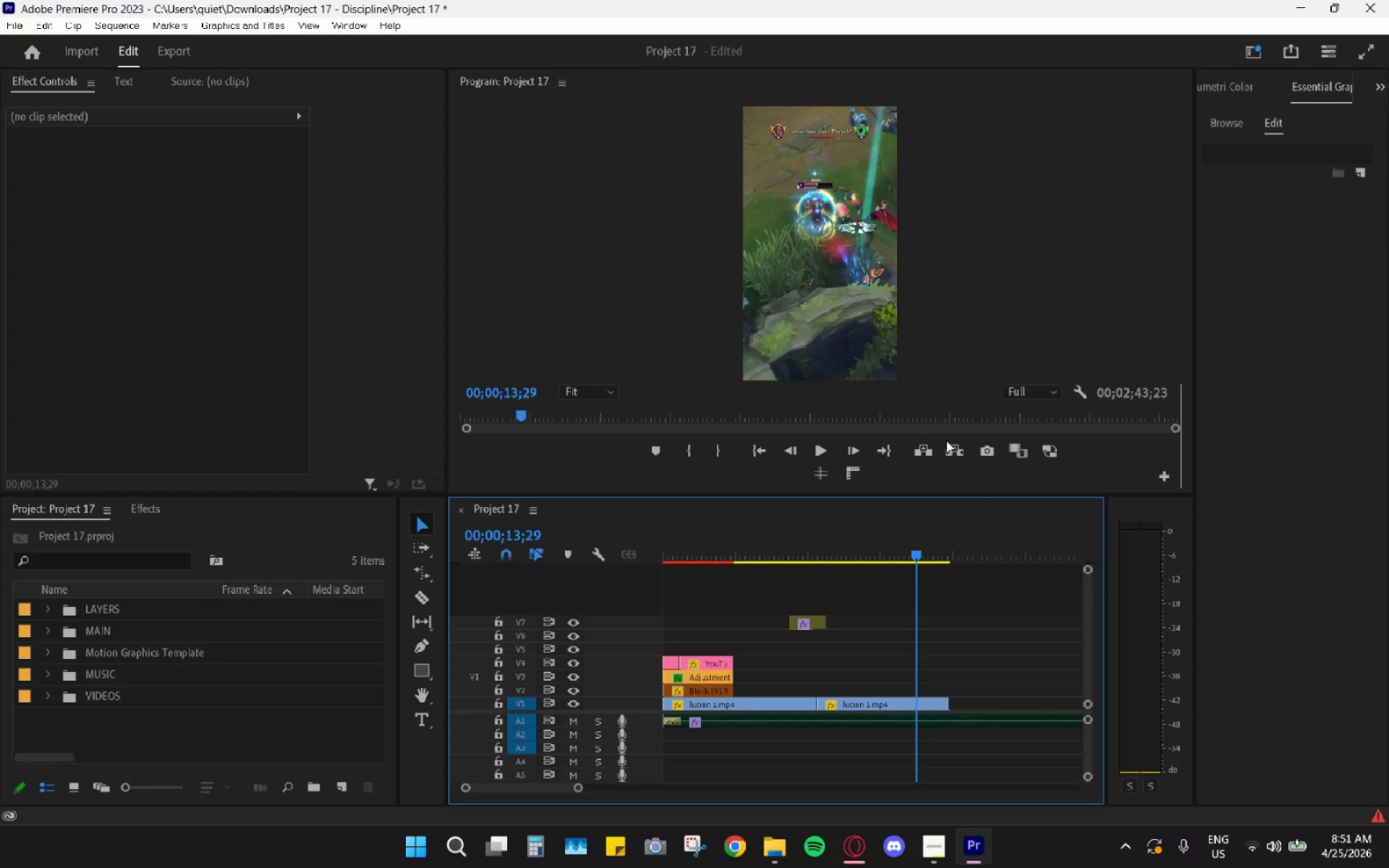 
hold_key(key=AltLeft, duration=0.77)
scroll: coordinate [819, 605], scroll_direction: up, amount: 9.0
 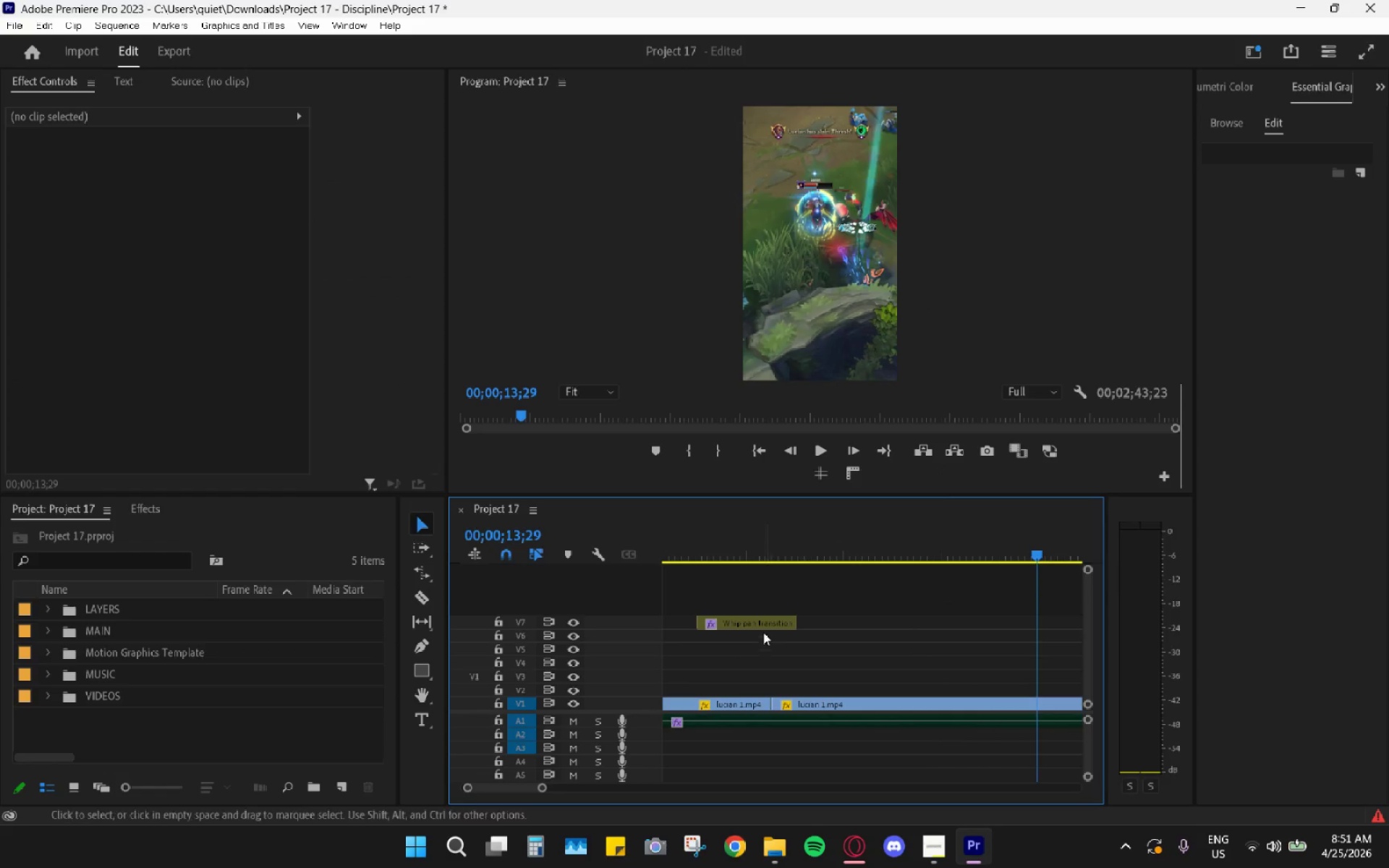 
left_click_drag(start_coordinate=[761, 626], to_coordinate=[804, 692])
 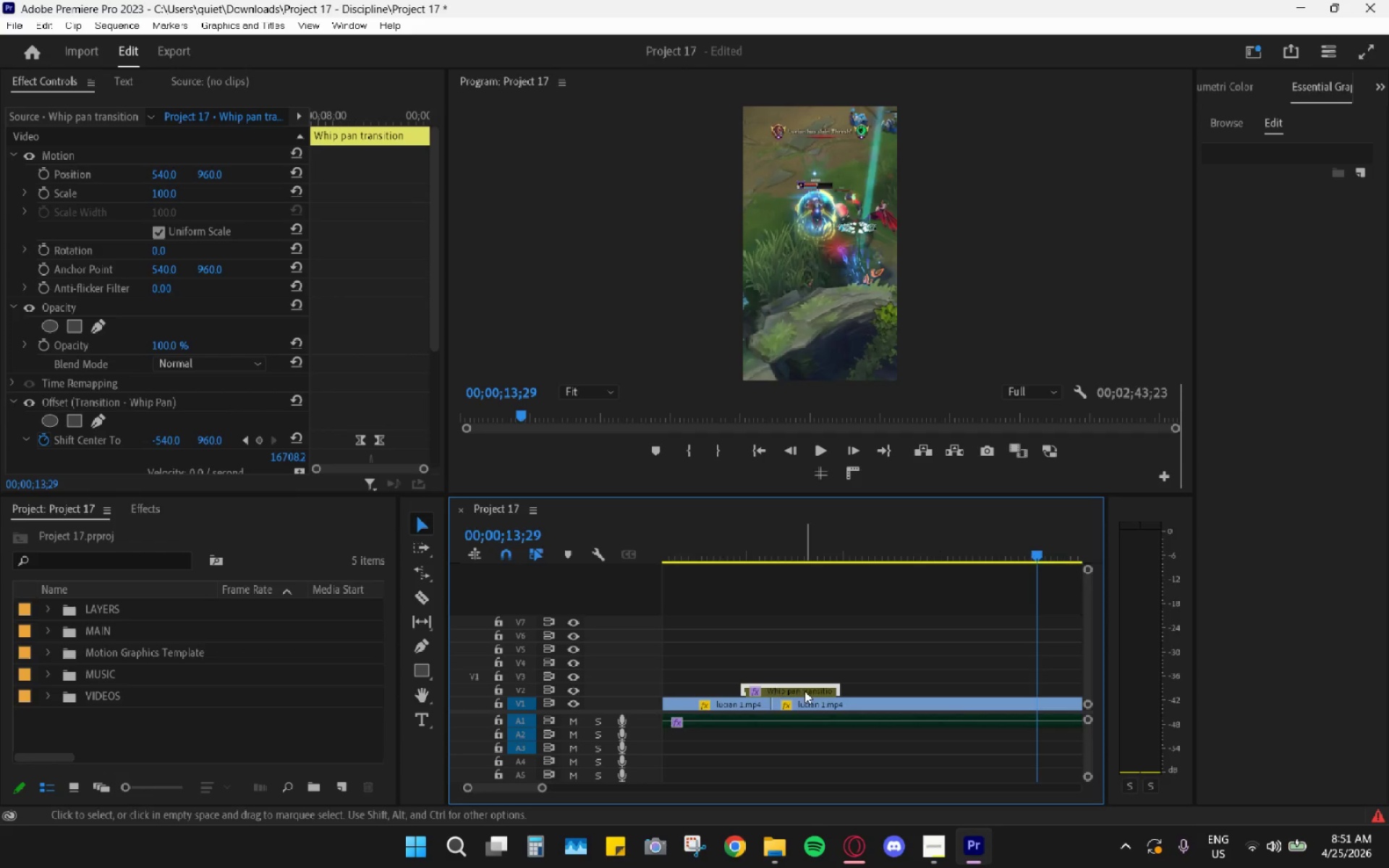 
hold_key(key=AltLeft, duration=0.45)
 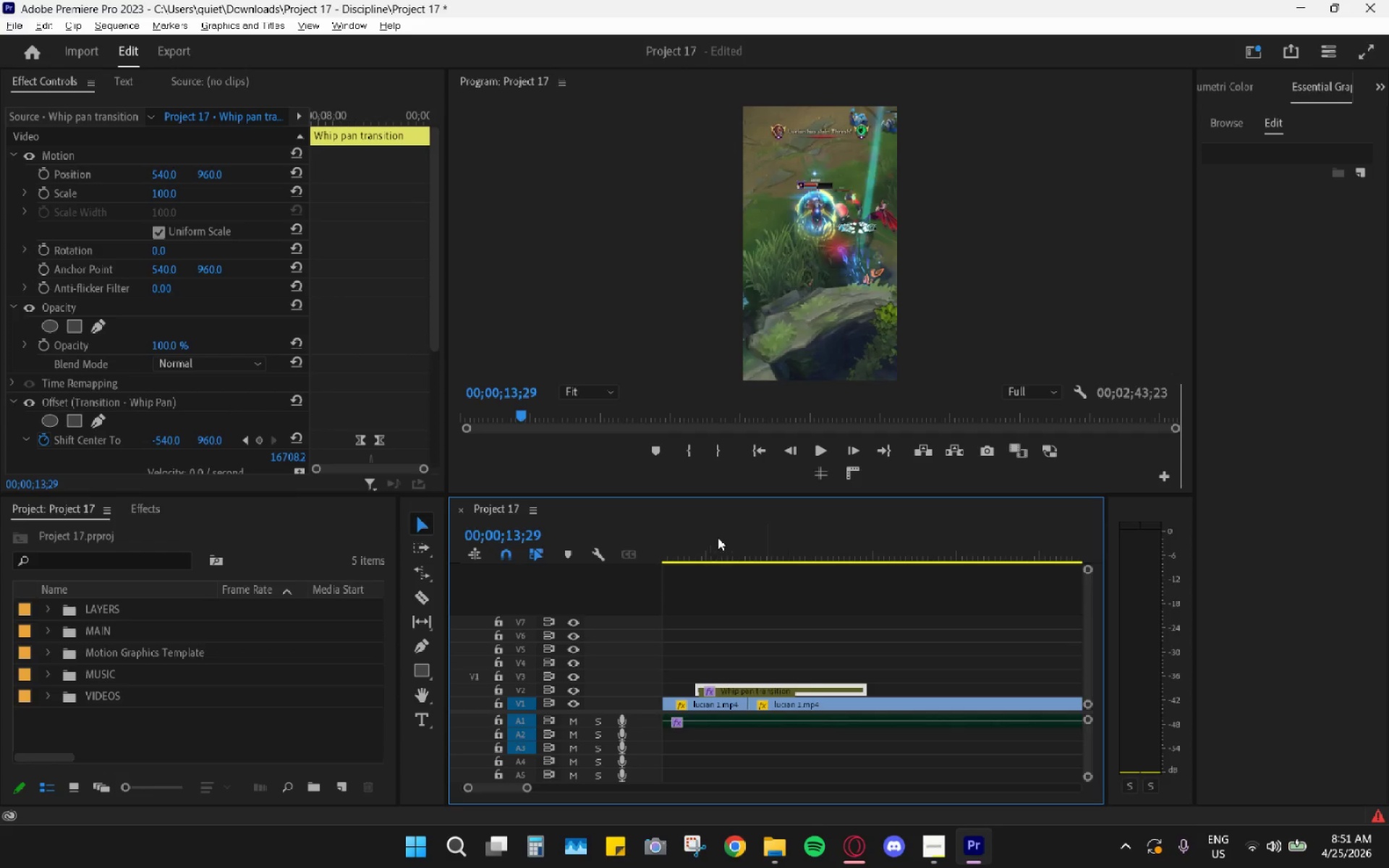 
key(Alt+AltLeft)
 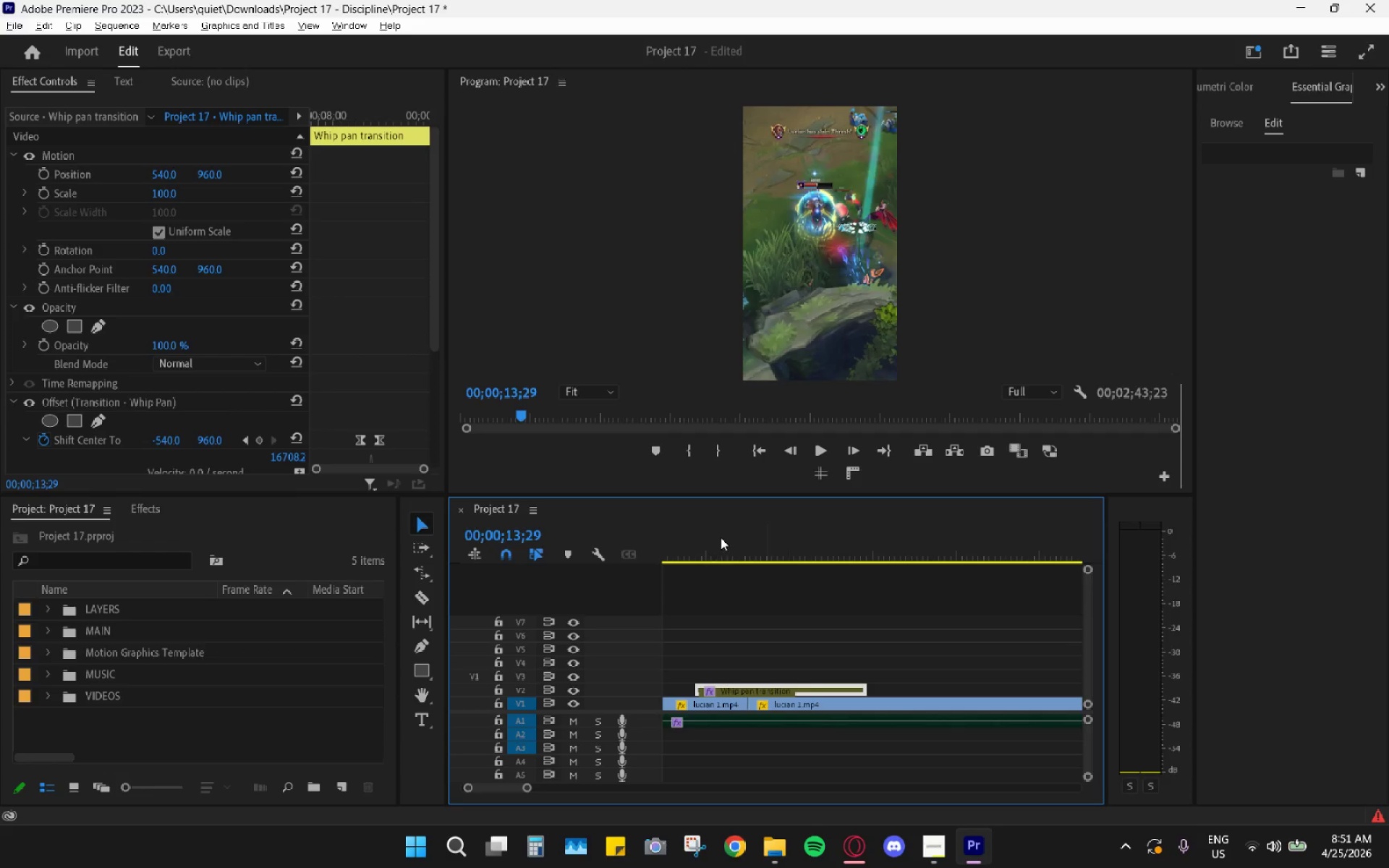 
scroll: coordinate [802, 687], scroll_direction: up, amount: 5.0
 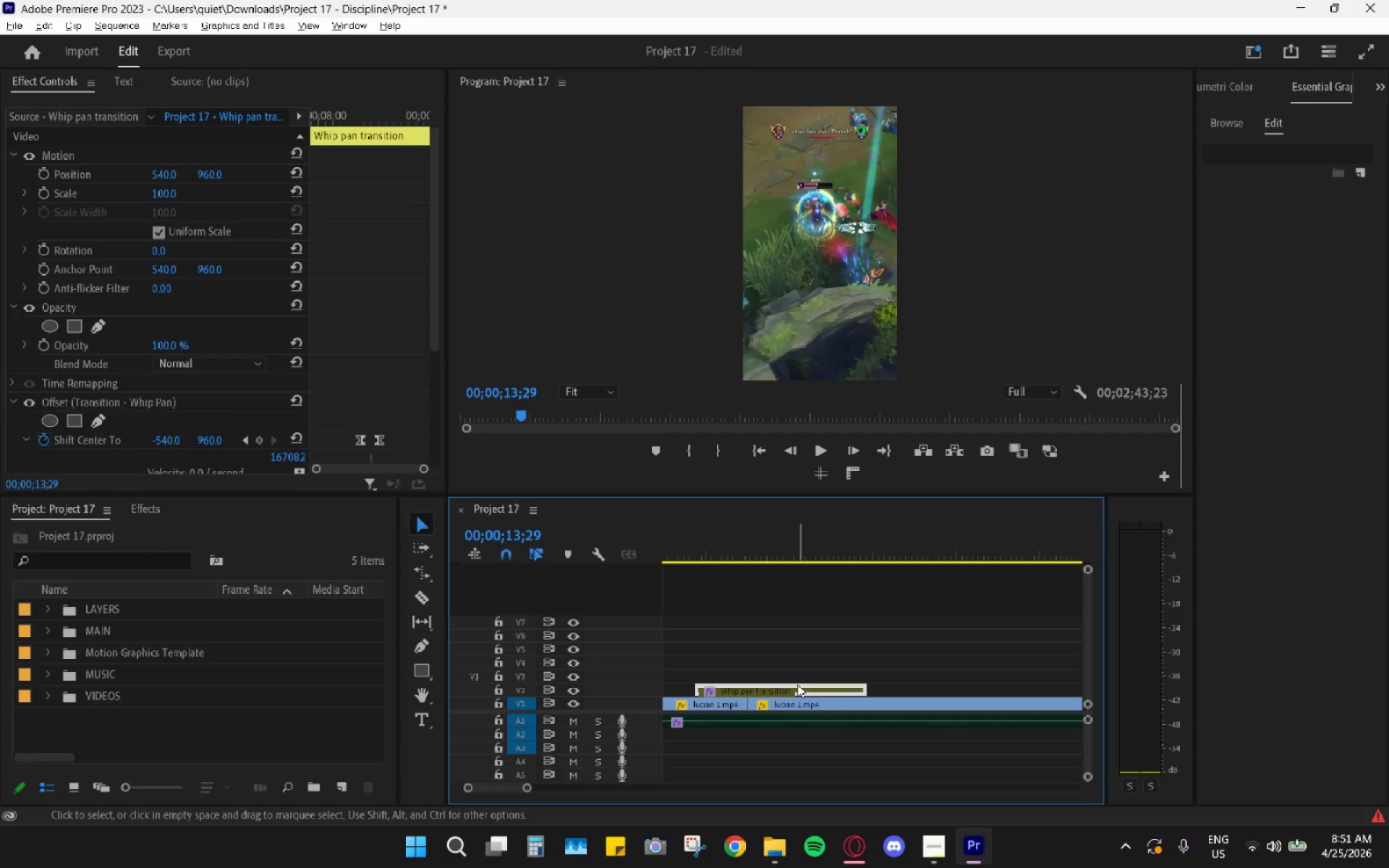 
left_click_drag(start_coordinate=[726, 537], to_coordinate=[748, 542])
 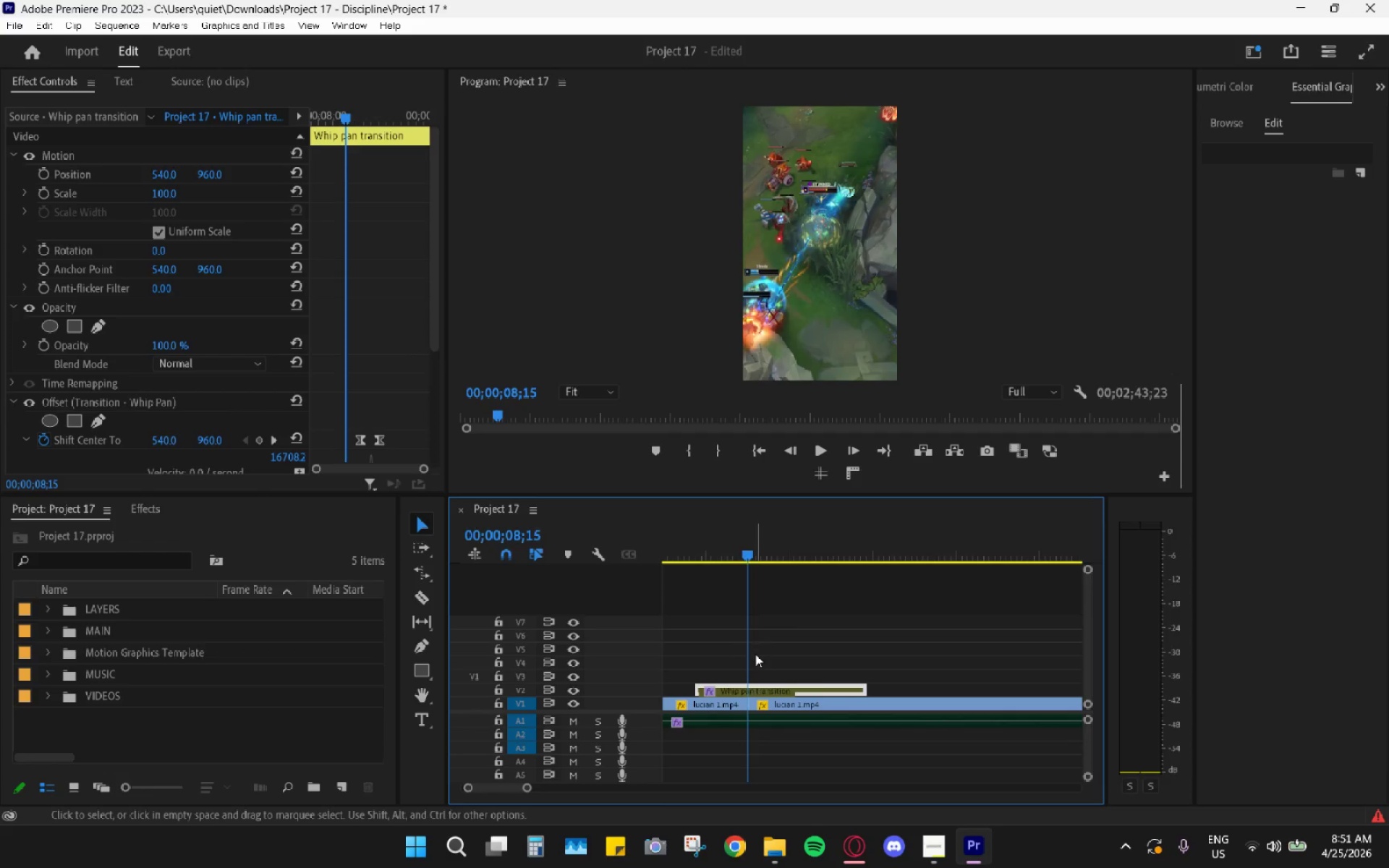 
scroll: coordinate [755, 655], scroll_direction: up, amount: 3.0
 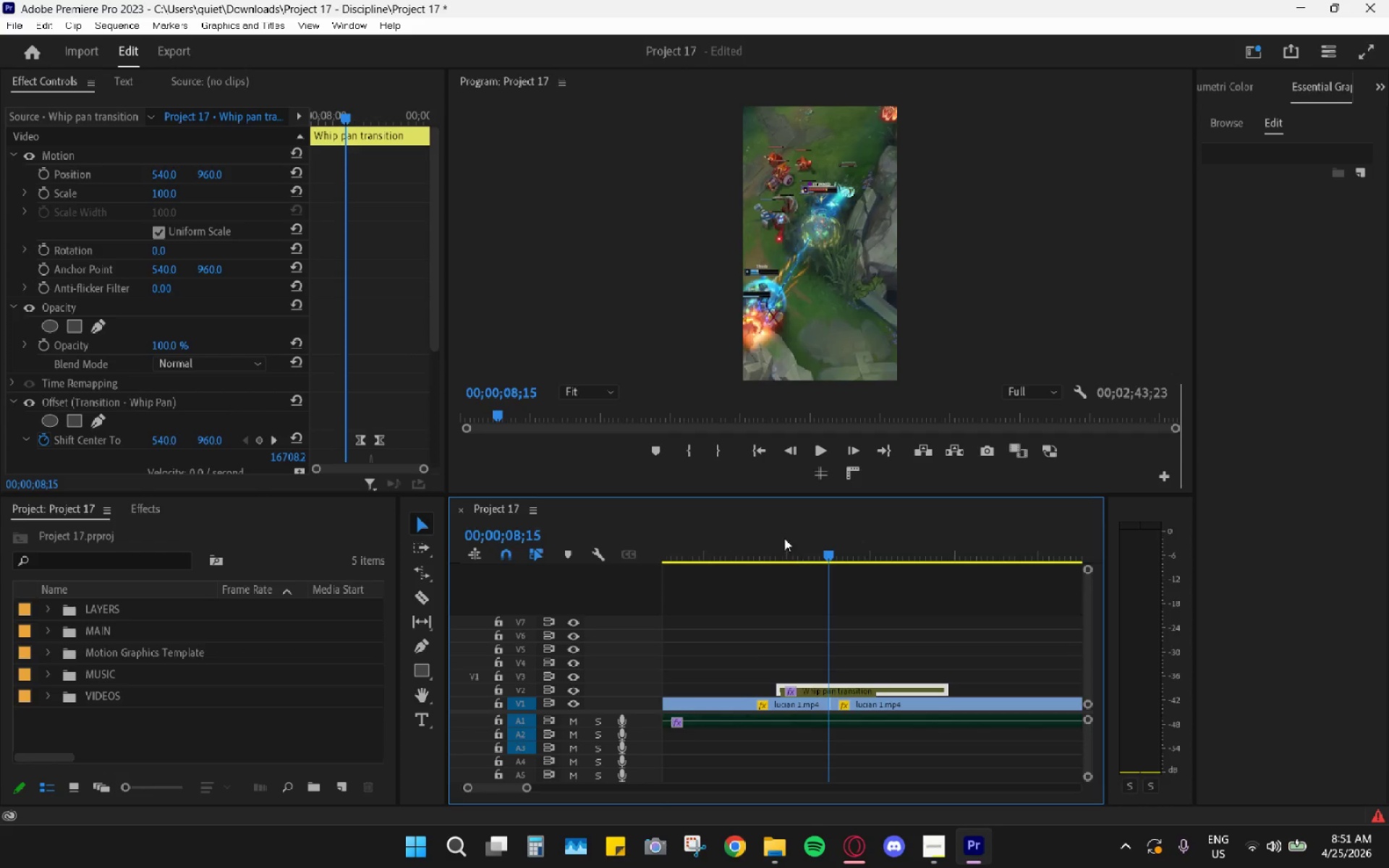 
left_click_drag(start_coordinate=[775, 533], to_coordinate=[749, 543])
 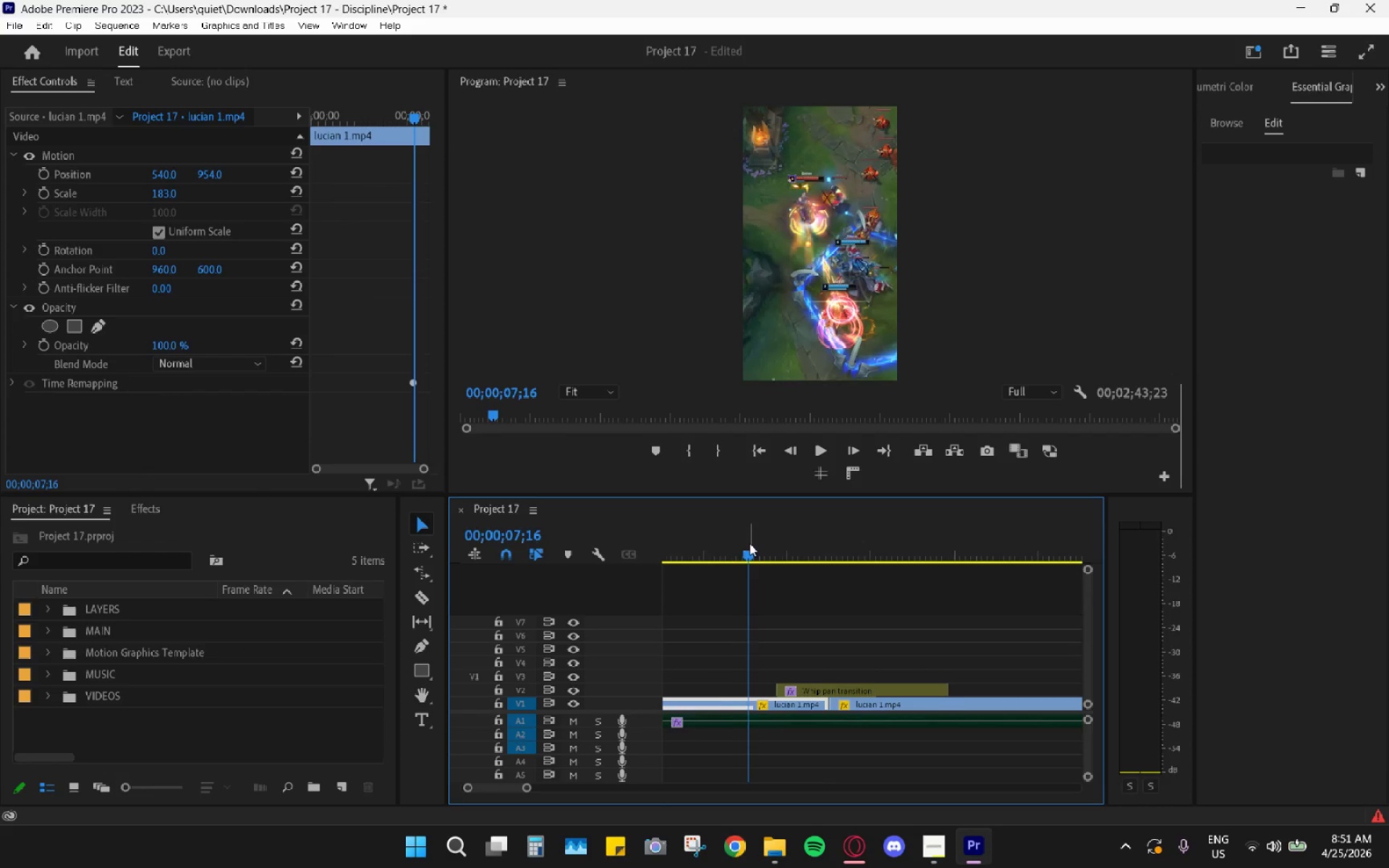 
left_click_drag(start_coordinate=[749, 543], to_coordinate=[734, 548])
 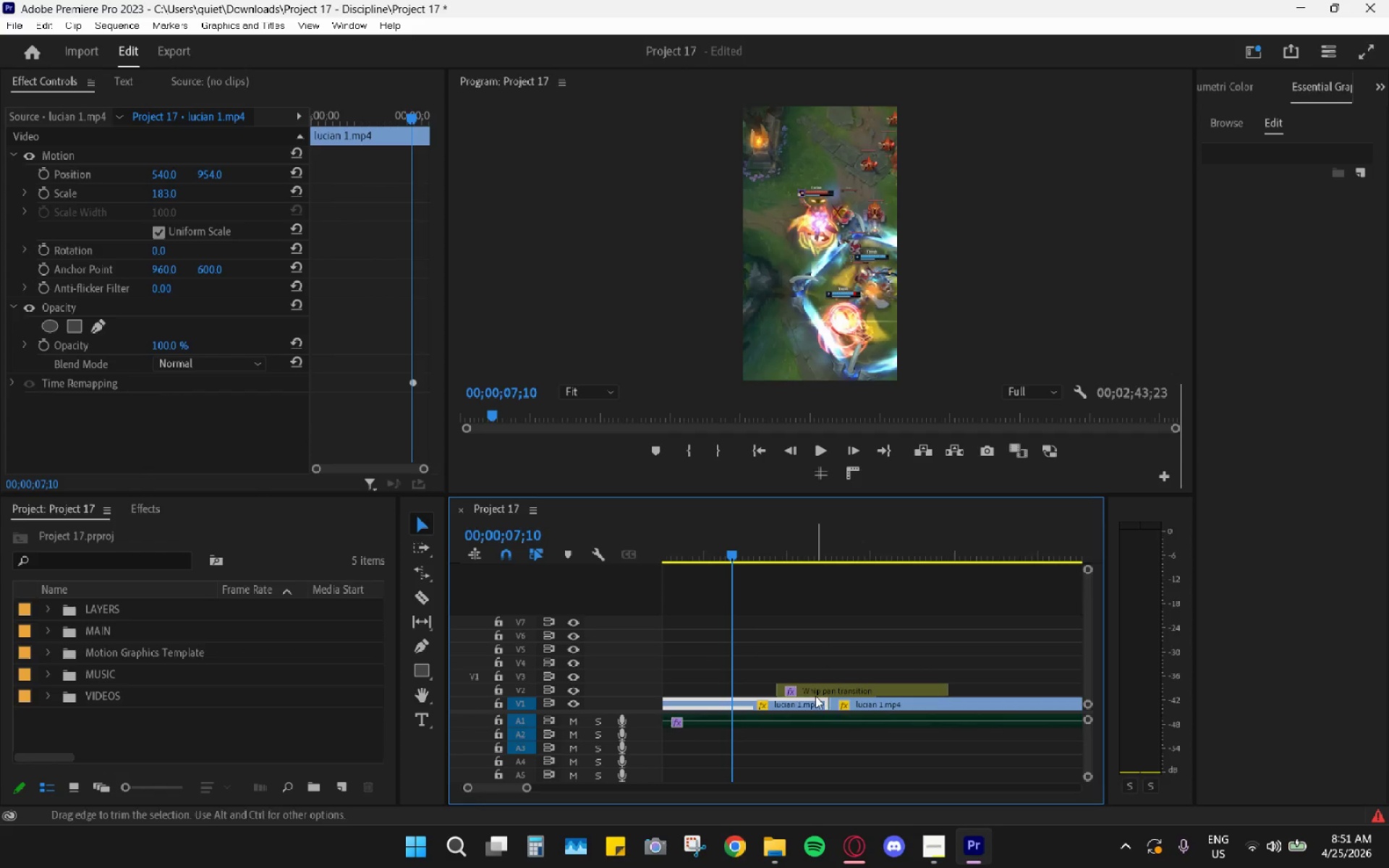 
left_click_drag(start_coordinate=[815, 695], to_coordinate=[773, 691])
 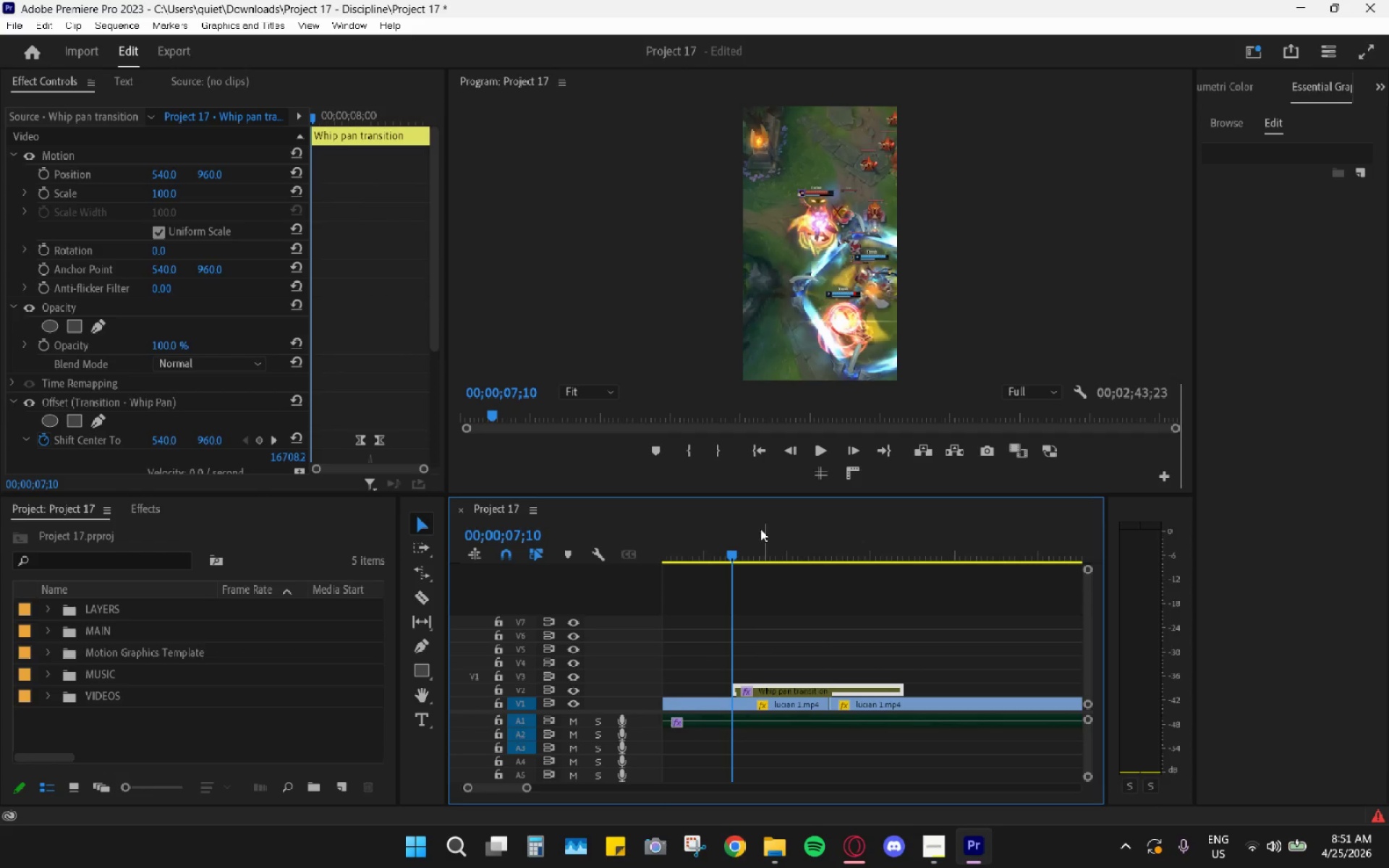 
left_click_drag(start_coordinate=[735, 540], to_coordinate=[749, 548])
 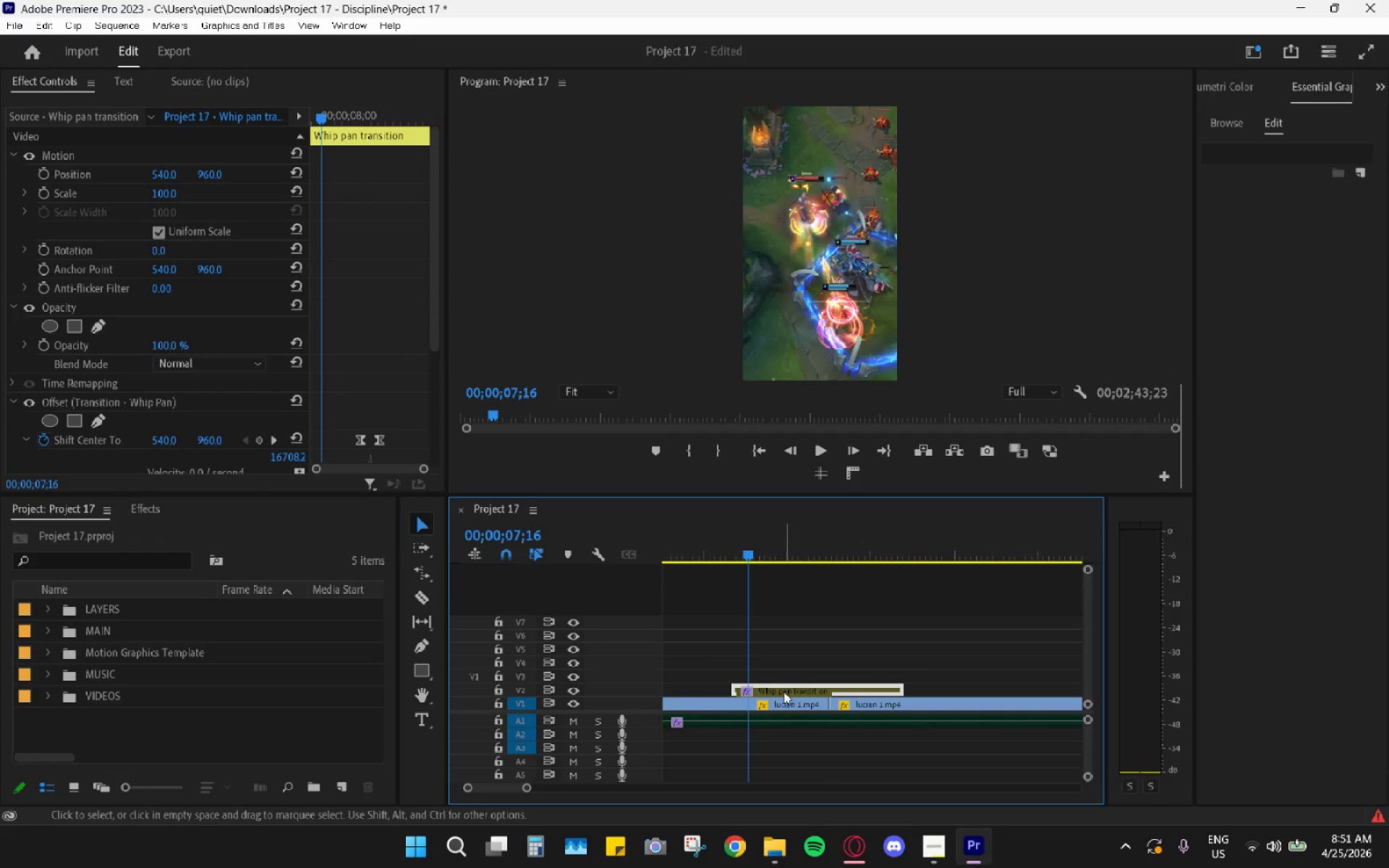 
left_click_drag(start_coordinate=[783, 692], to_coordinate=[799, 689])
 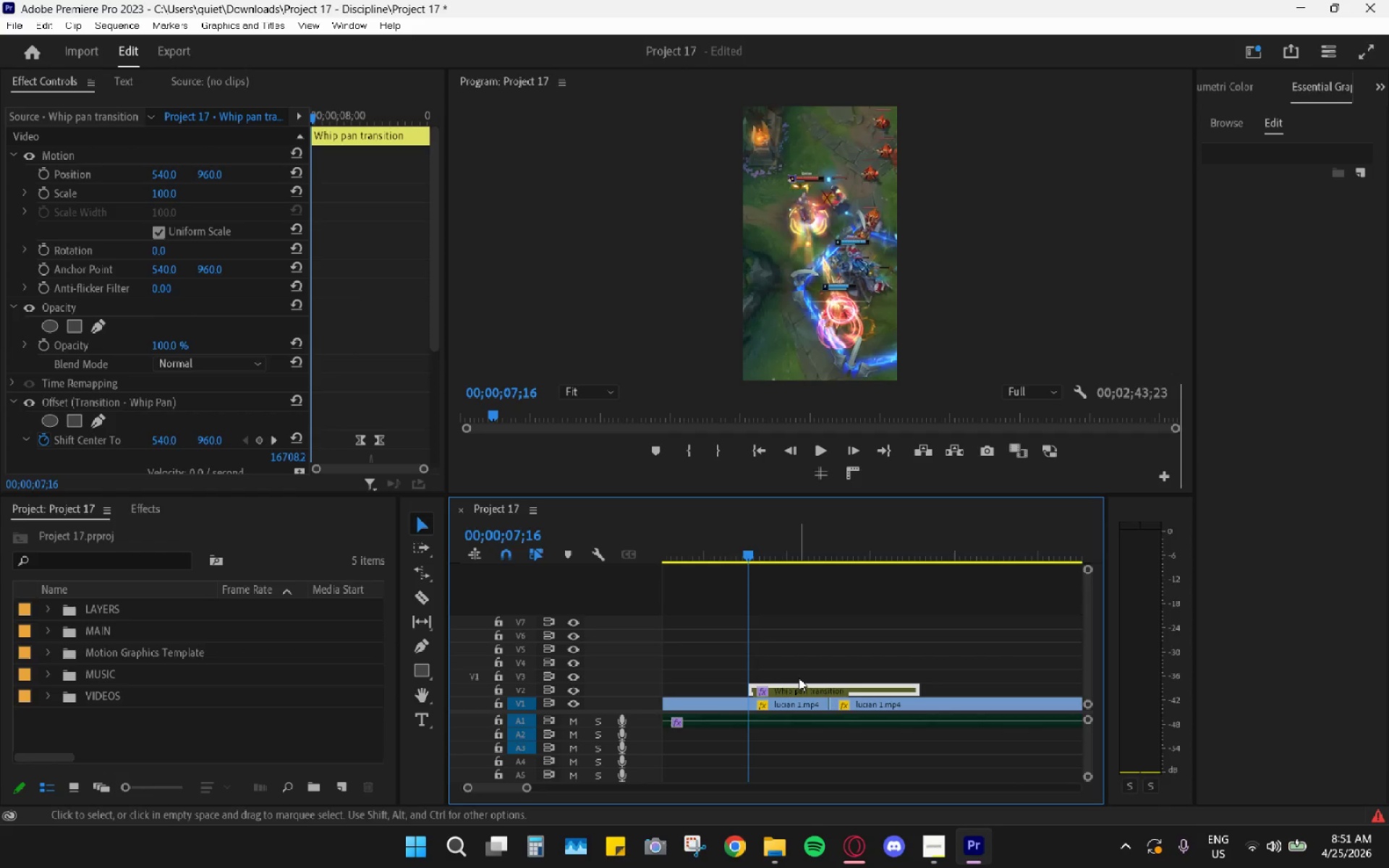 
key(Shift+E)
 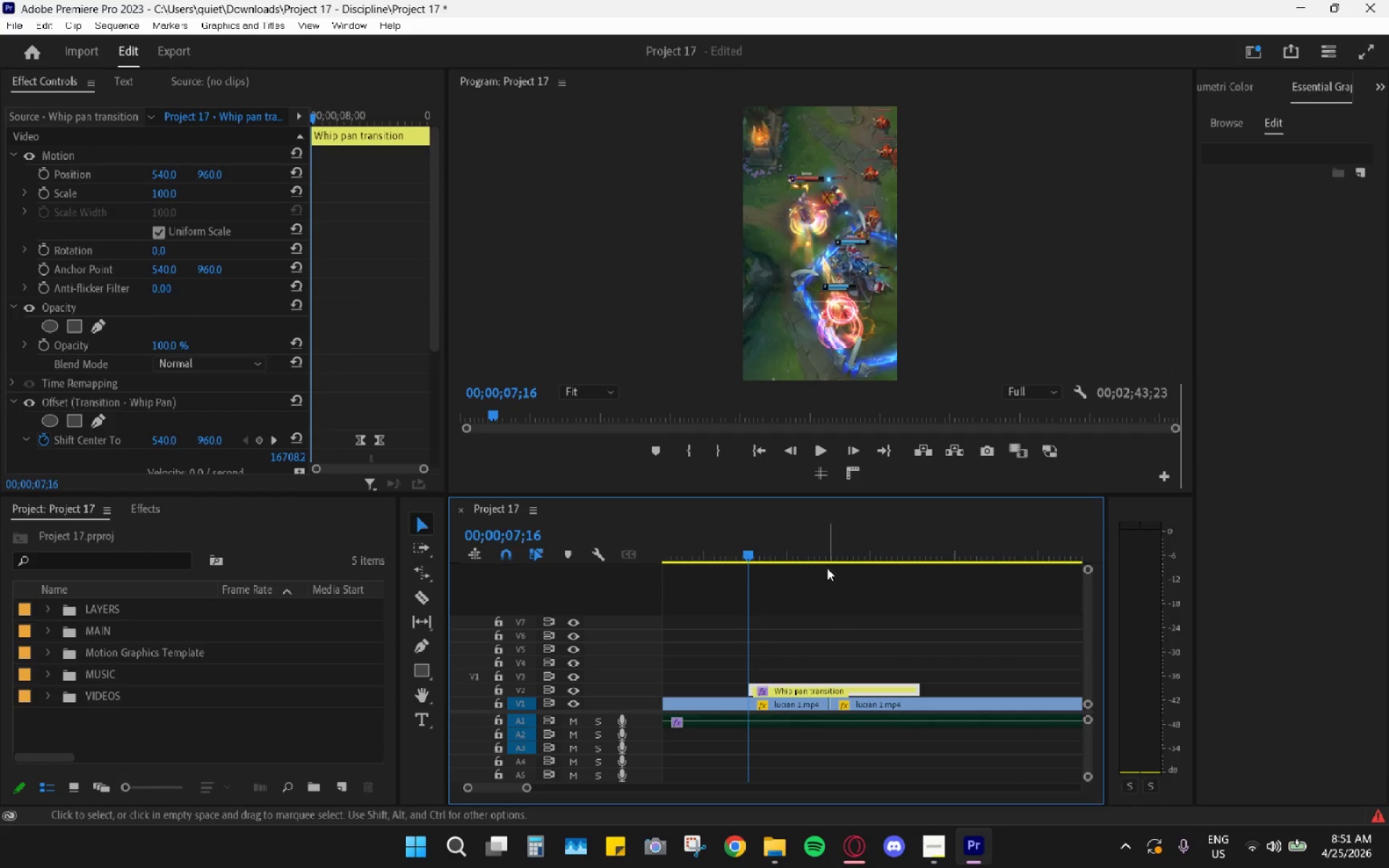 
left_click_drag(start_coordinate=[831, 537], to_coordinate=[832, 556])
 